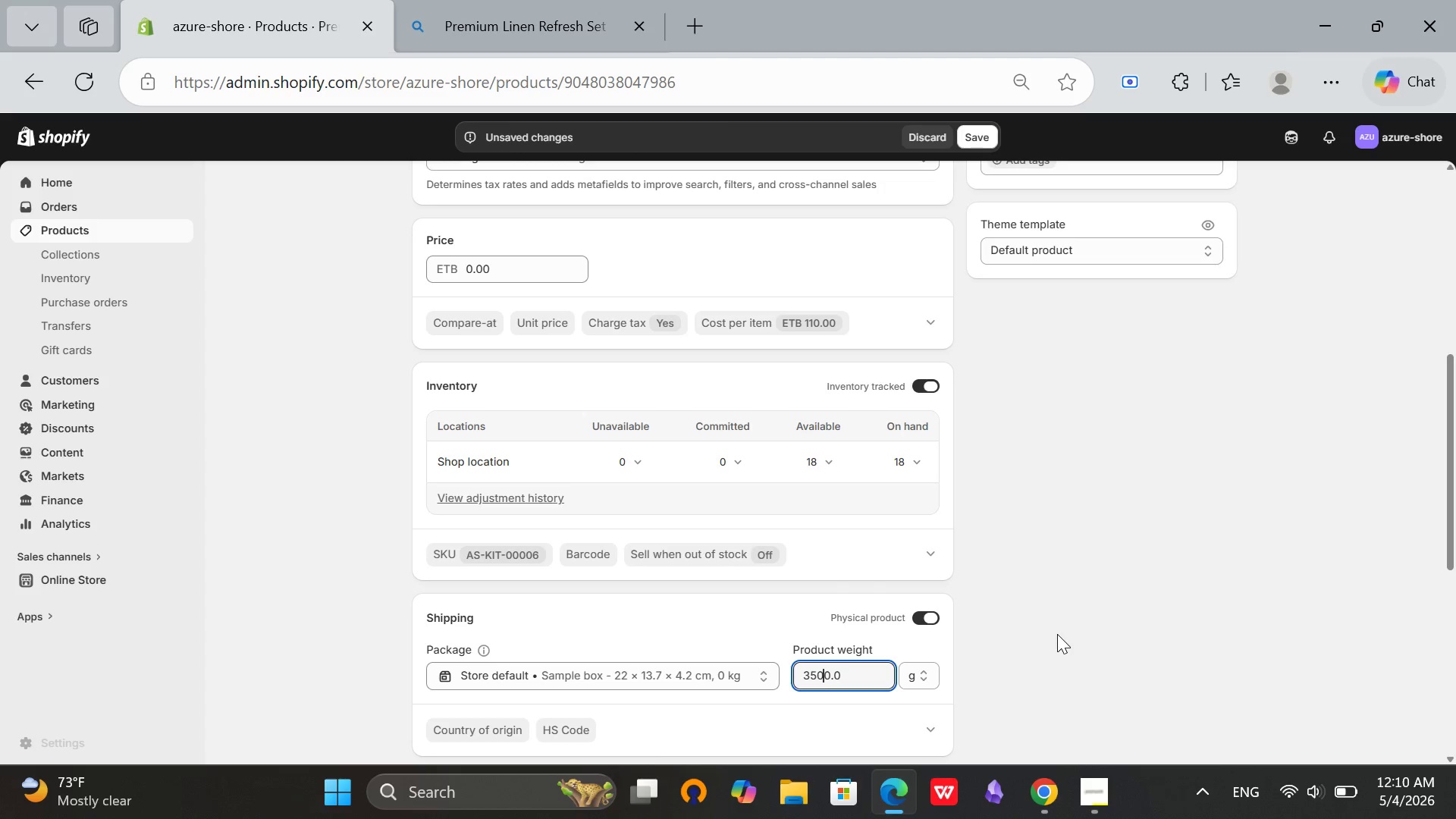 
left_click([1057, 634])
 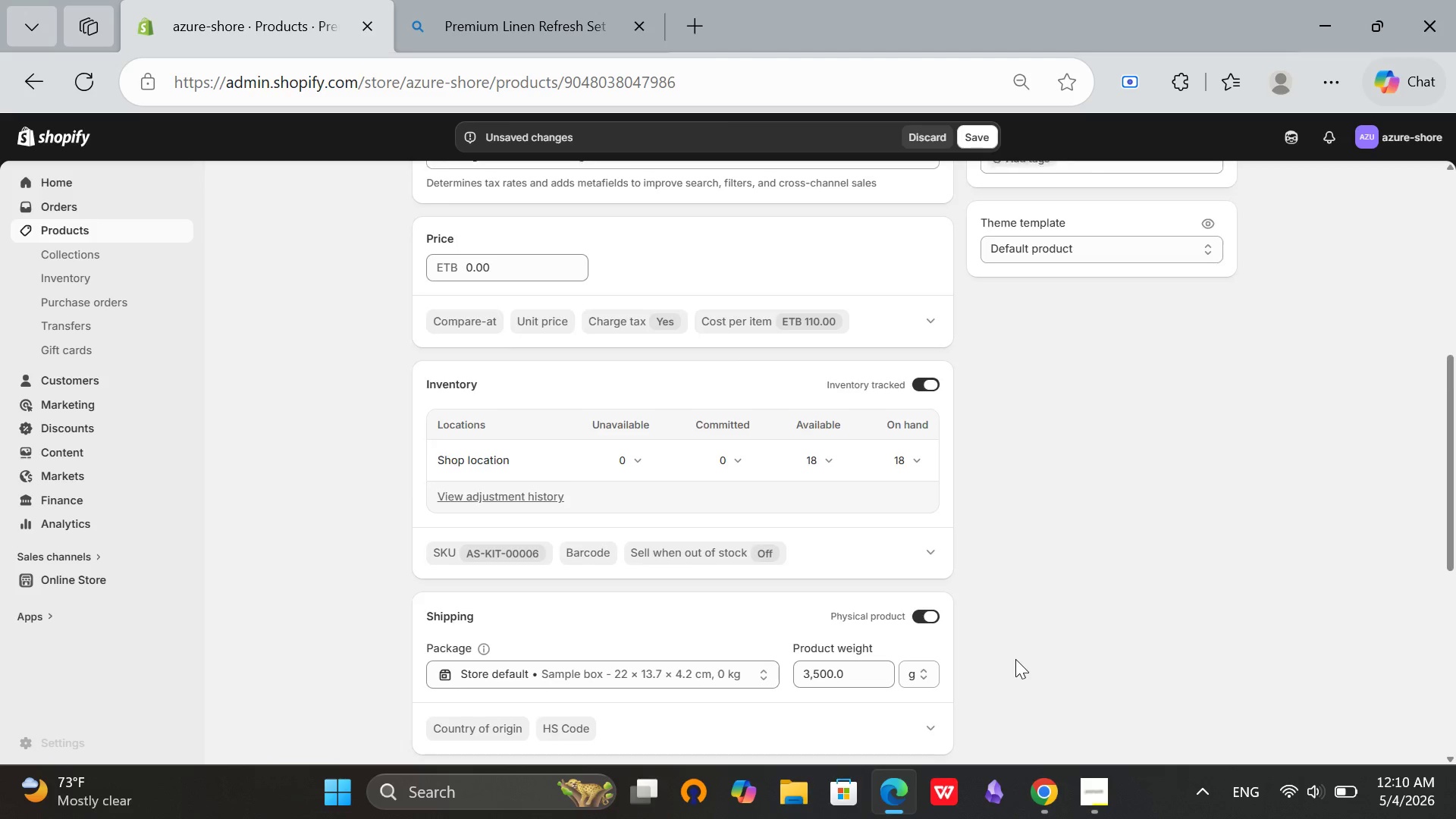 
scroll: coordinate [896, 644], scroll_direction: down, amount: 11.0
 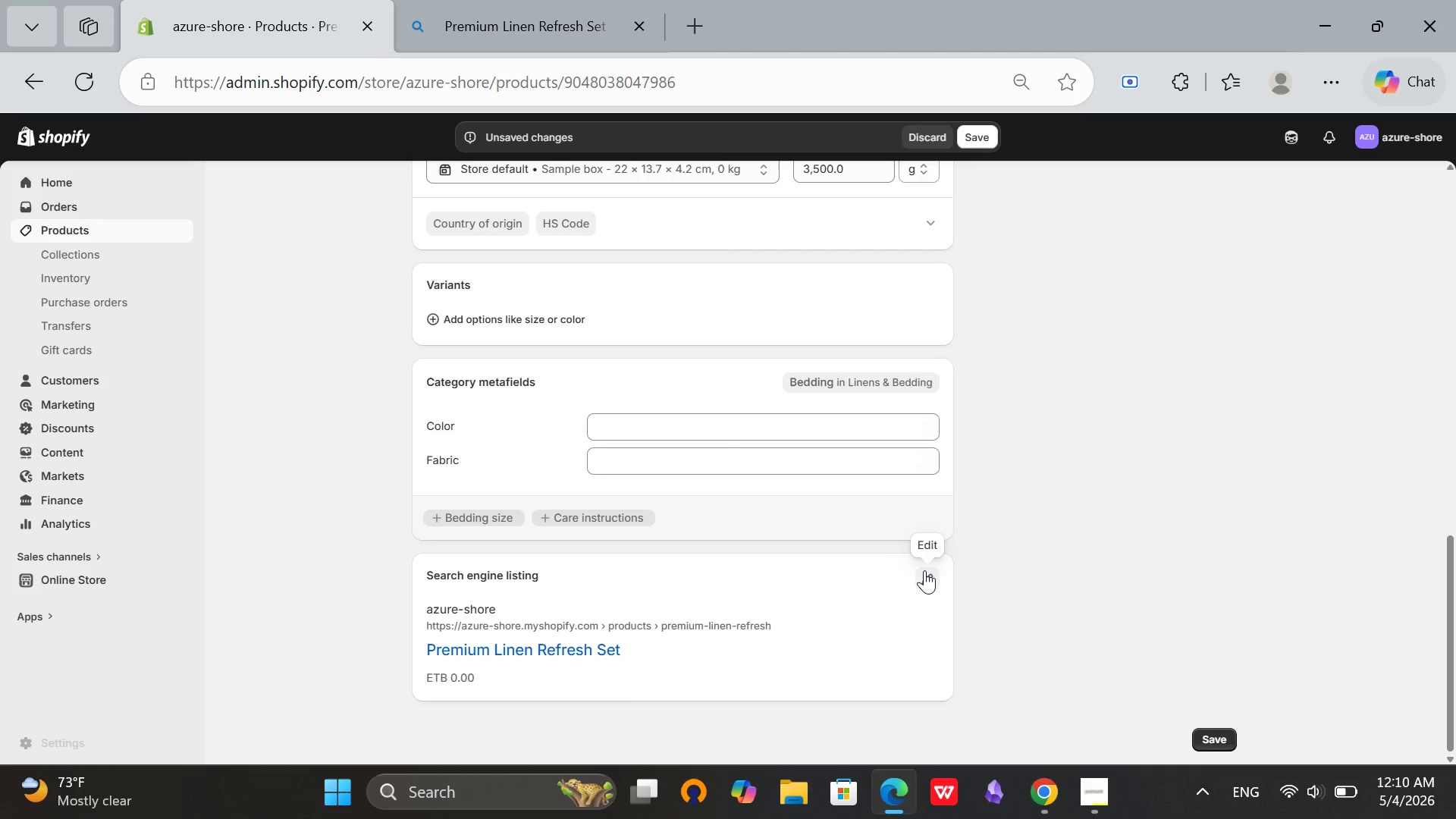 
left_click([924, 570])
 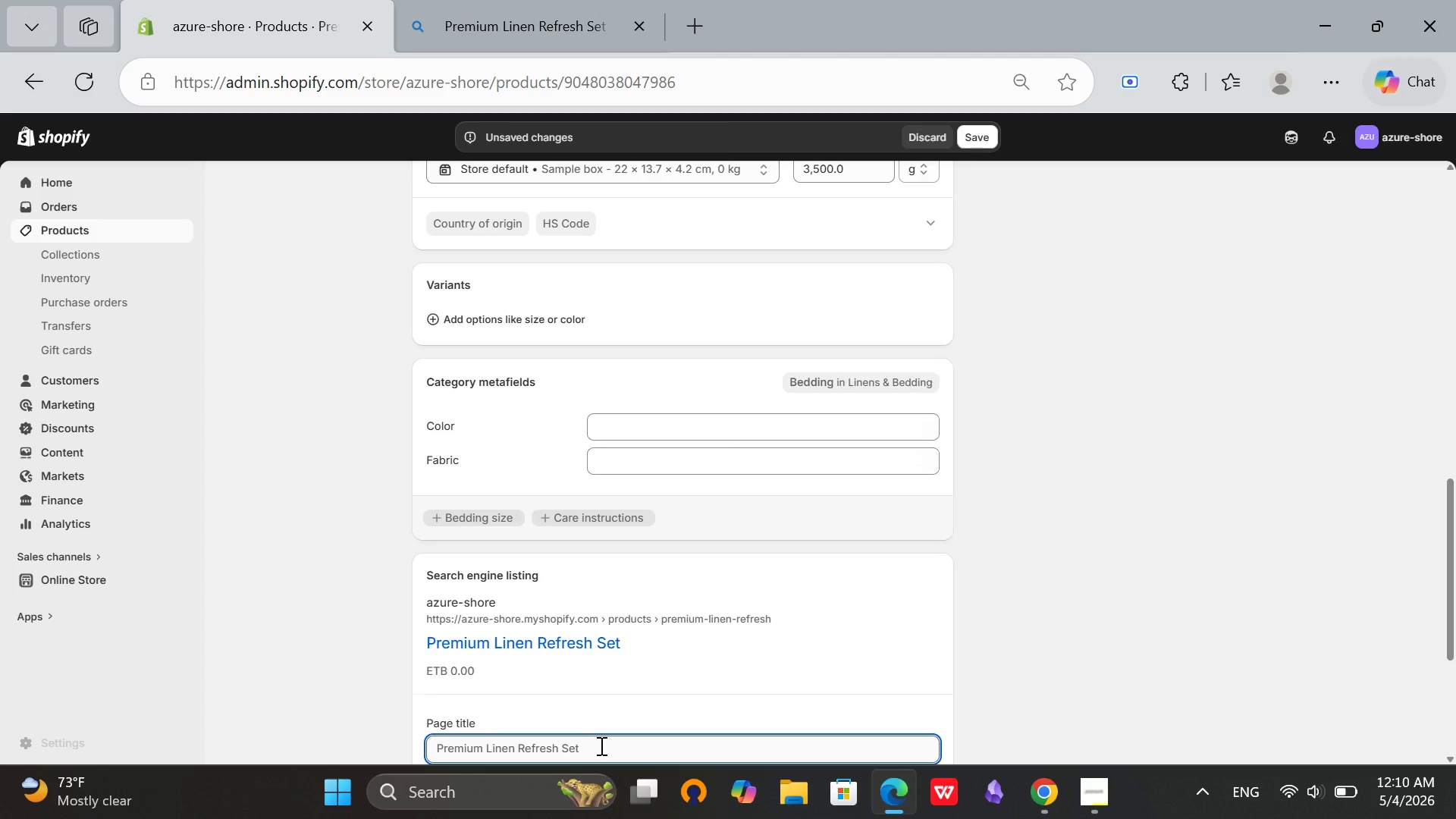 
left_click([600, 745])
 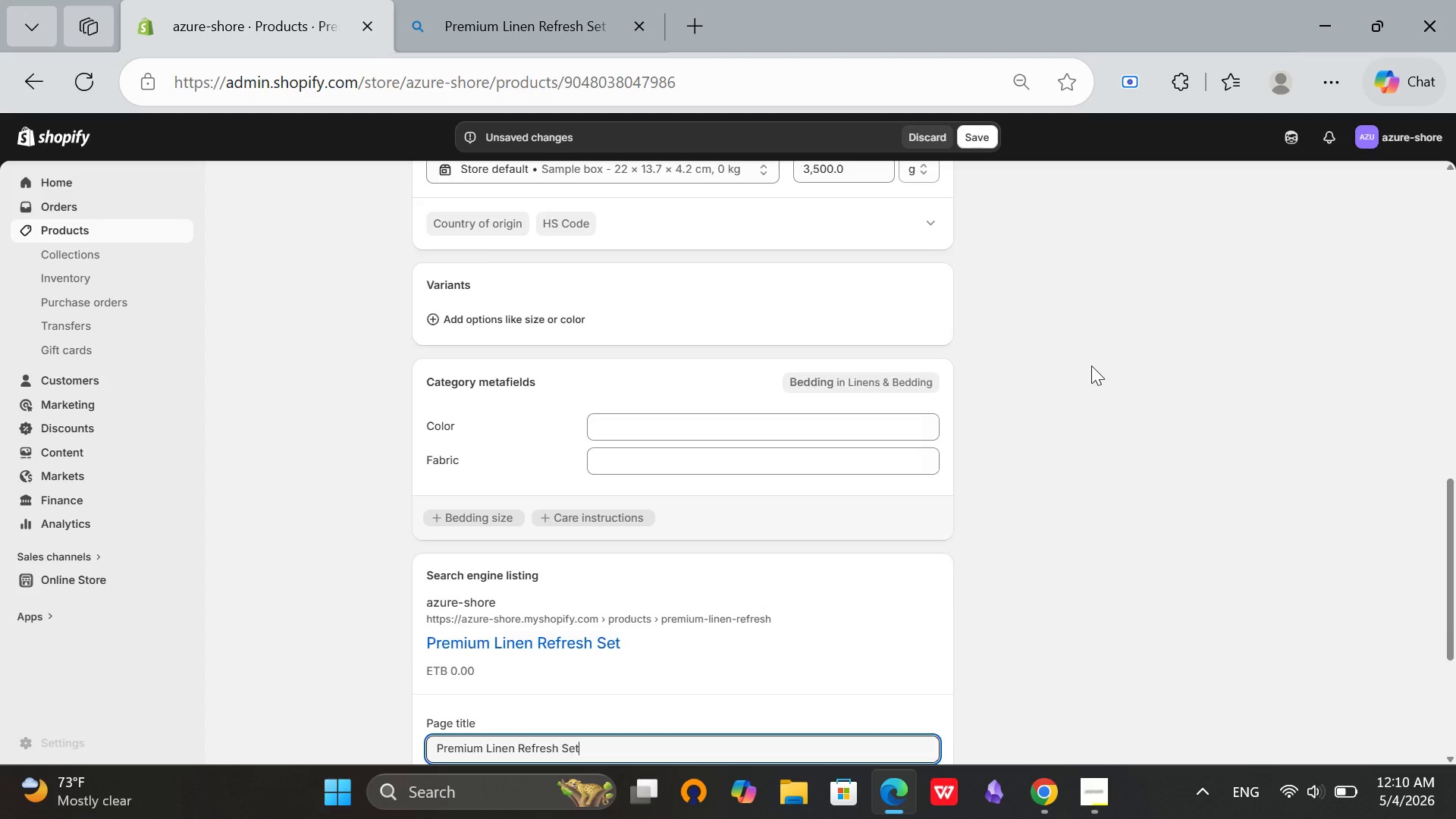 
scroll: coordinate [1065, 435], scroll_direction: down, amount: 3.0
 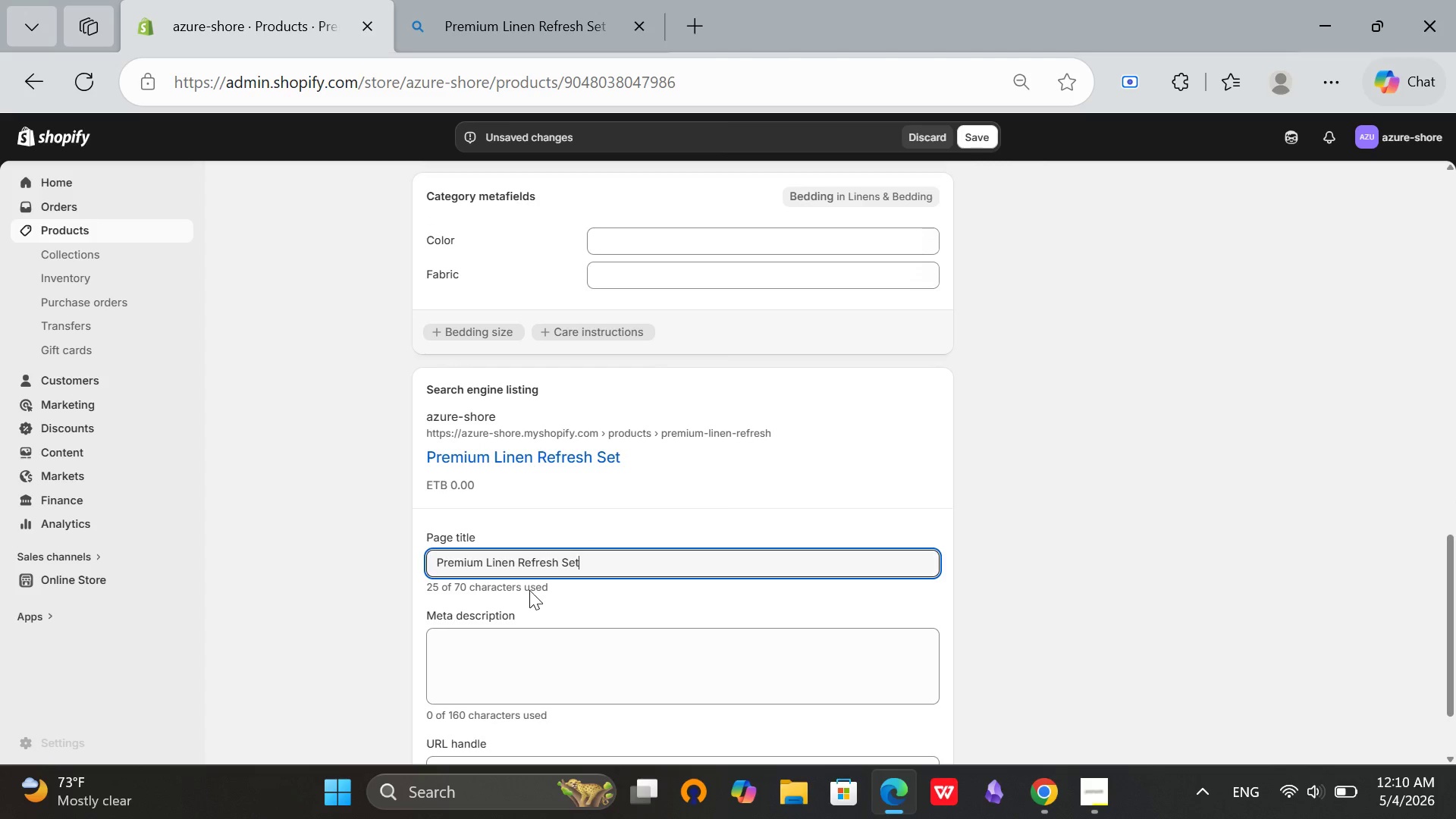 
key(Space)
 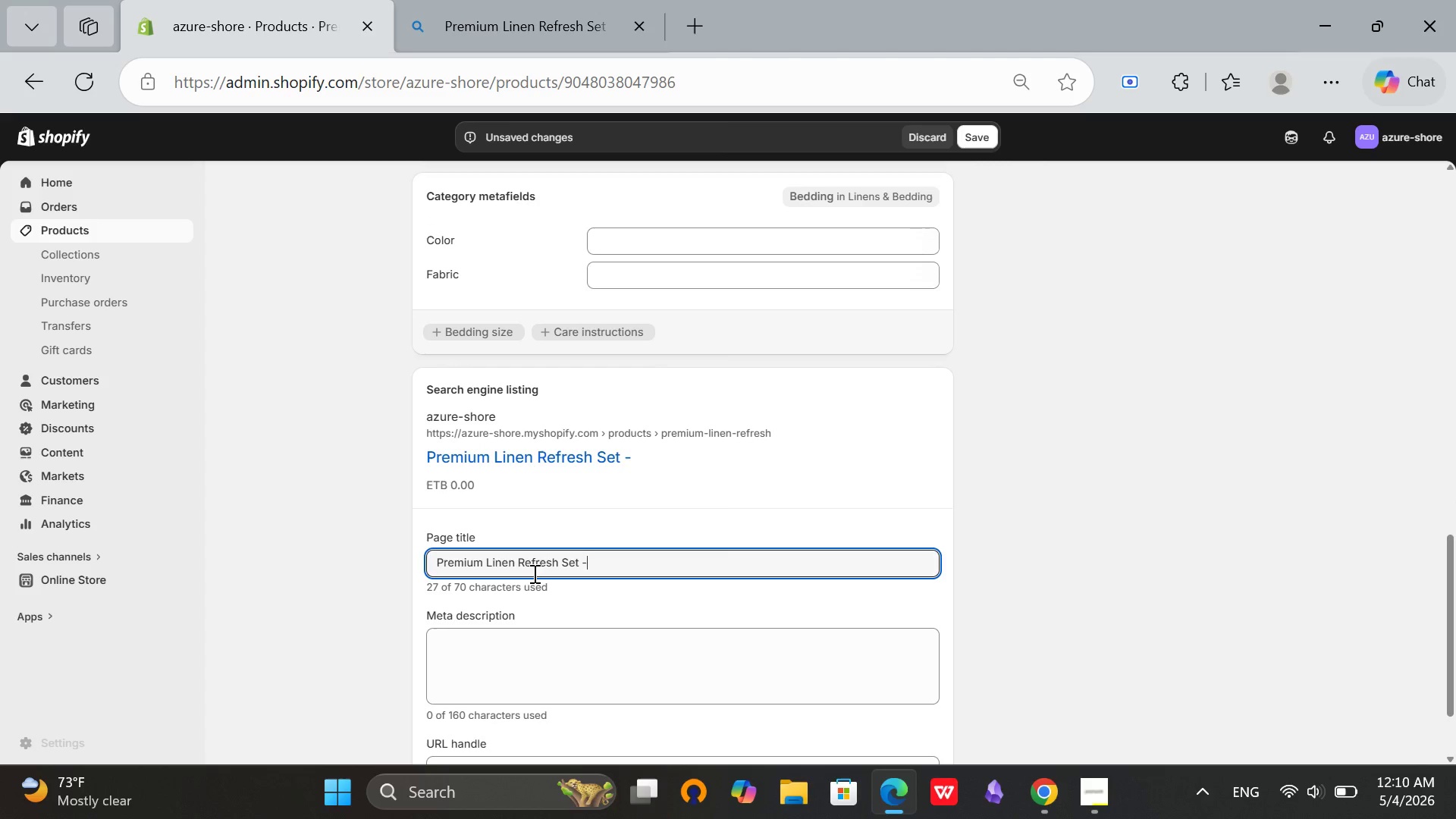 
key(Minus)
 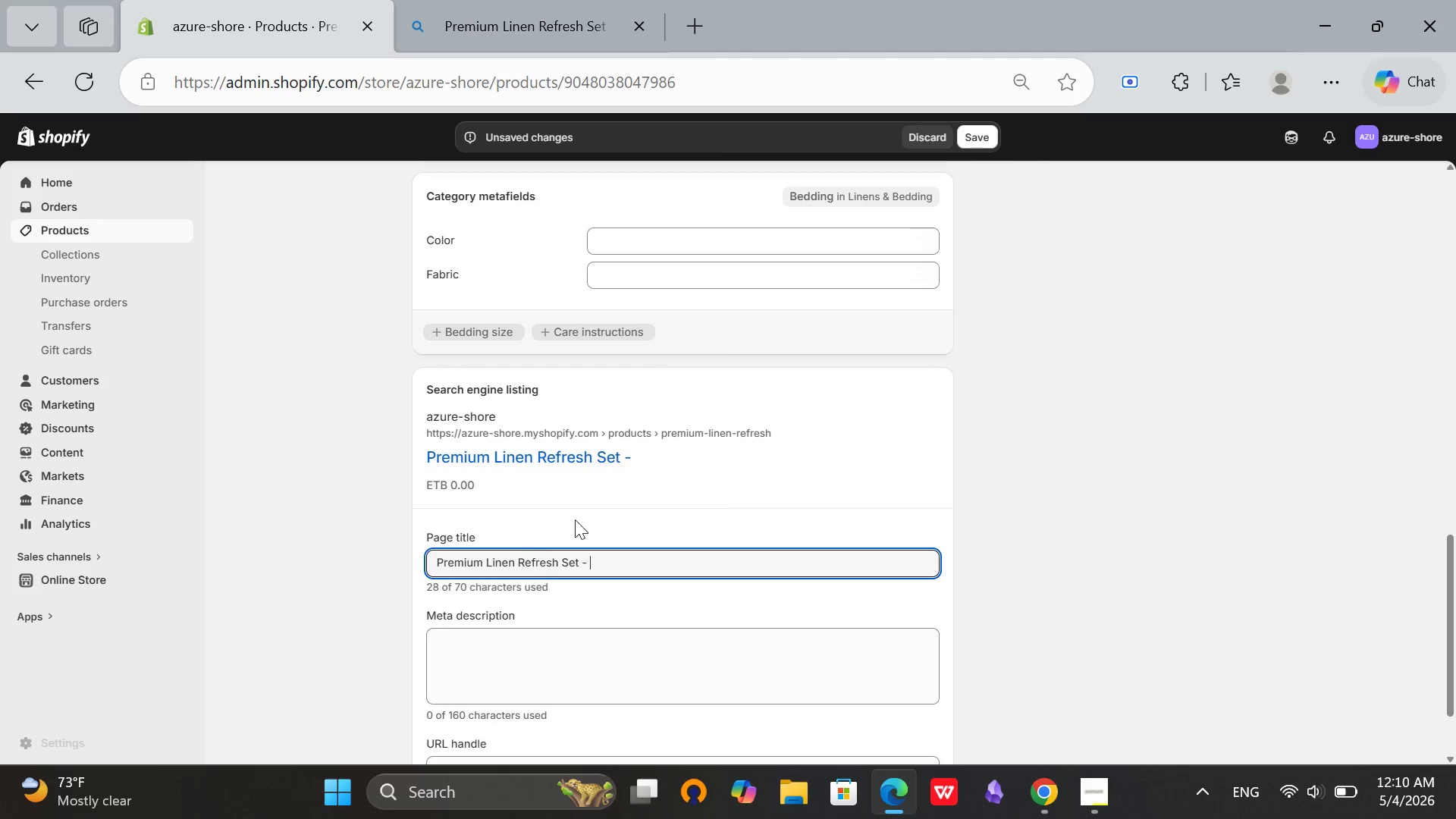 
key(Space)
 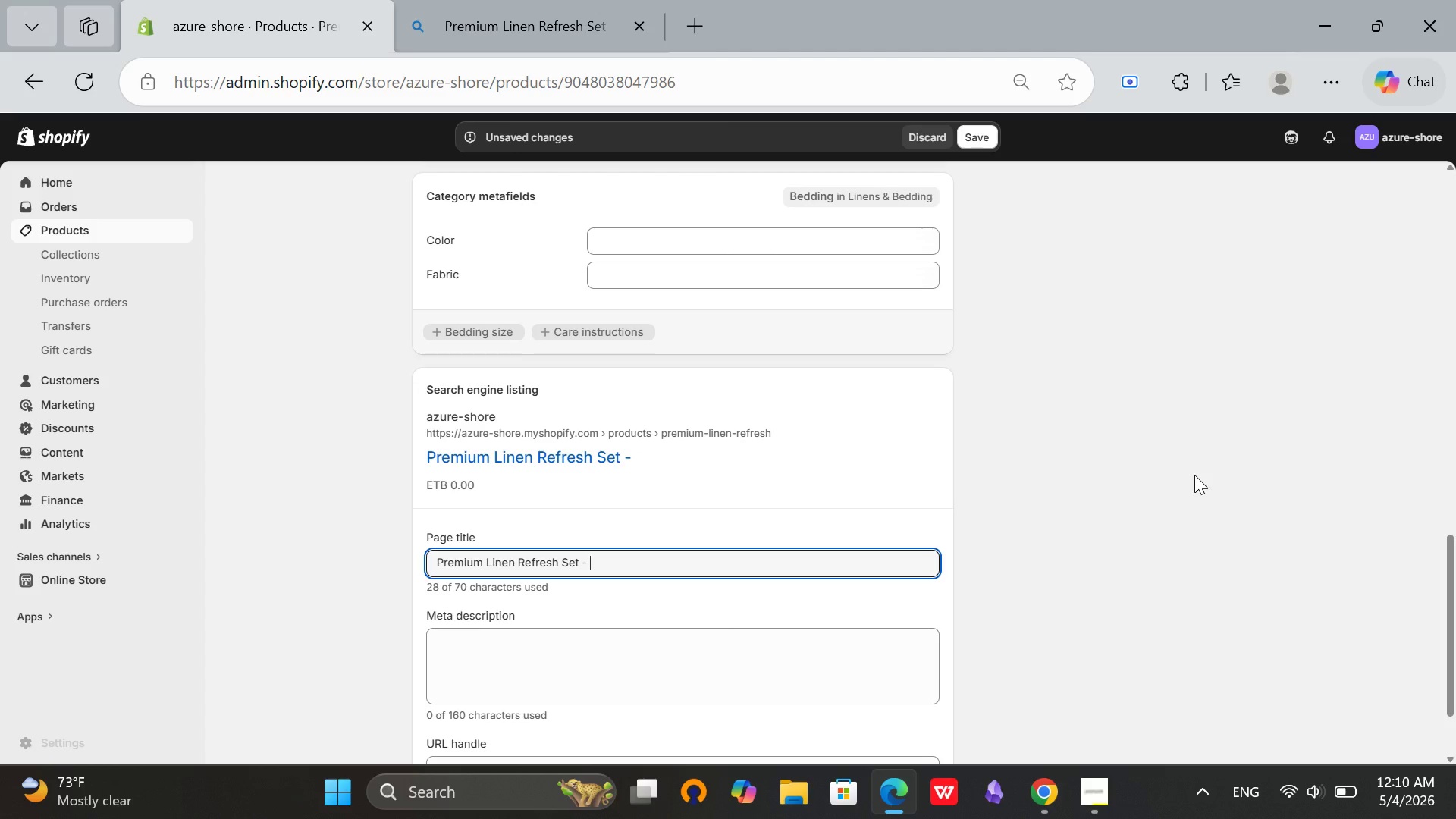 
type(Hotel-Grade Sheets and Towels for Vacation Ren)
key(Backspace)
key(Backspace)
key(Backspace)
key(Backspace)
 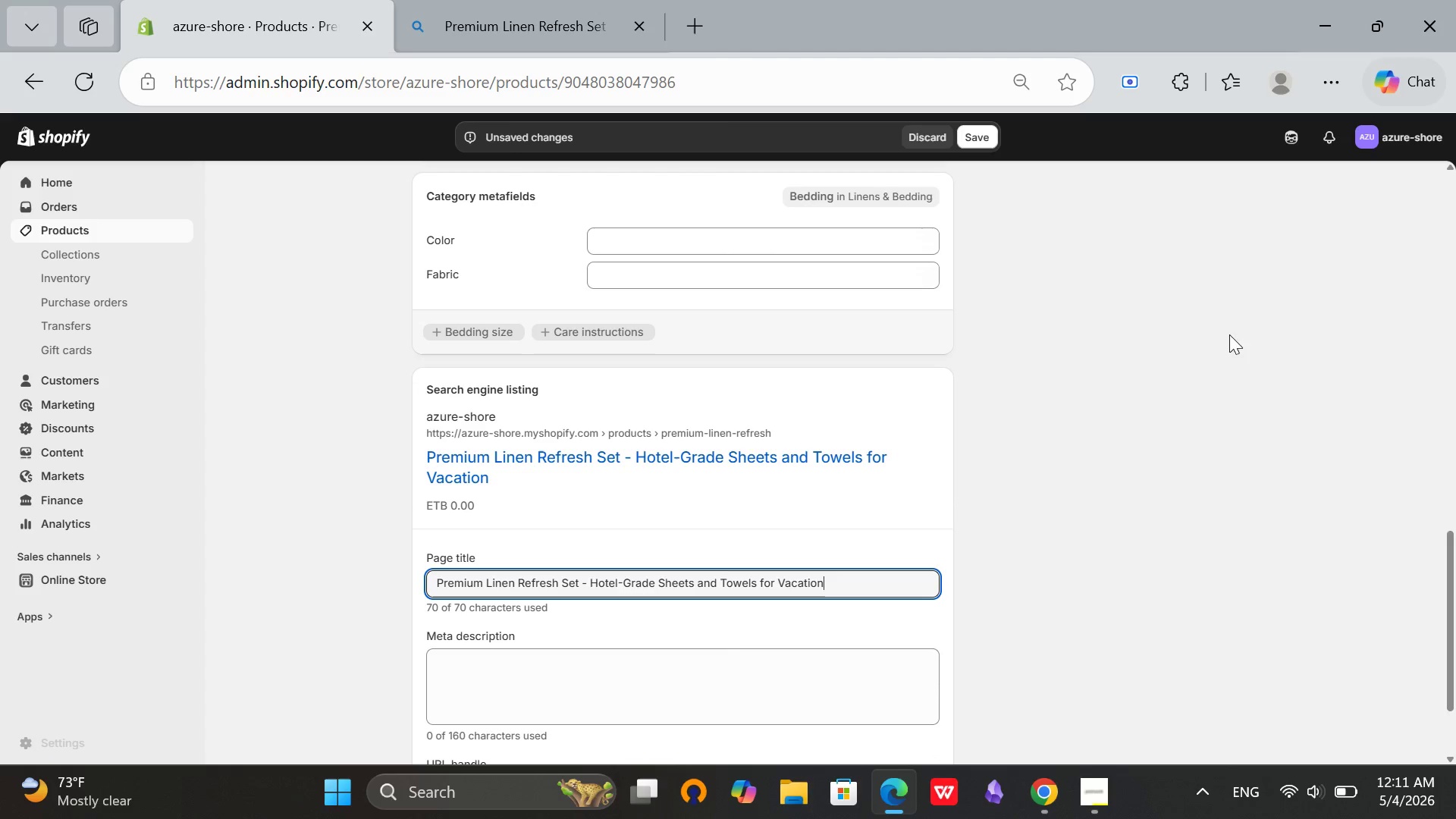 
wait(5.42)
 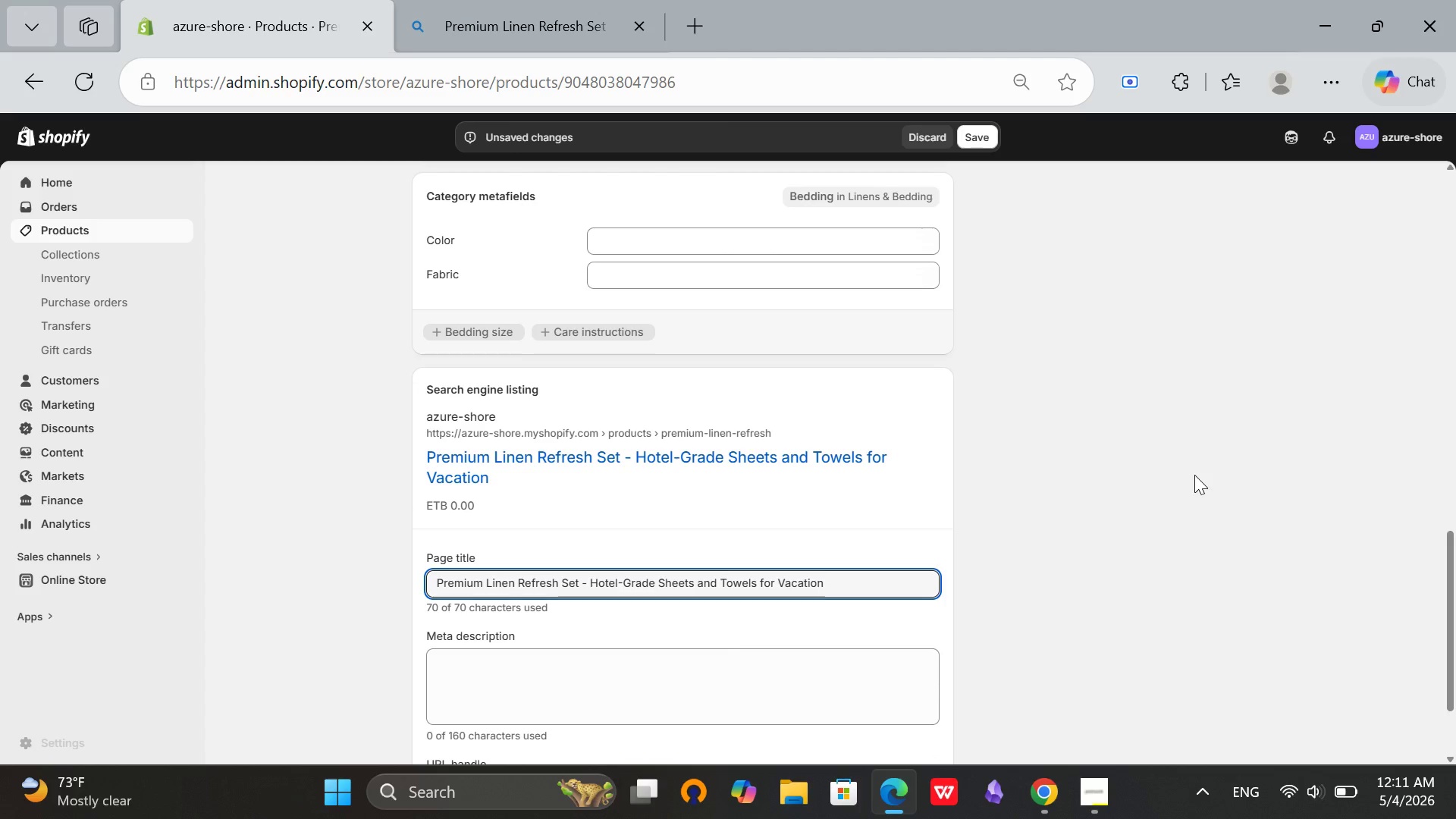 
scroll: coordinate [651, 308], scroll_direction: up, amount: 16.0
 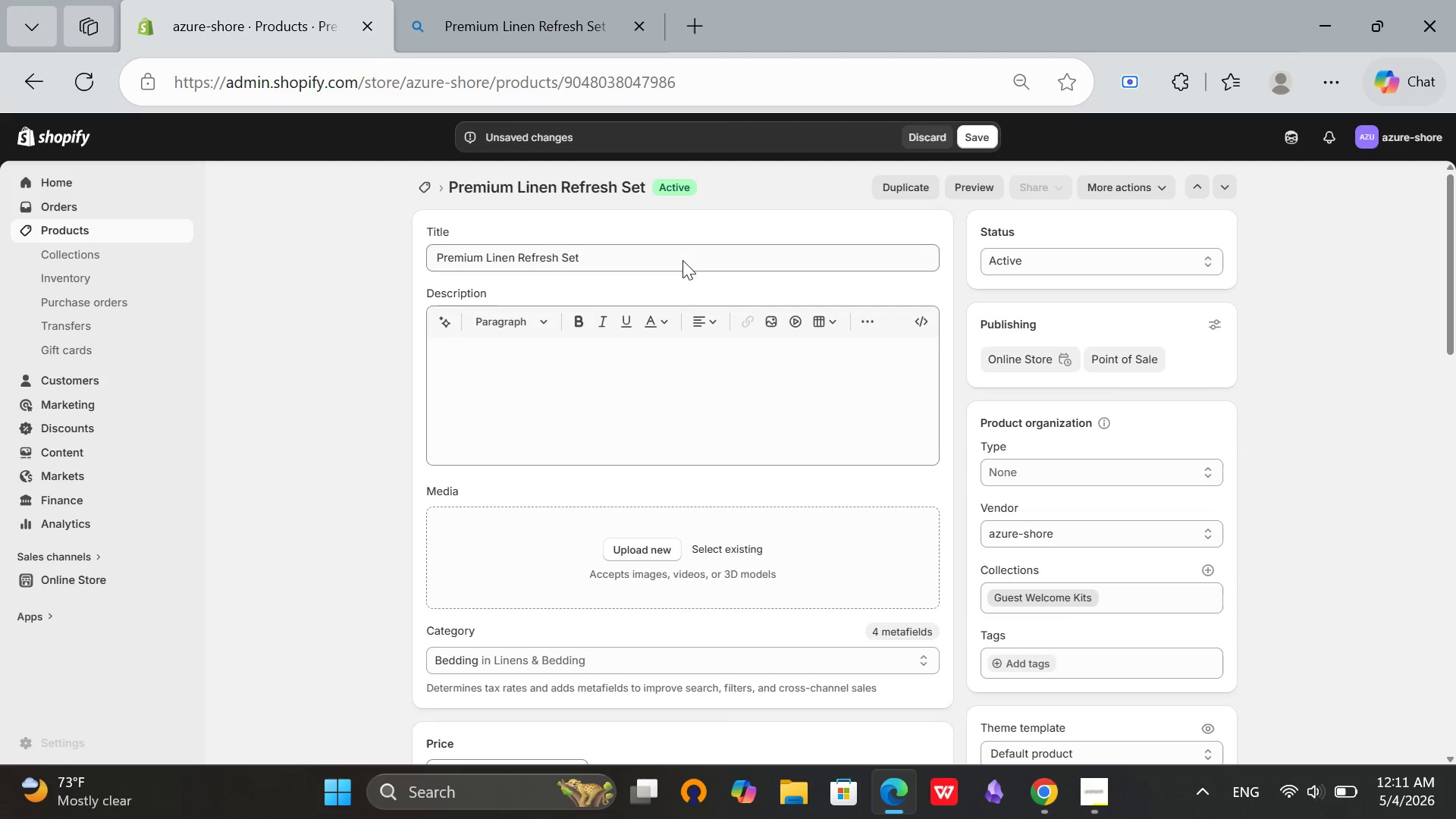 
left_click([682, 260])
 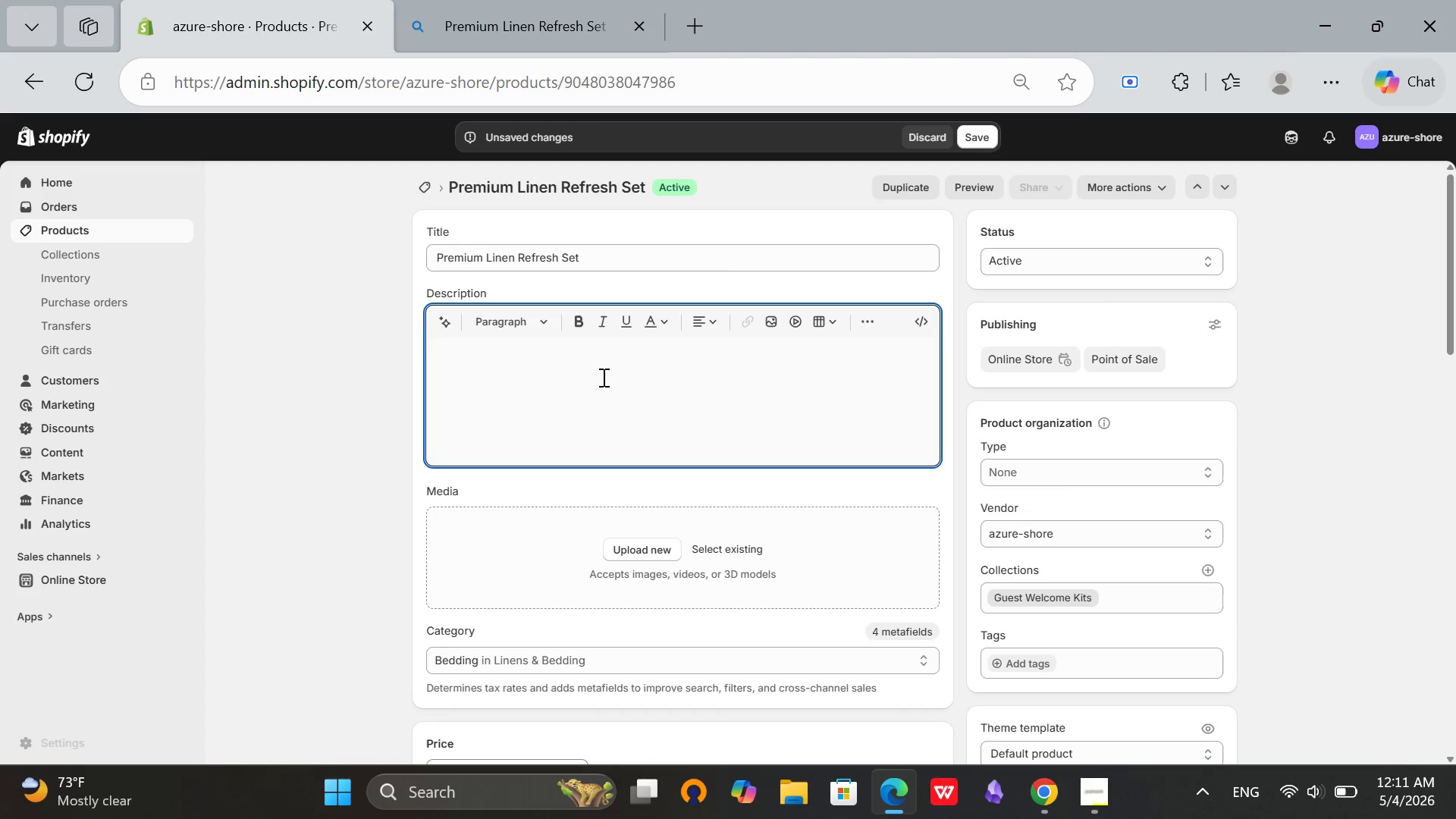 
type(Hotl-Quality Linens That With)
 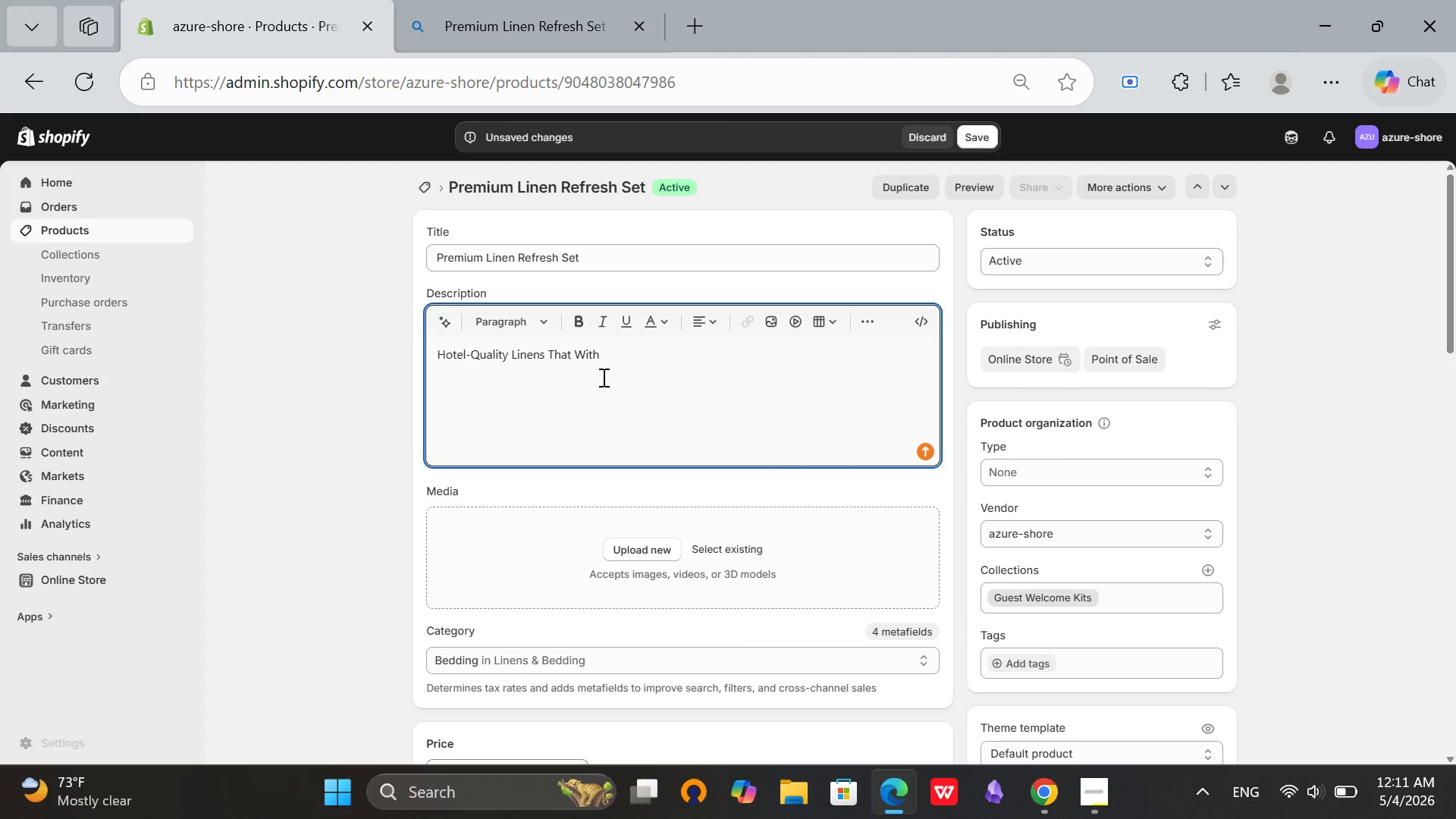 
type(stand Frequent Laundering. High-thread-count white cotton sheets and plush bath towes)
 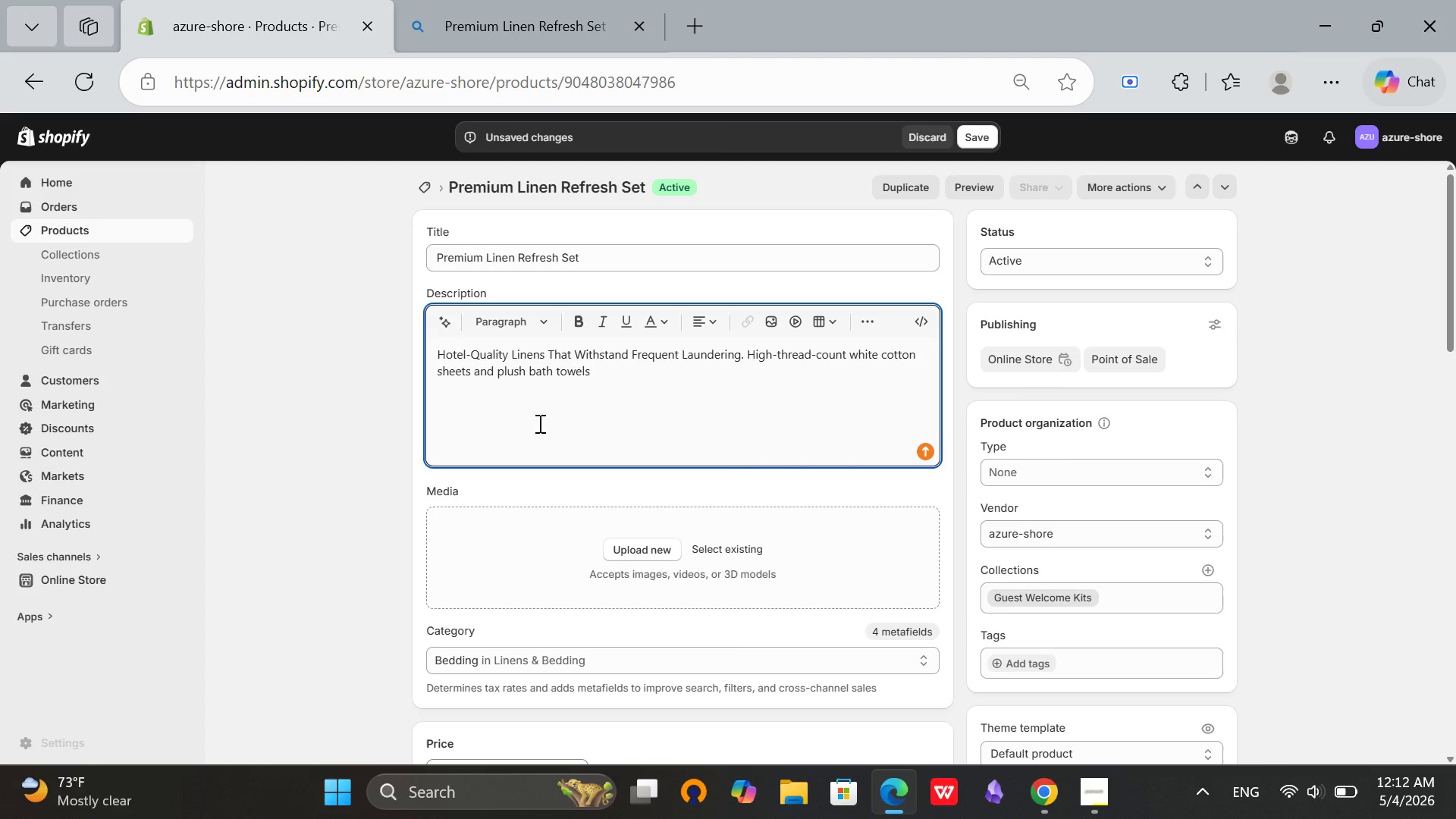 
hold_key(key=L, duration=0.36)
 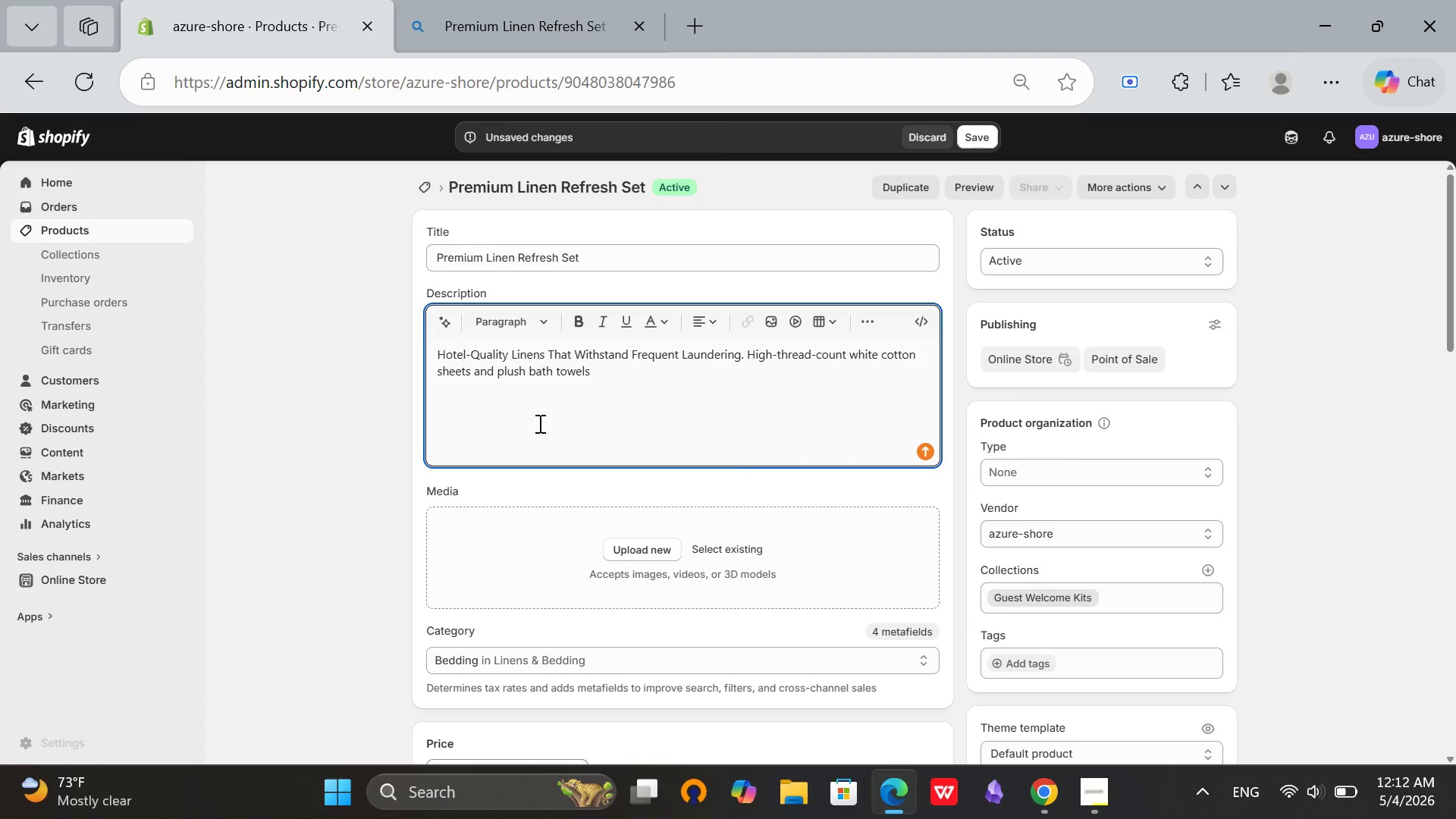 
type(. Designed for professional laundry cycke)
key(Backspace)
key(Backspace)
type(les and guest)
 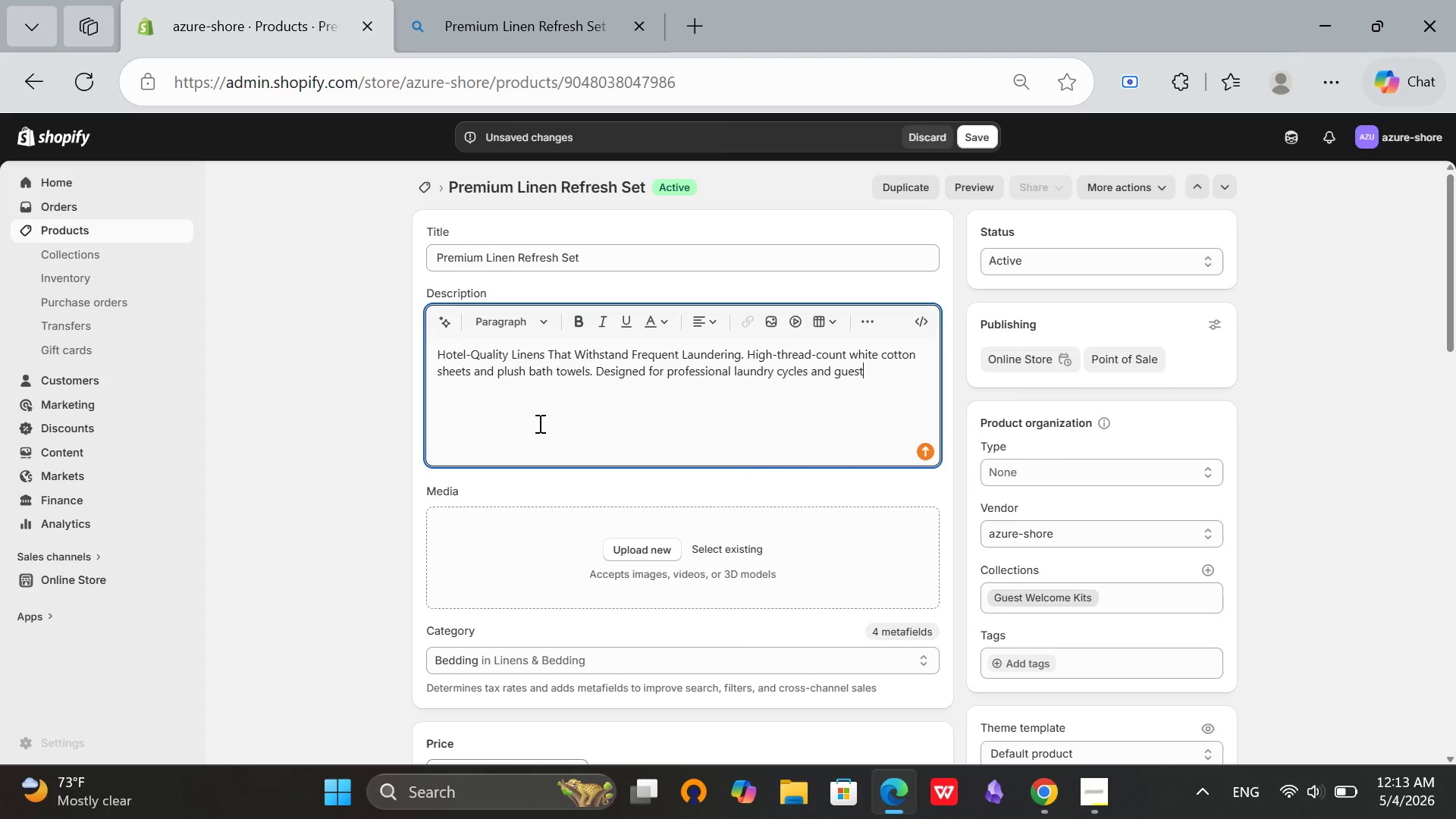 
type( comfort.)
 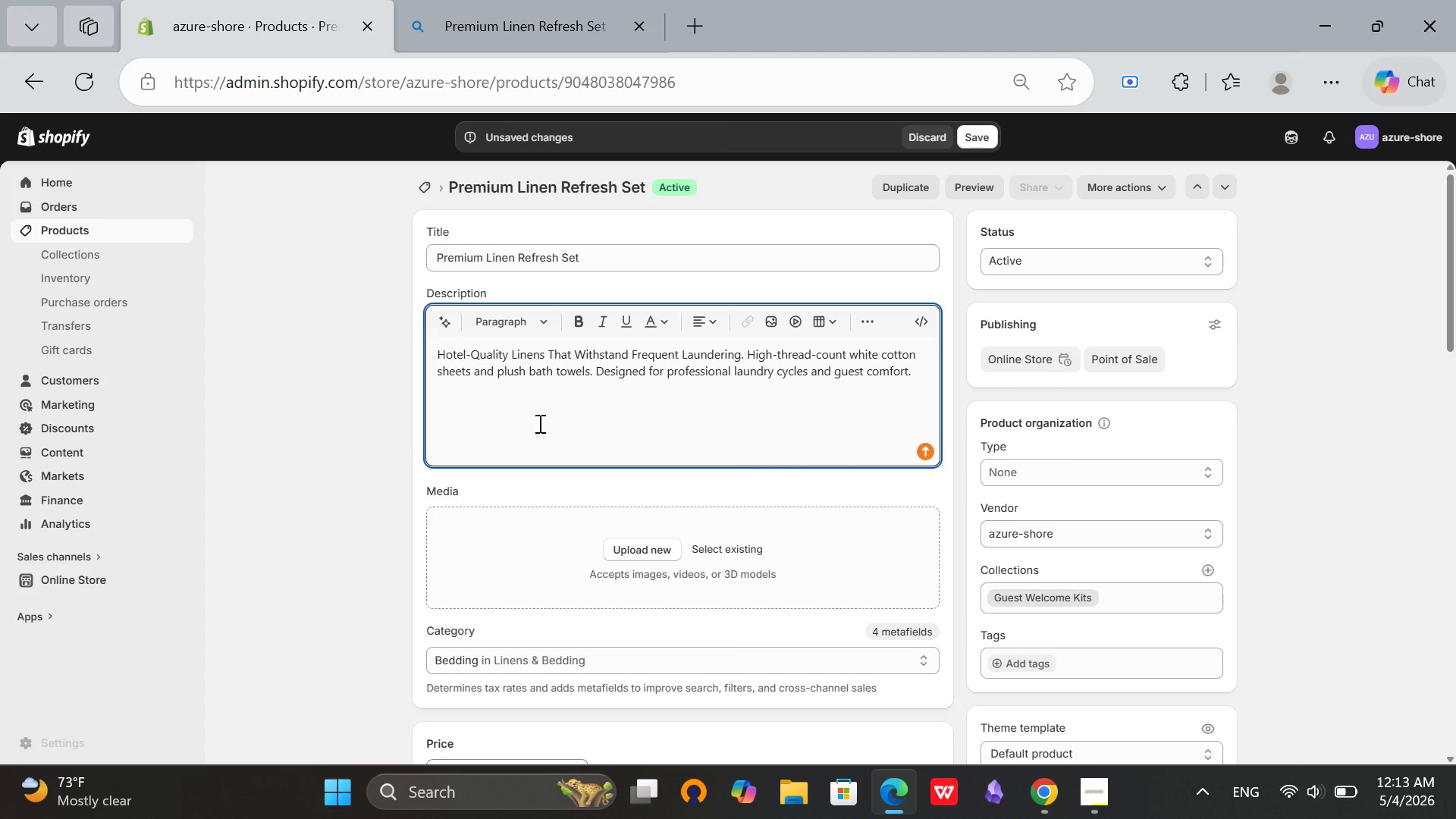 
key(Enter)
 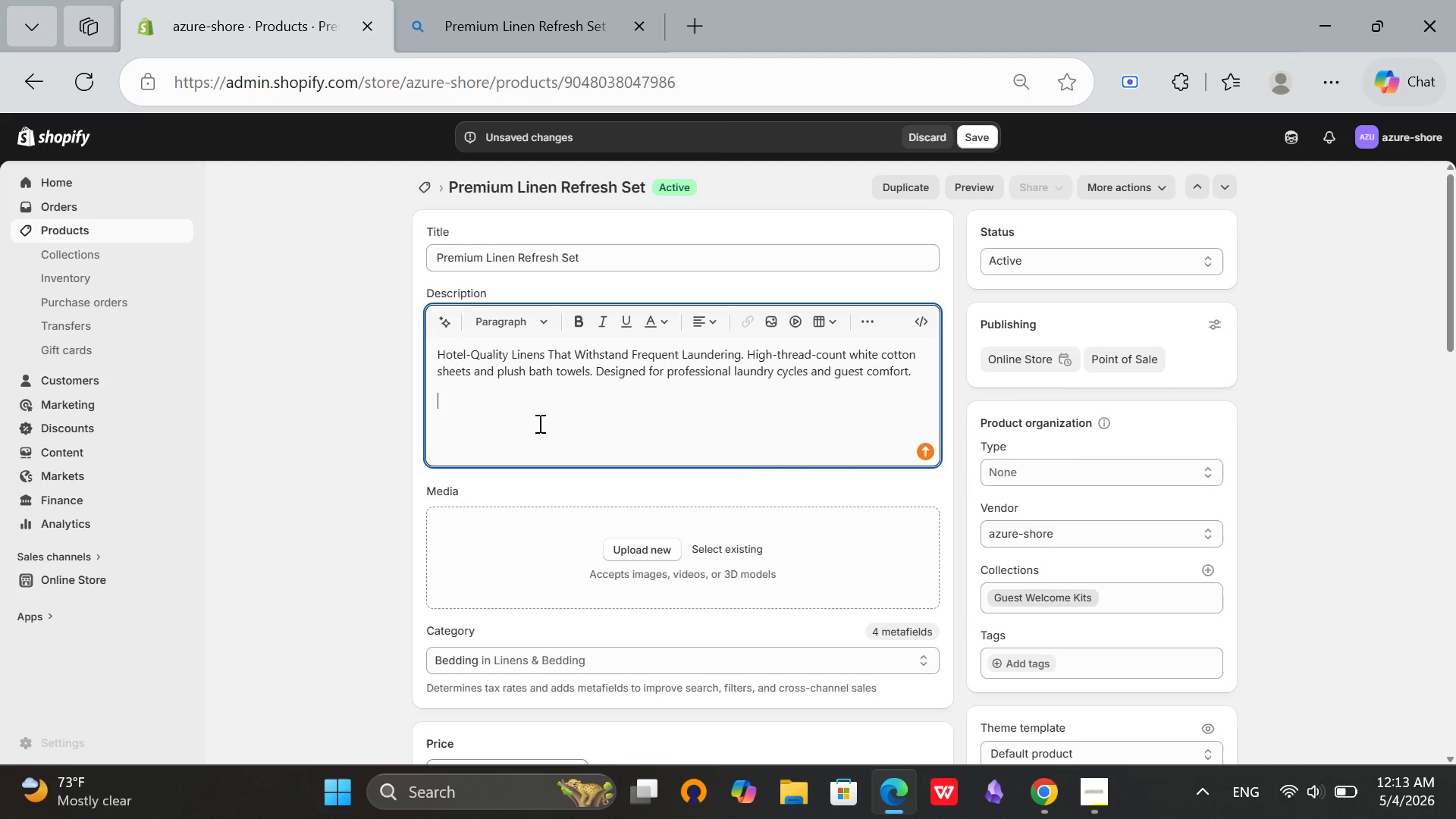 
type(What's Included)
 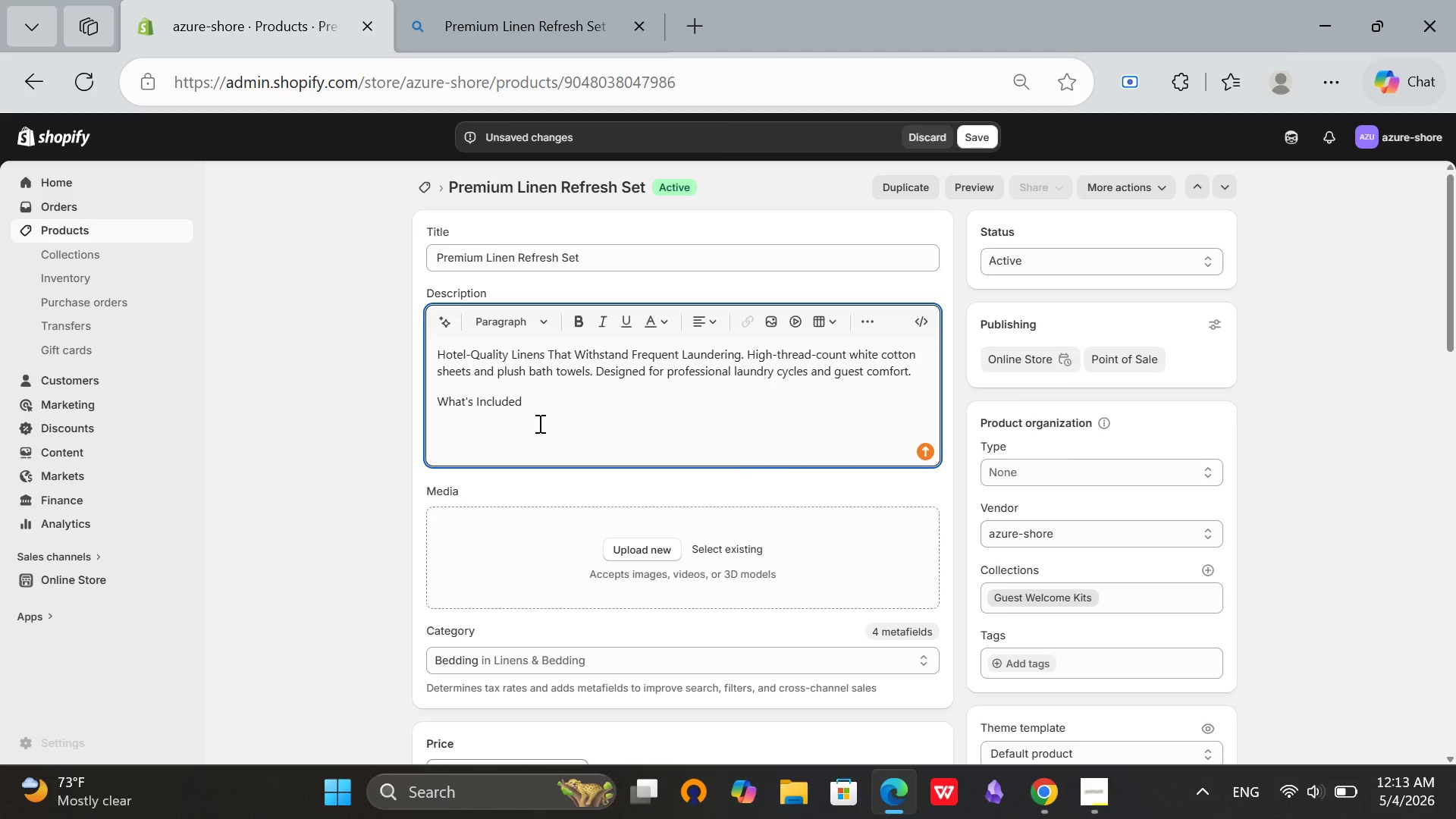 
key(Enter)
 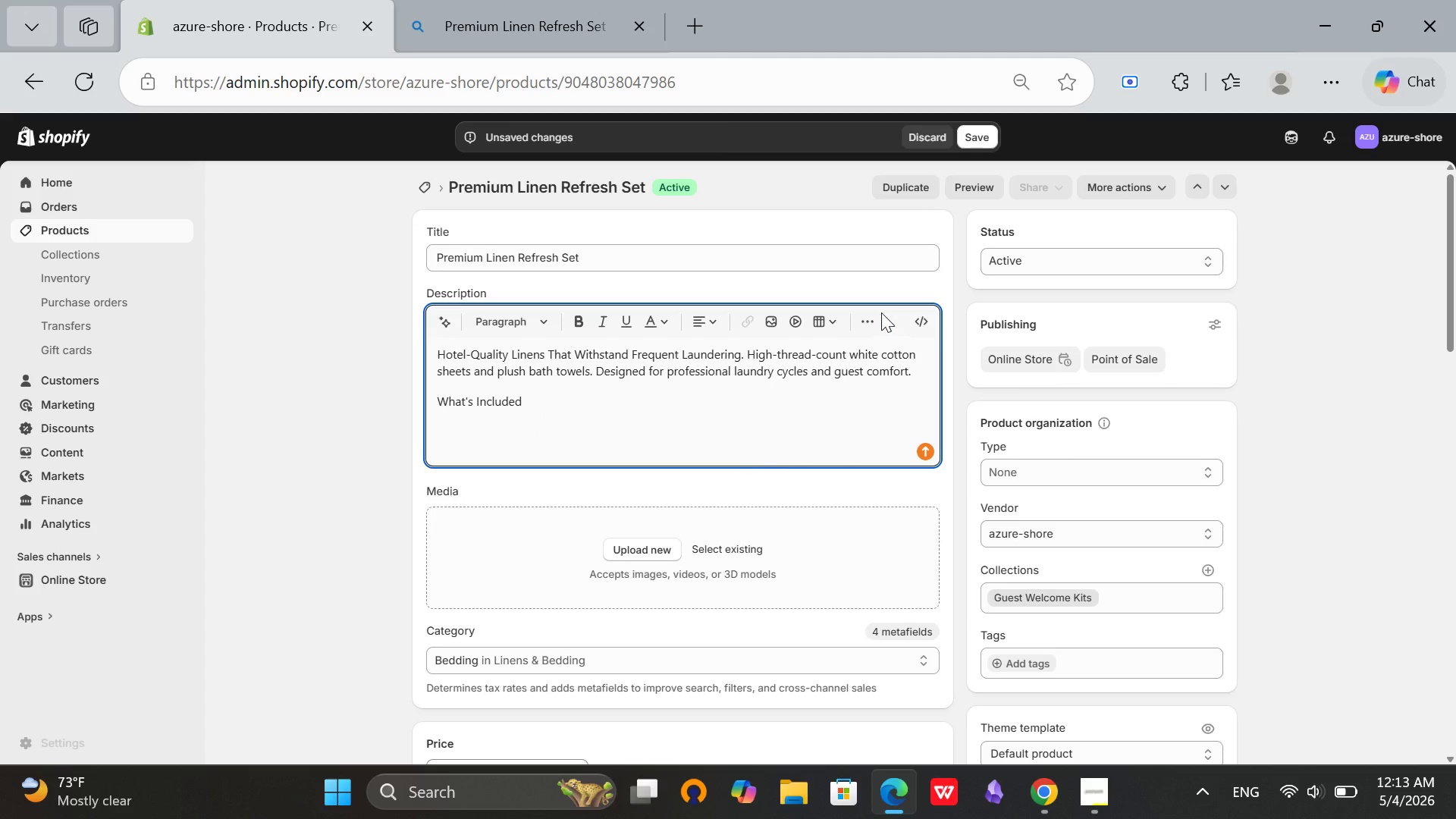 
left_click([868, 318])
 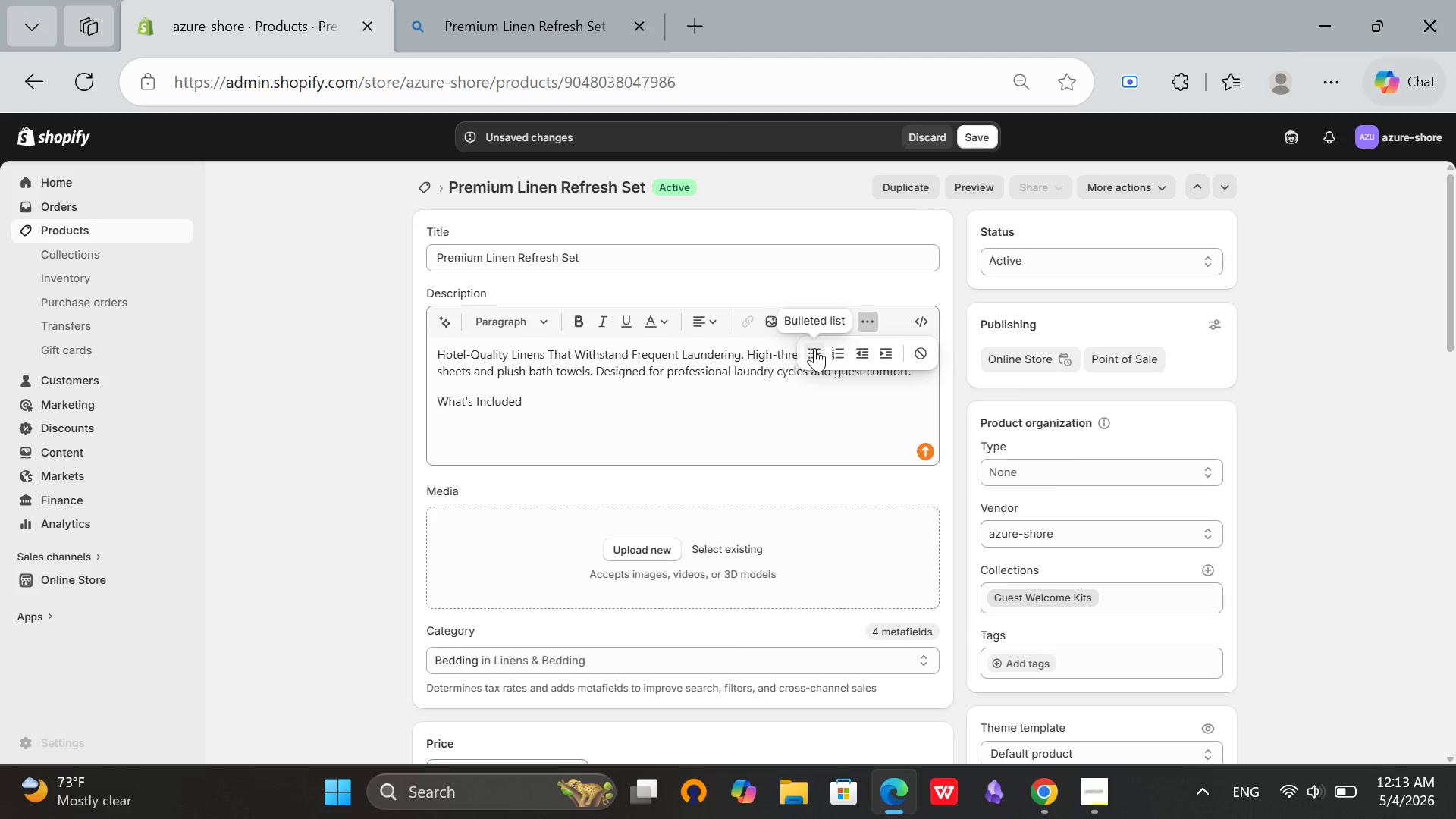 
left_click([814, 348])
 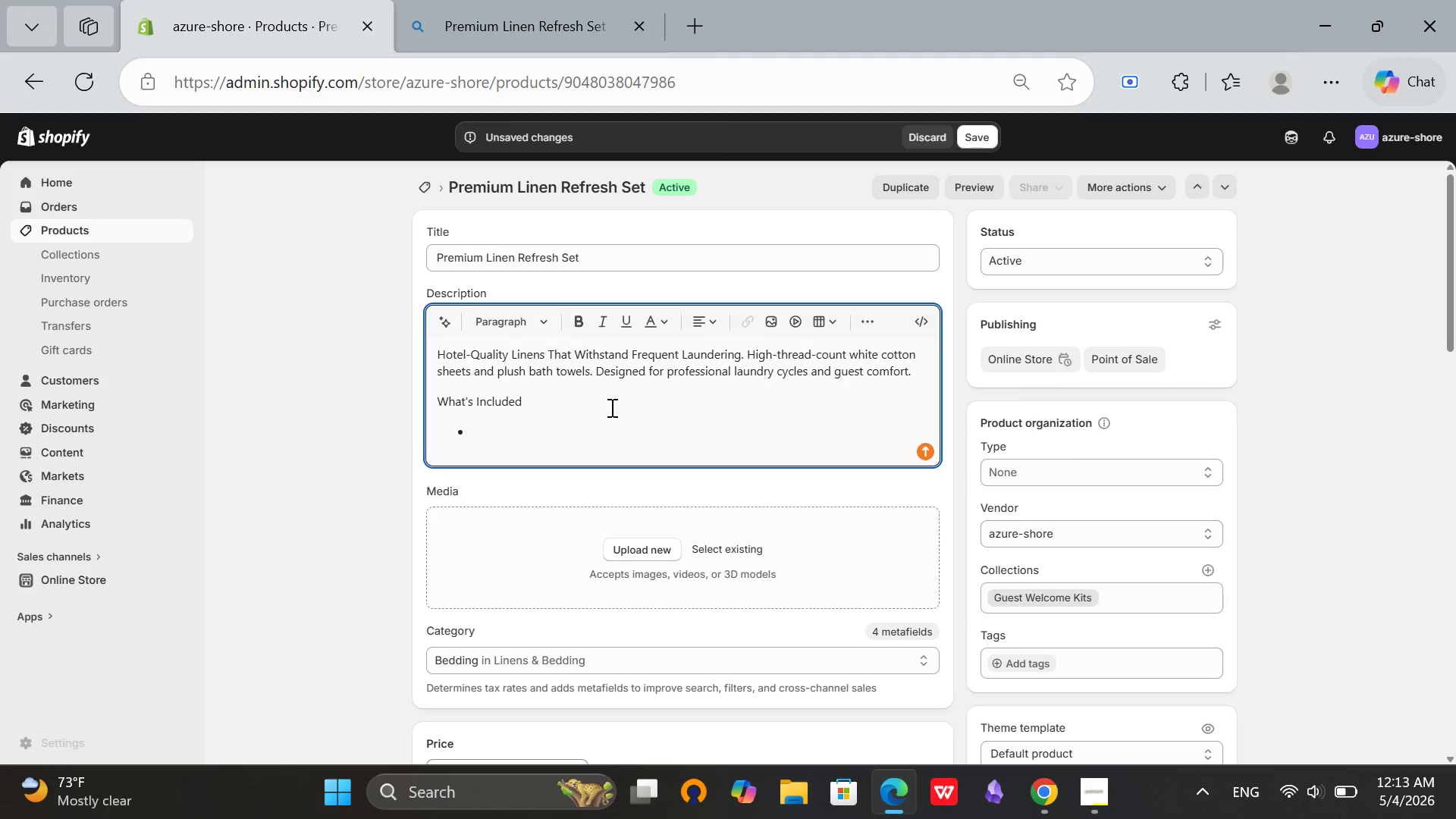 
type(2 Queen sheet set)
 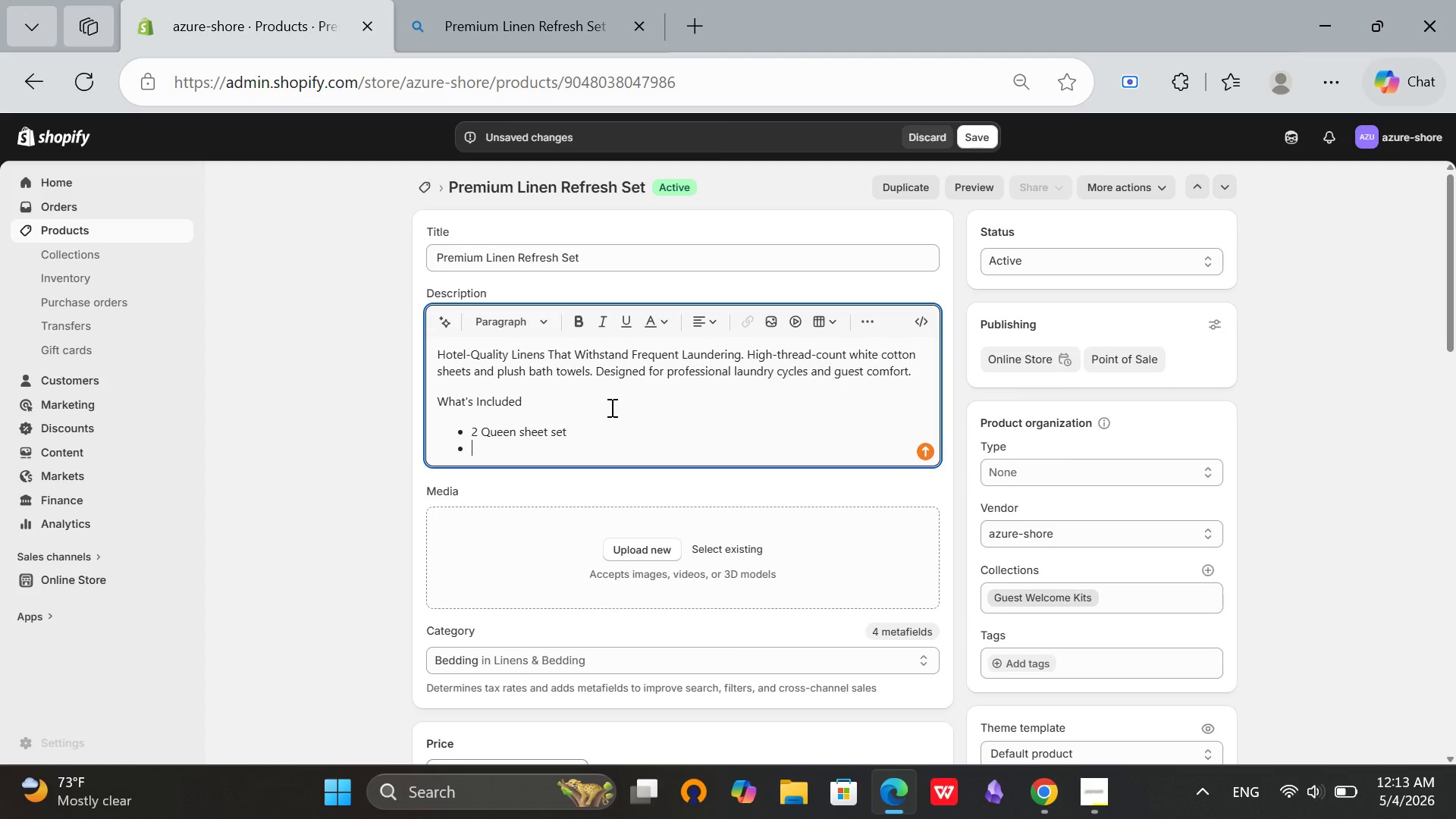 
key(Enter)
 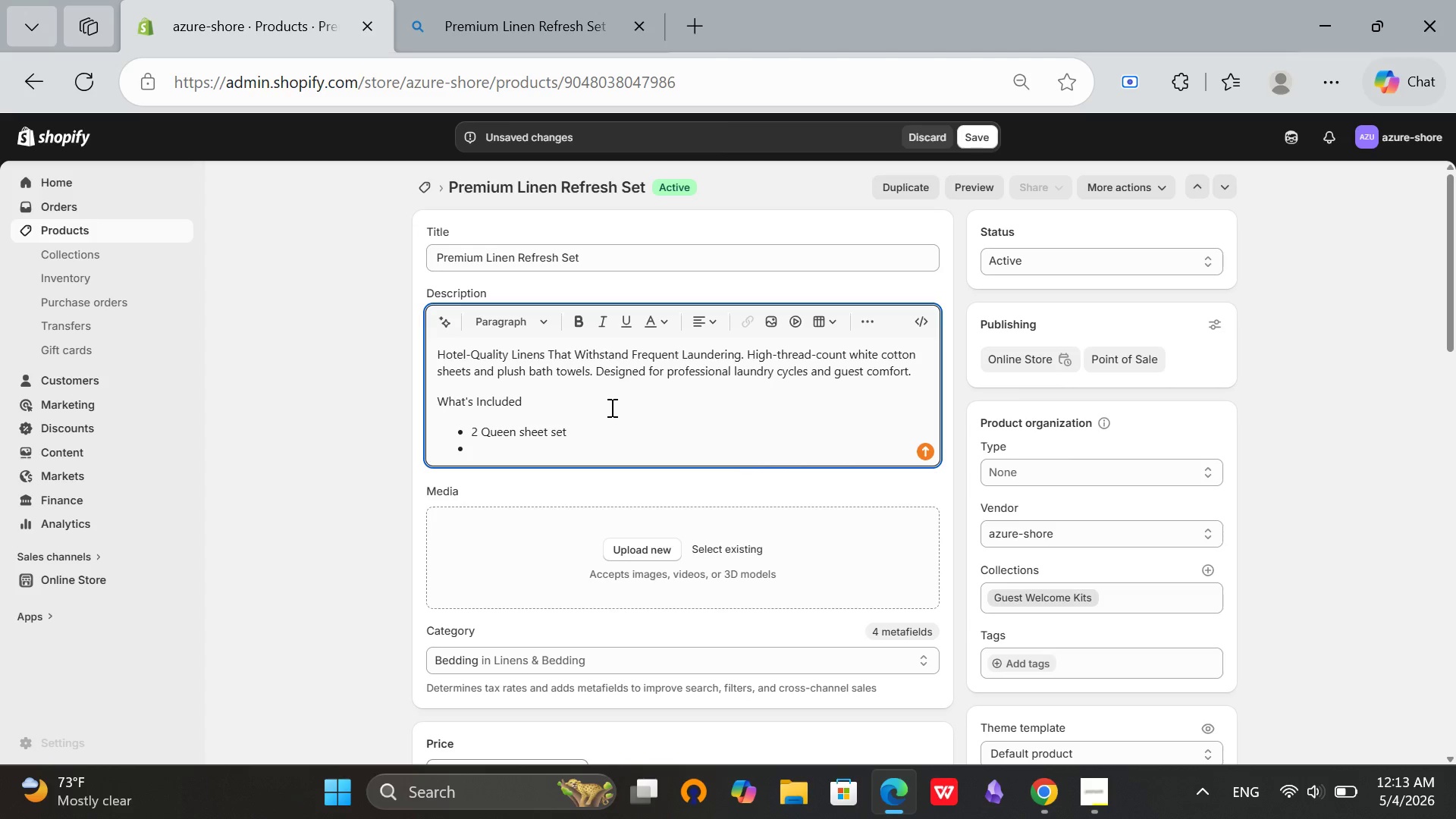 
type(4 plush bath towels)
 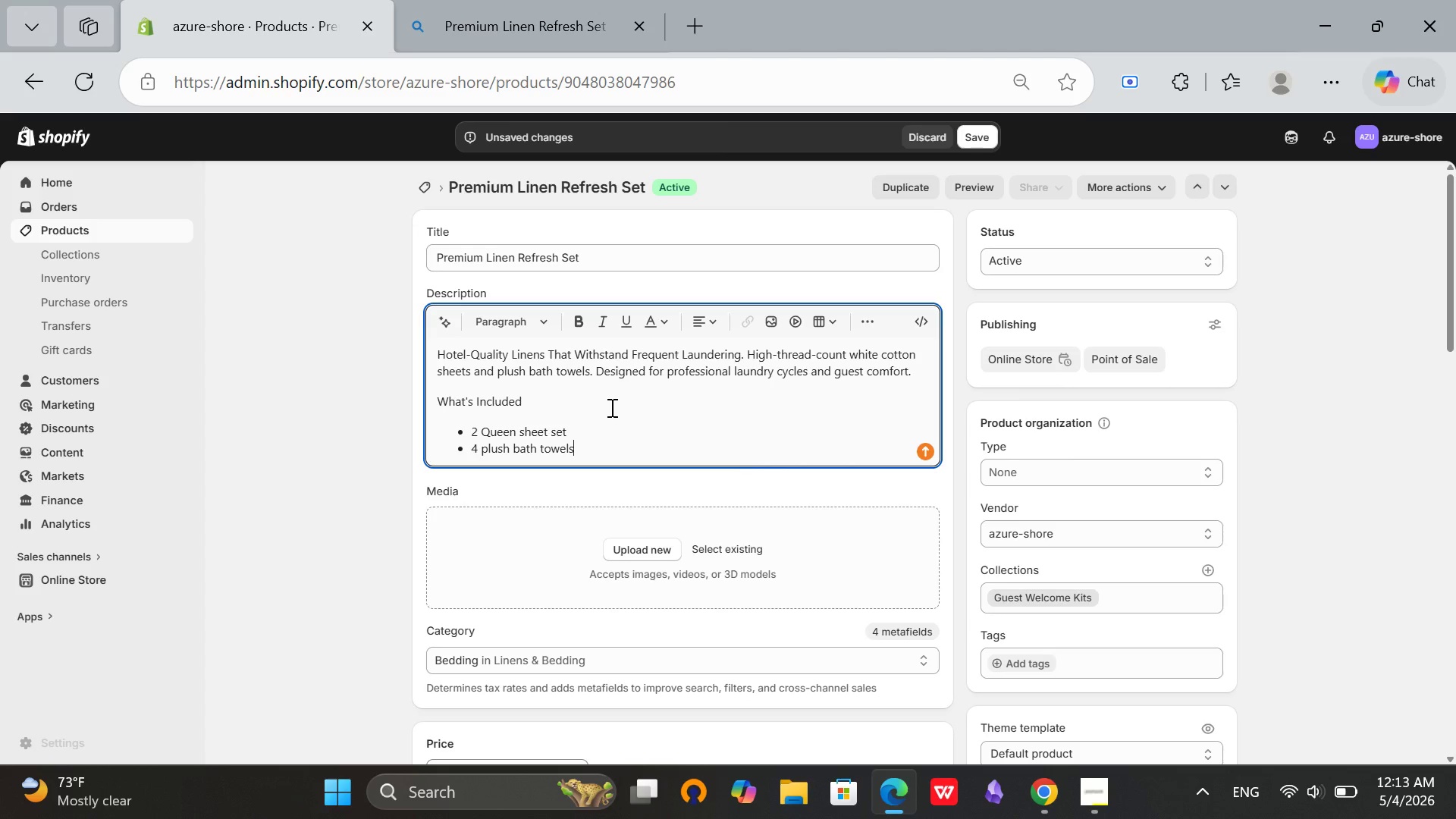 
key(Enter)
 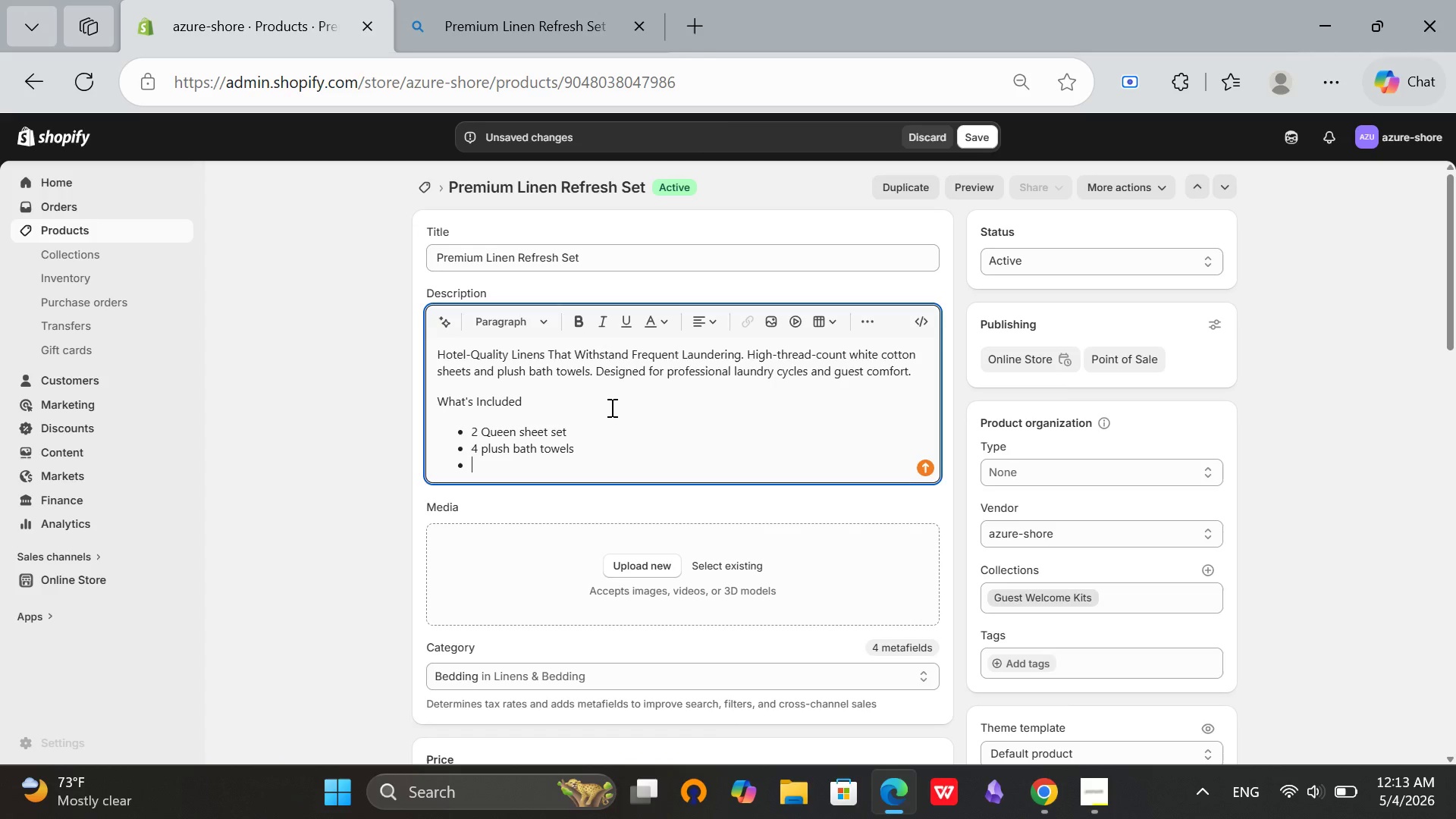 
type(4 hand towels)
 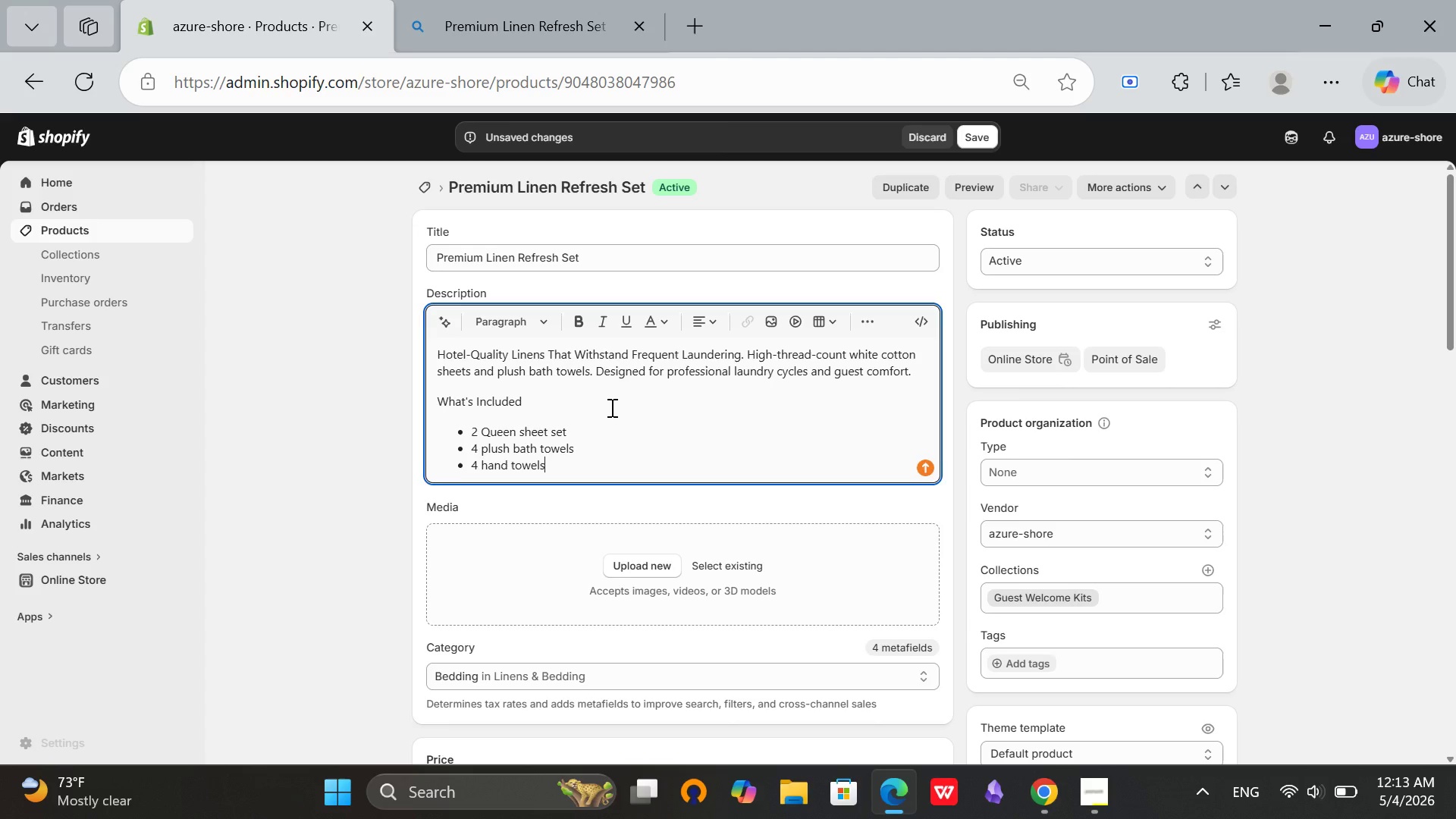 
key(Enter)
 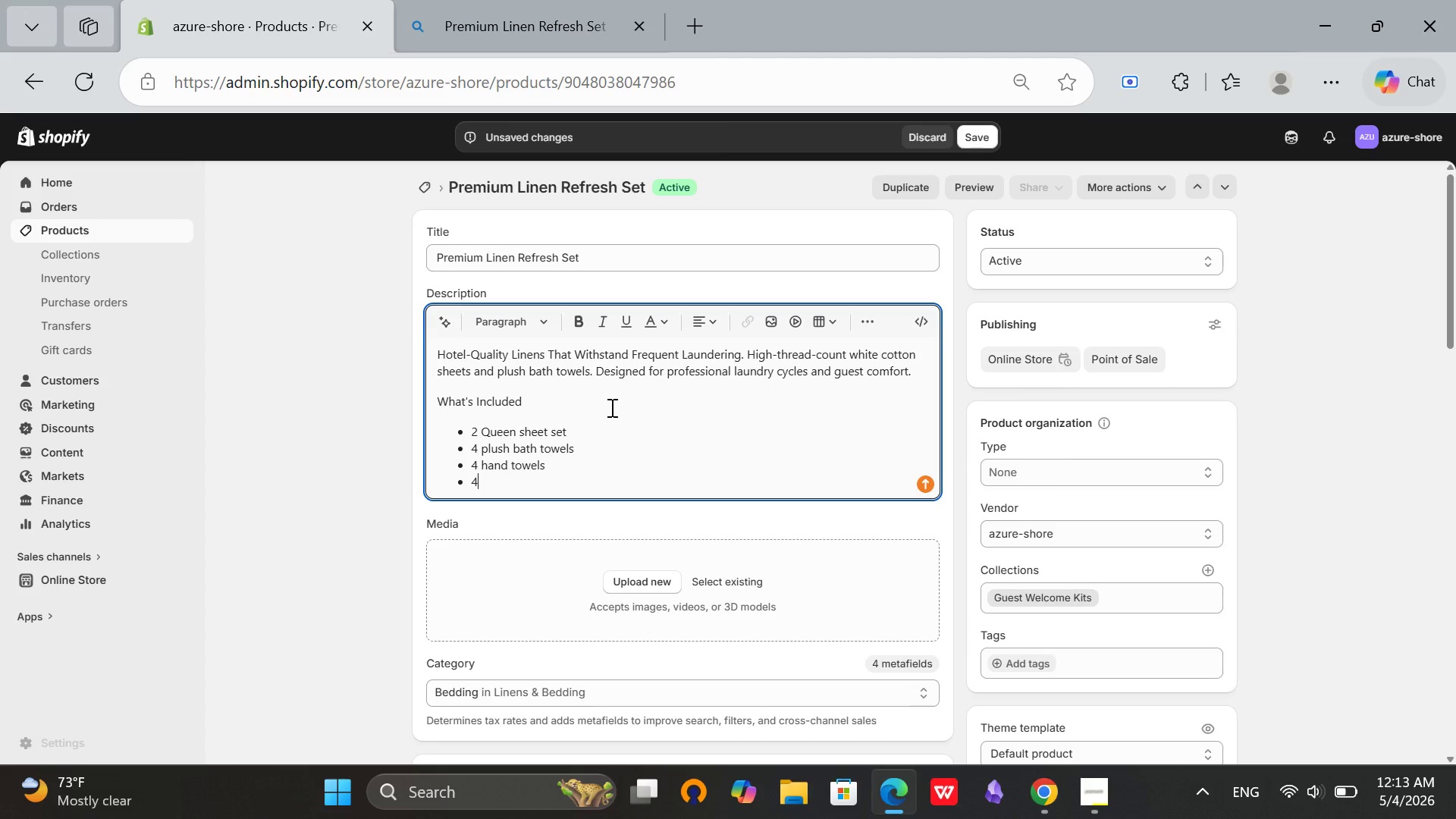 
key(4)
 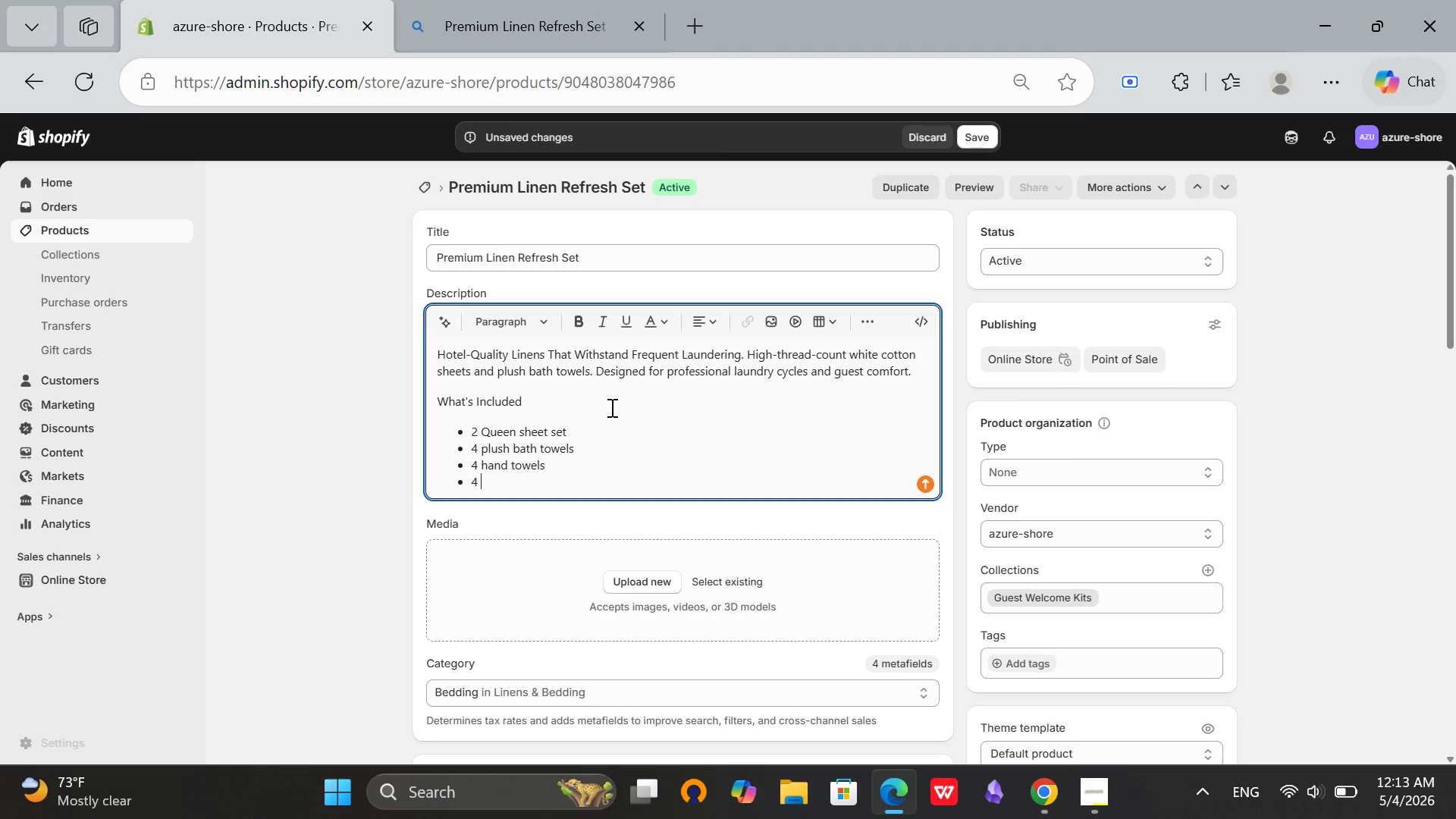 
key(Space)
 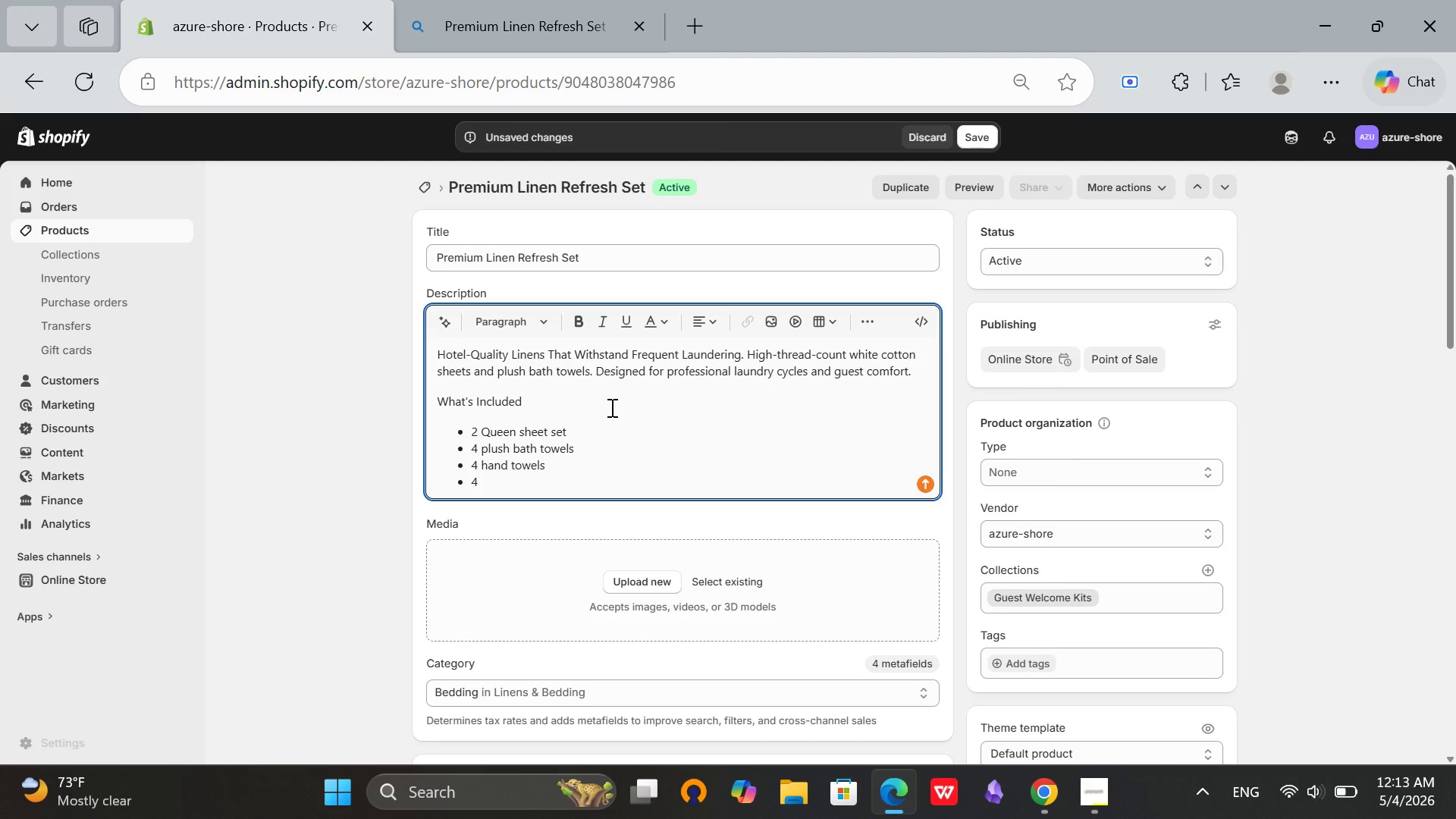 
type(washcloths)
 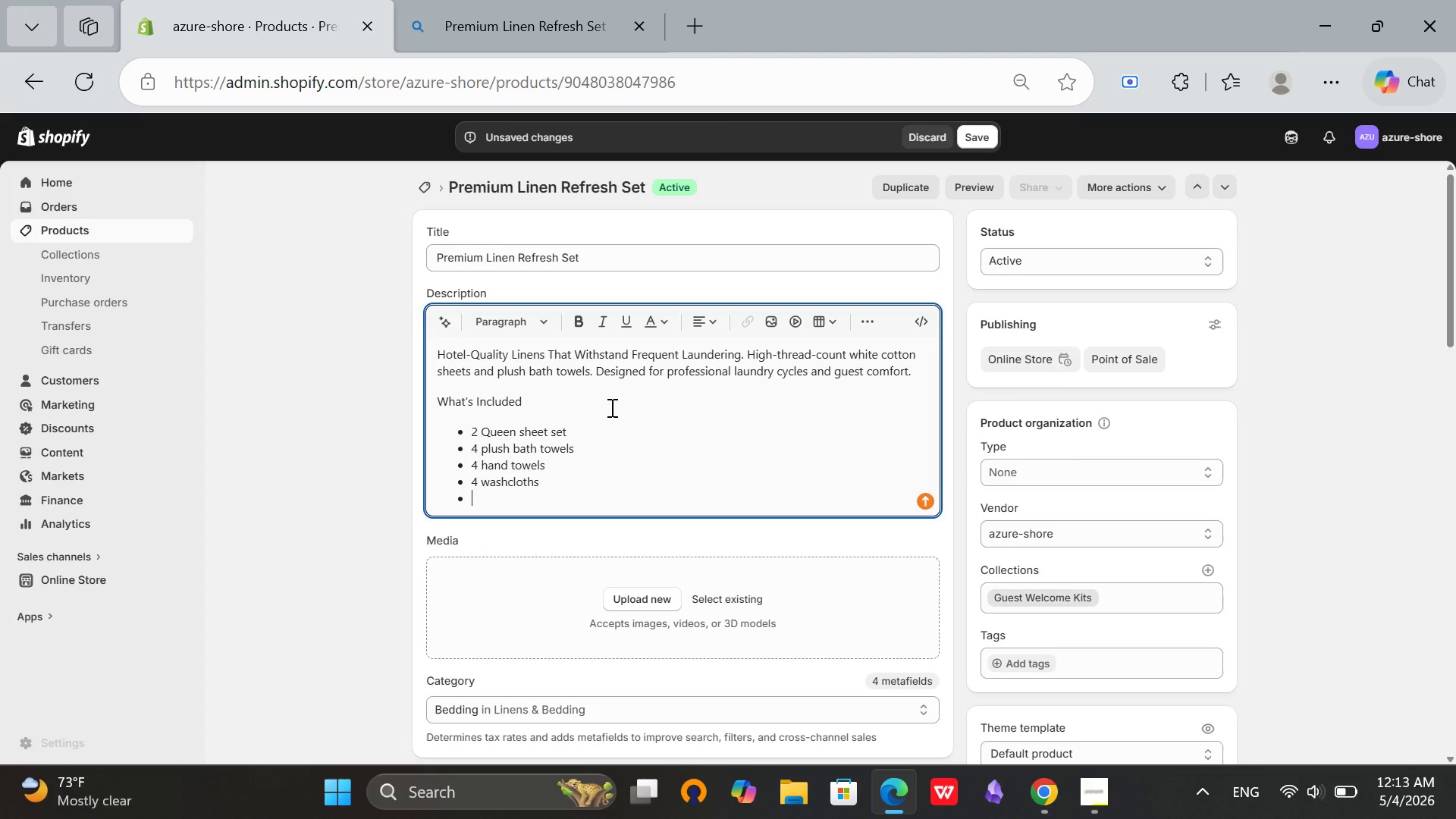 
key(Enter)
 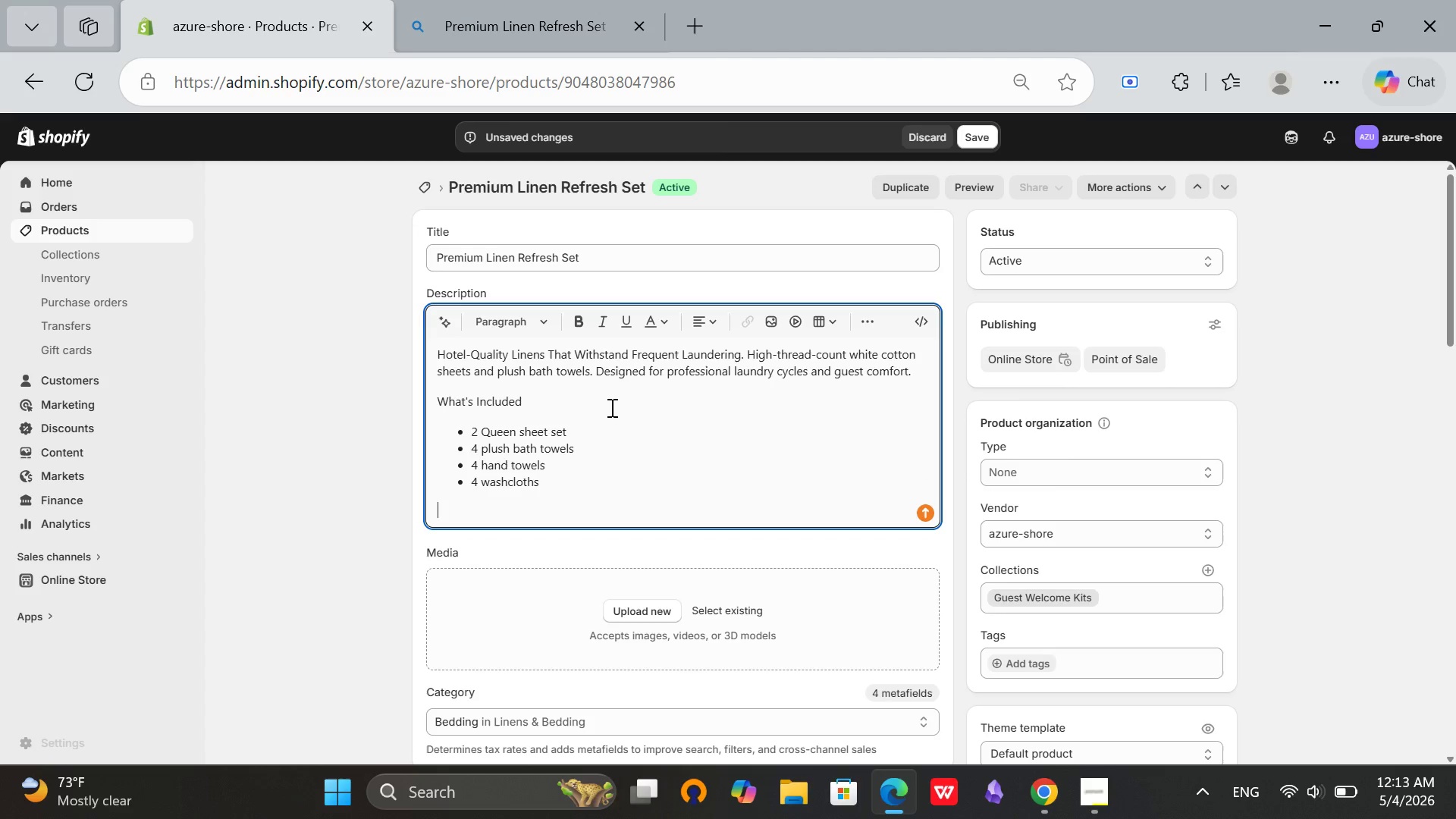 
key(Enter)
 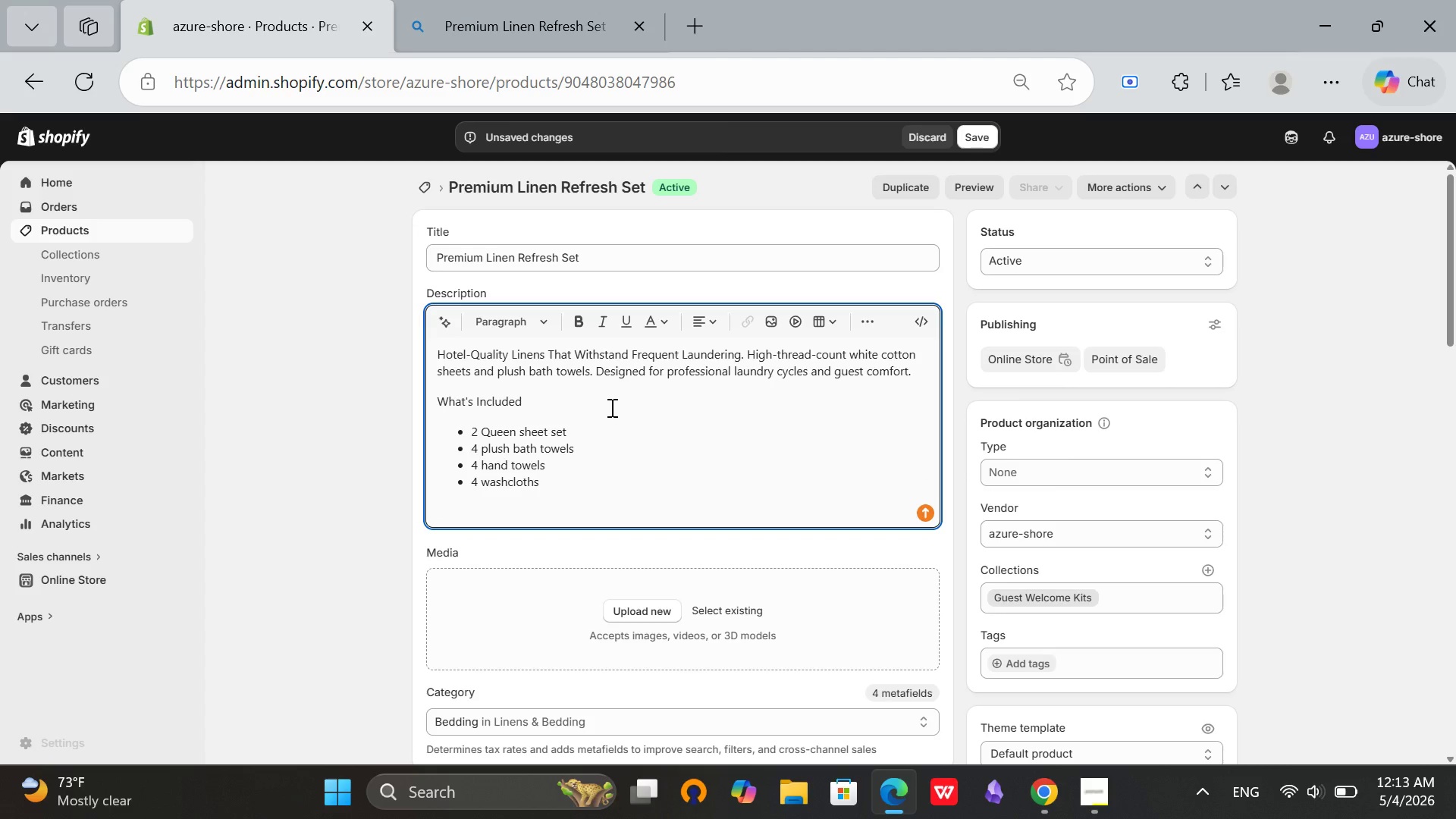 
type(Why Property Owners Choose This)
 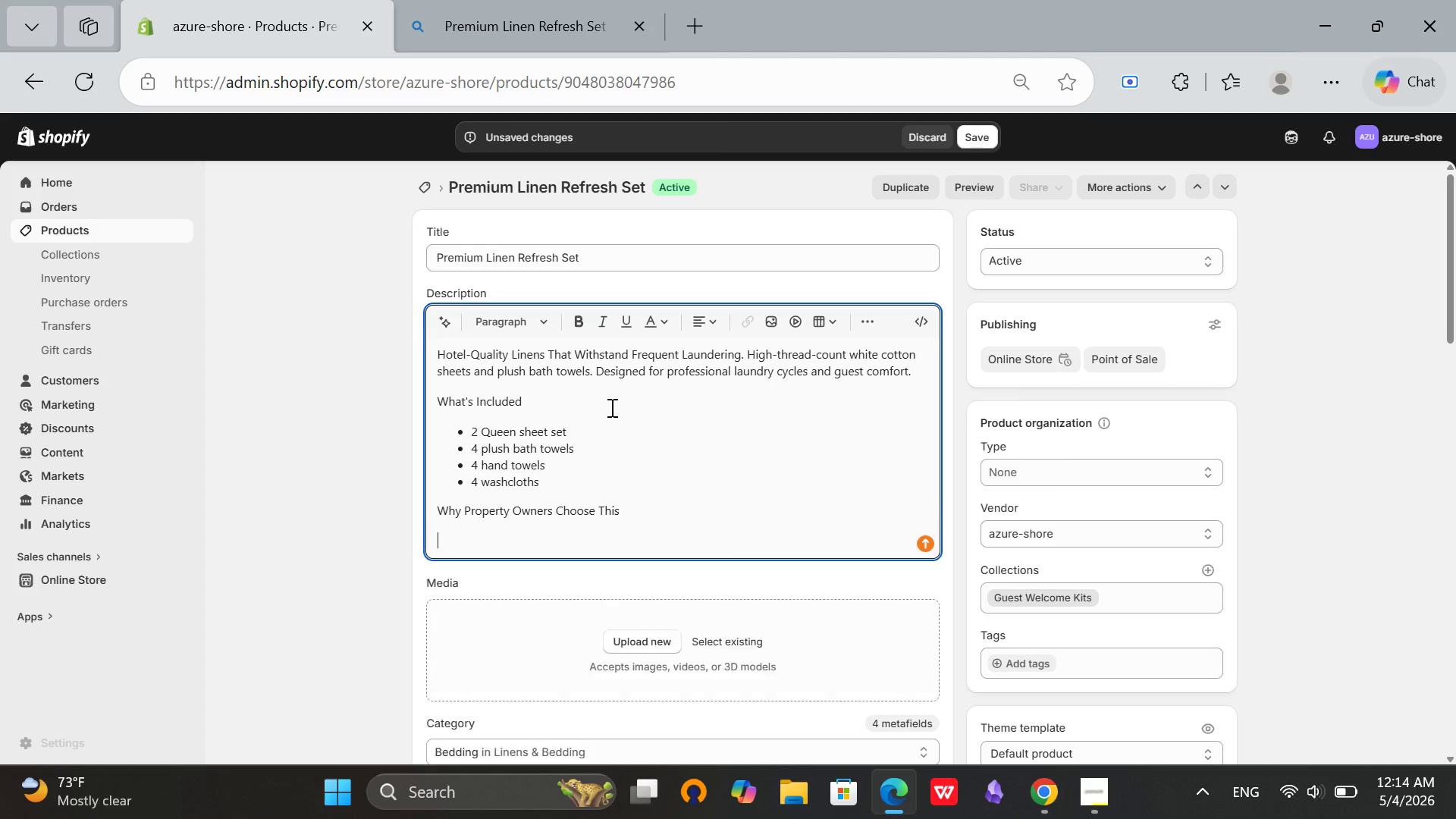 
key(Enter)
 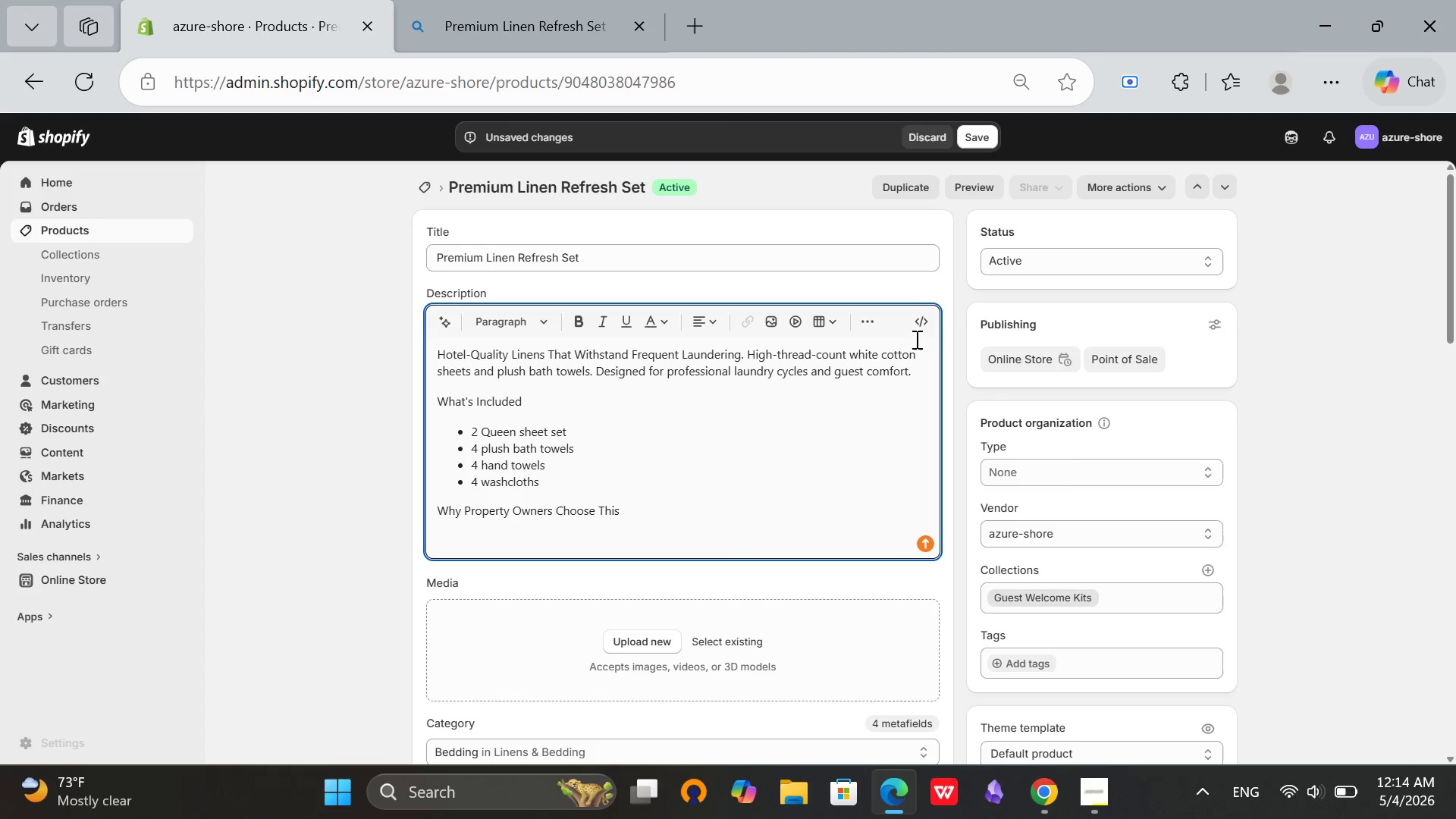 
left_click([921, 326])
 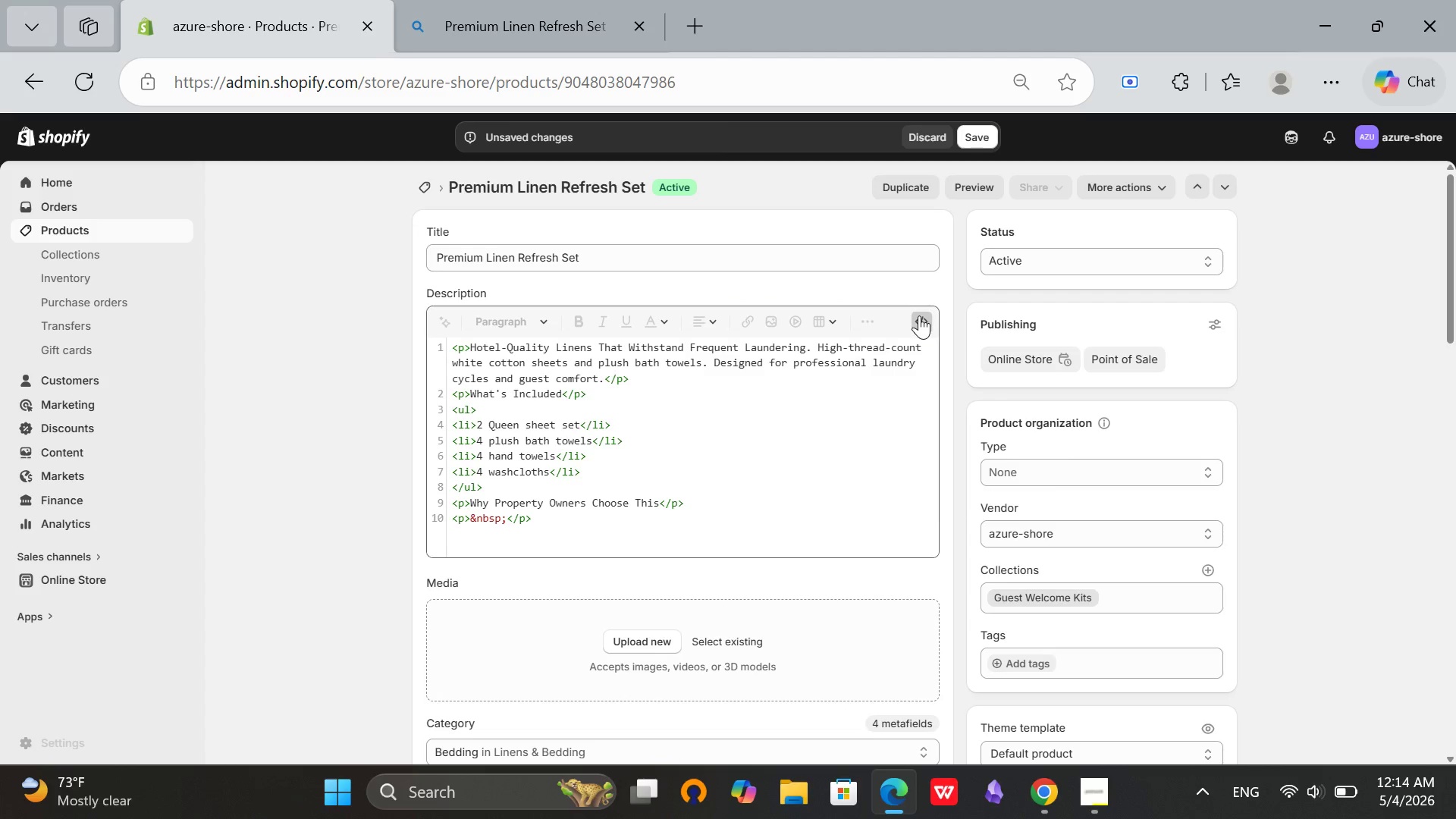 
left_click([919, 315])
 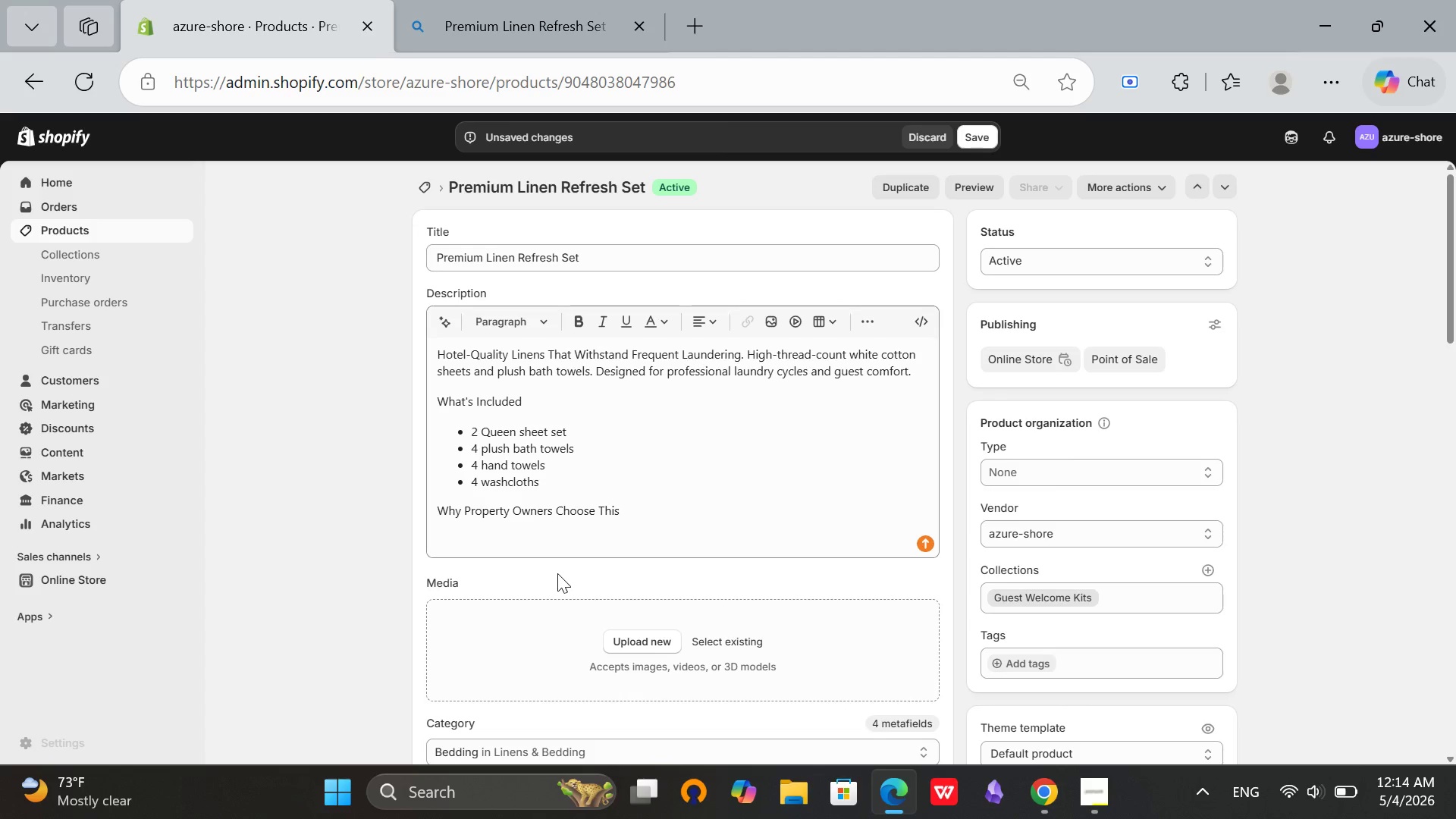 
left_click([538, 516])
 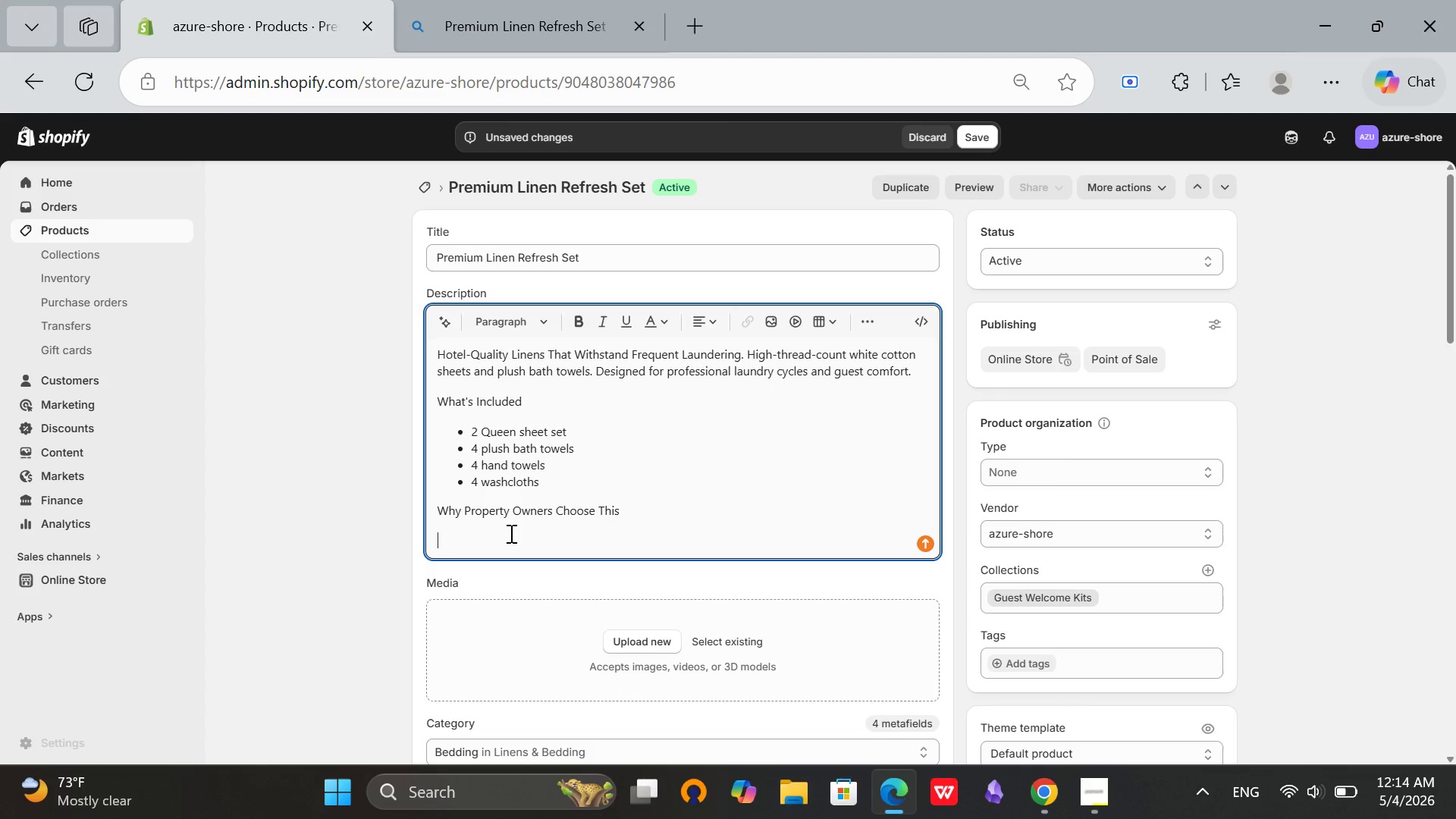 
left_click([510, 533])
 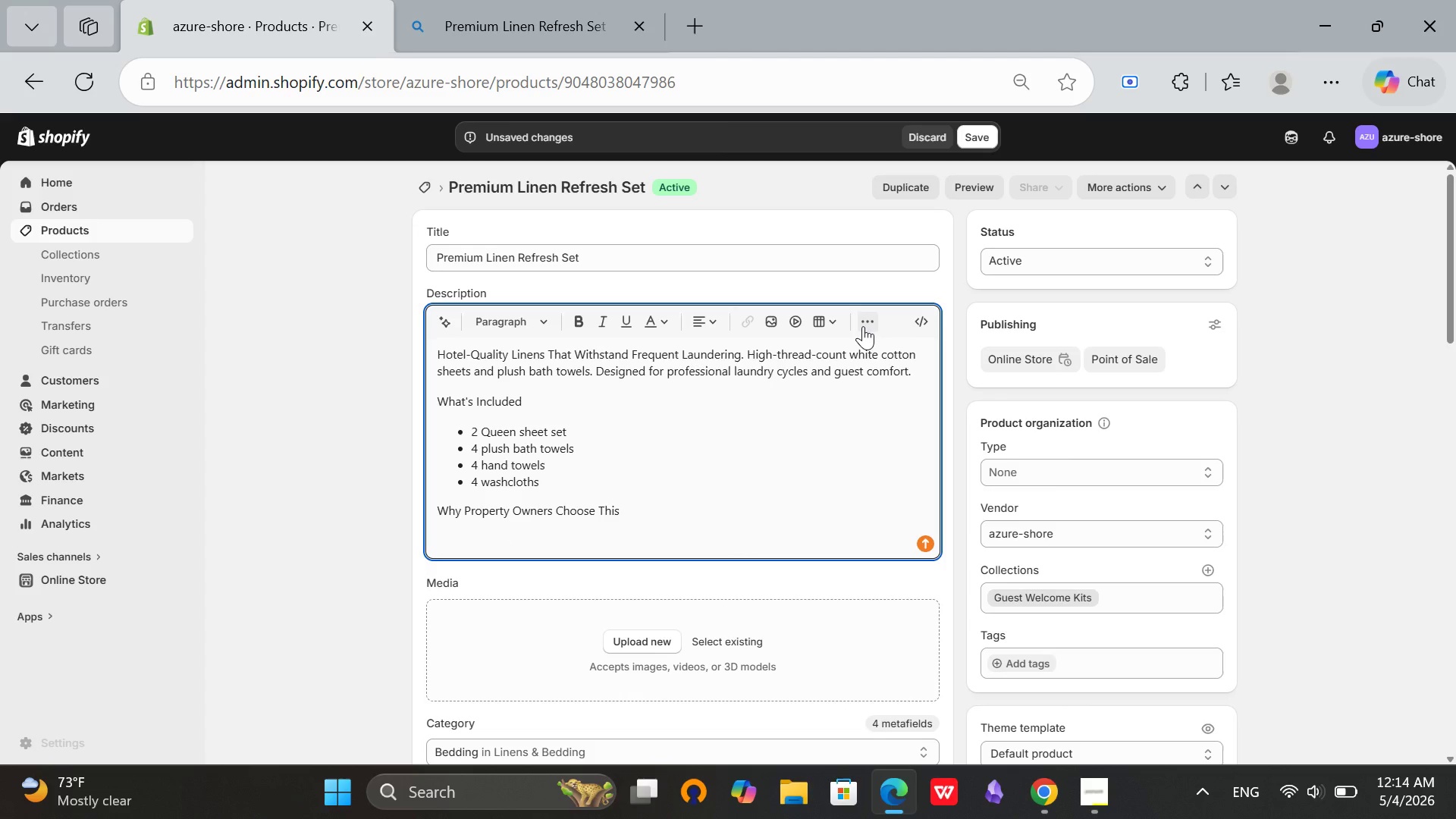 
left_click([863, 326])
 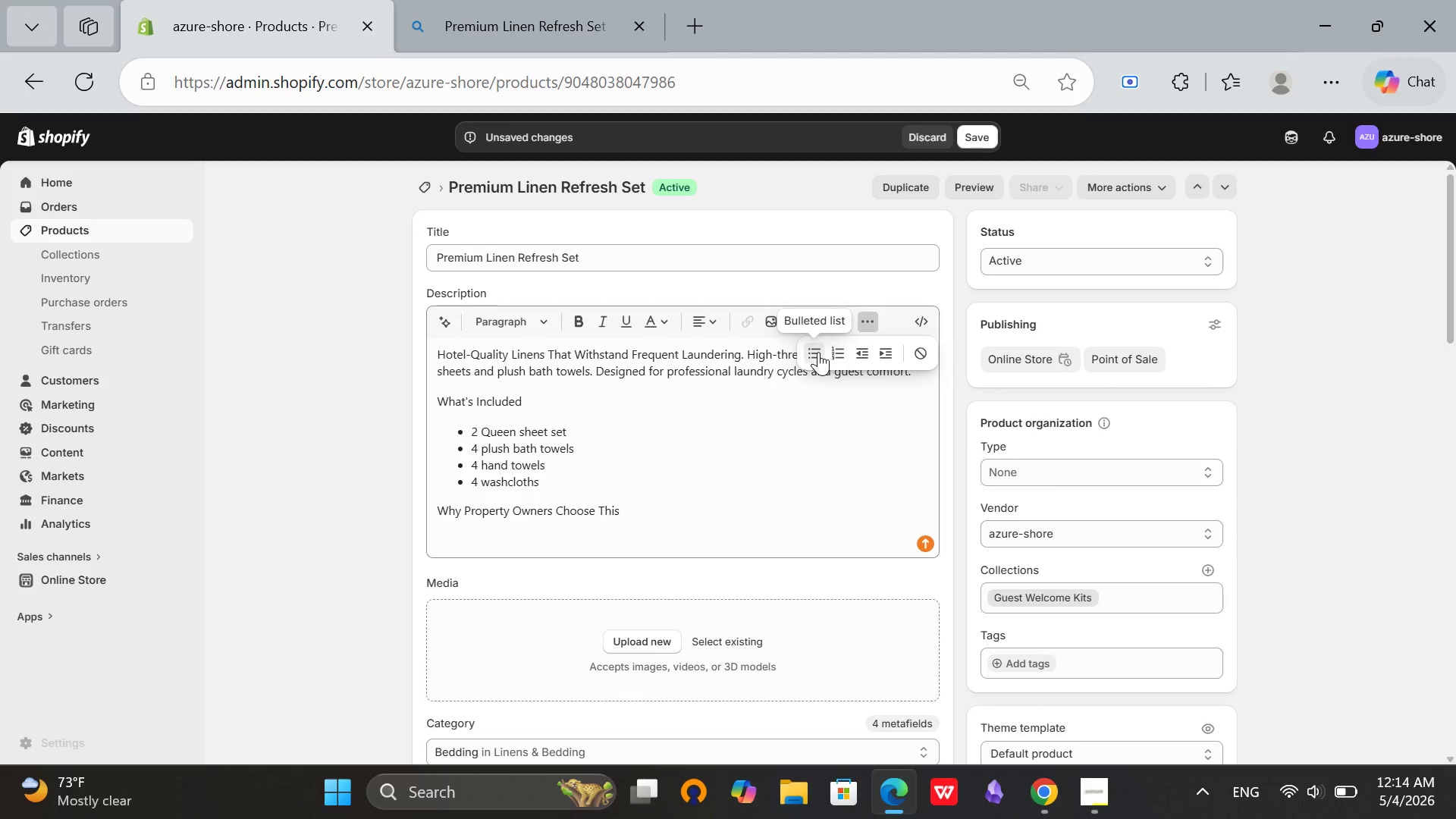 
left_click([818, 352])
 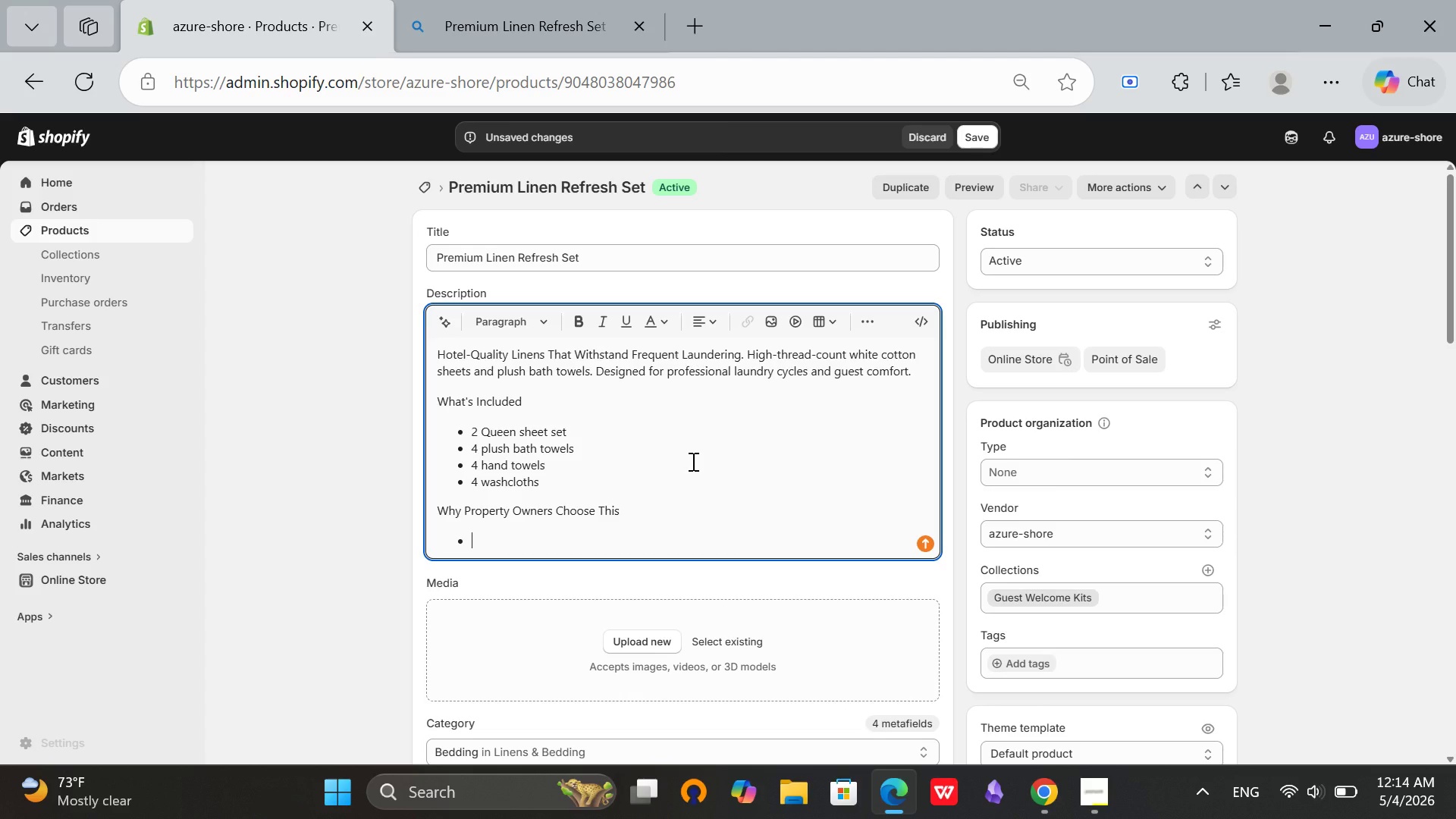 
type(Hosoitality)
key(Backspace)
key(Backspace)
key(Backspace)
key(Backspace)
key(Backspace)
key(Backspace)
key(Backspace)
key(Backspace)
type(pitality-grade di)
key(Backspace)
type(urability)
 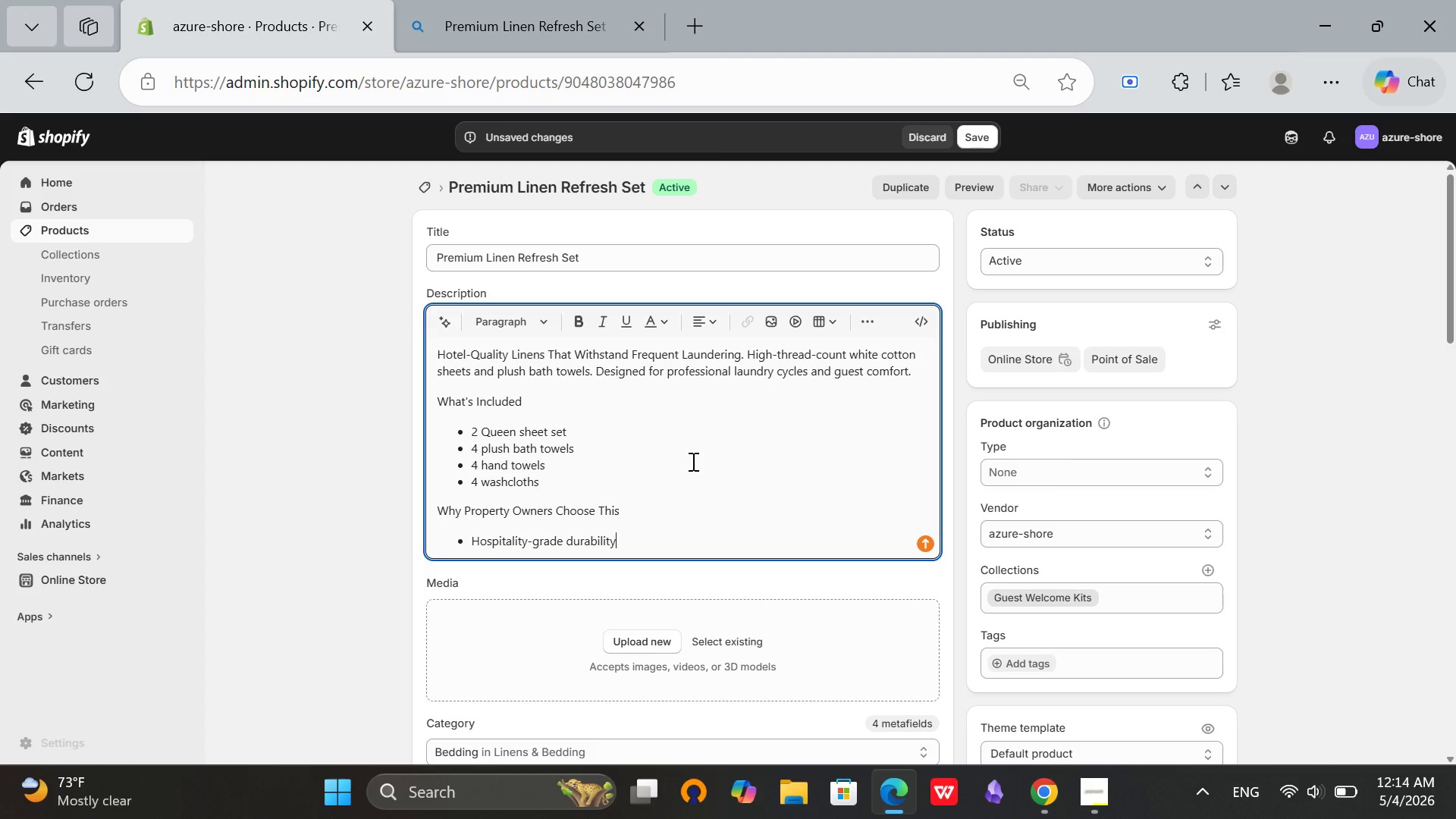 
key(Enter)
 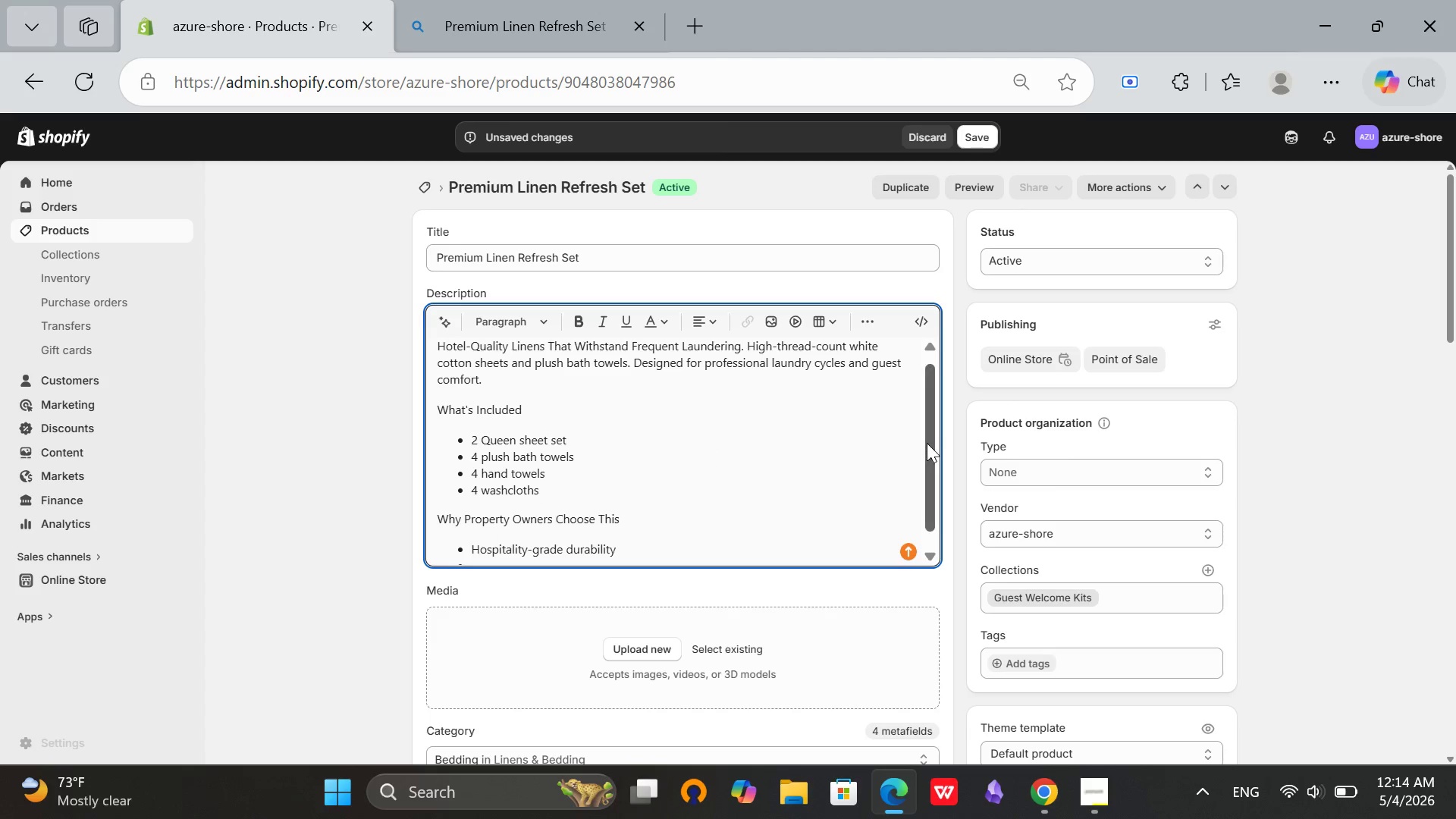 
left_click_drag(start_coordinate=[927, 443], to_coordinate=[929, 497])
 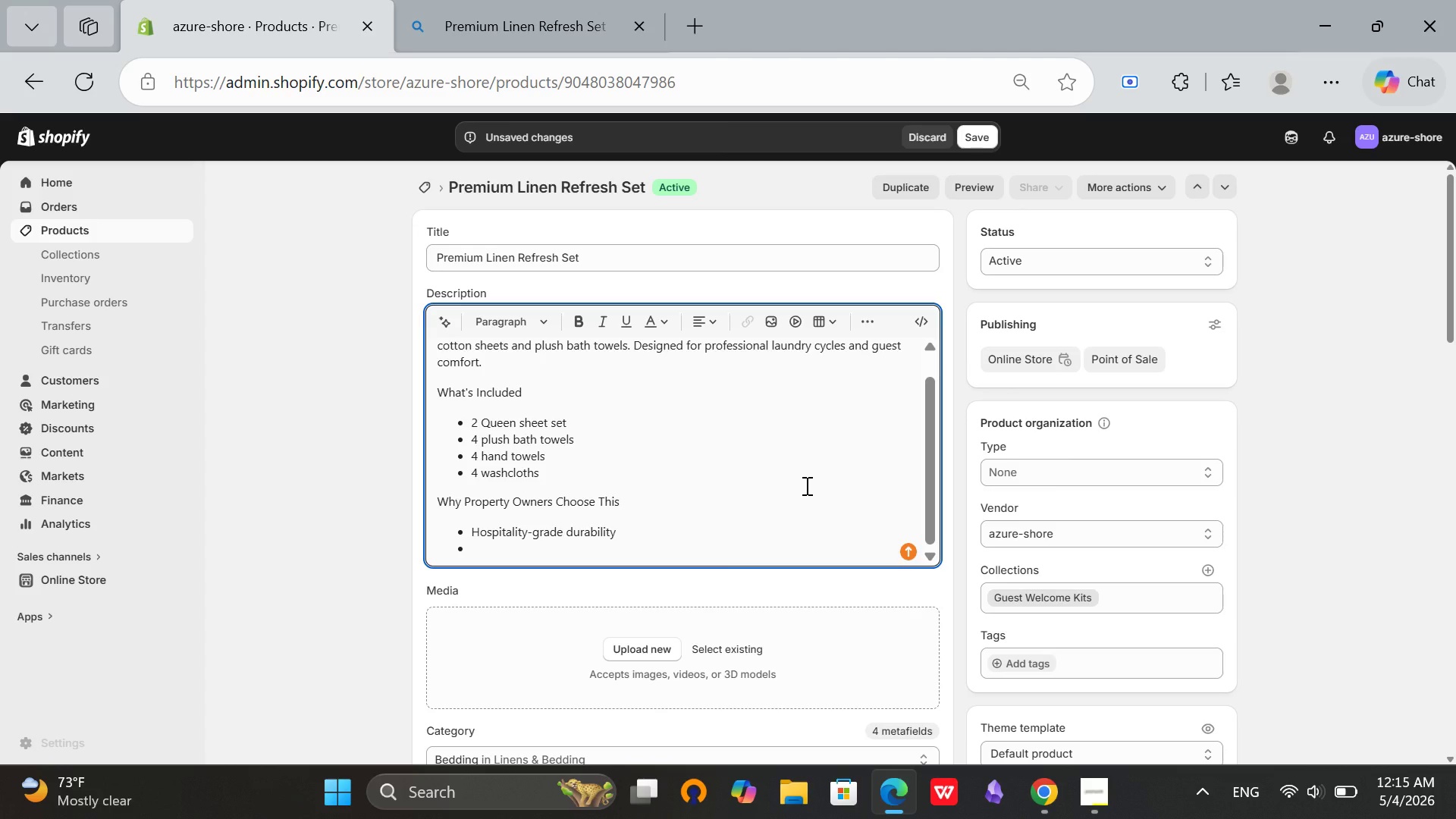 
wait(6.45)
 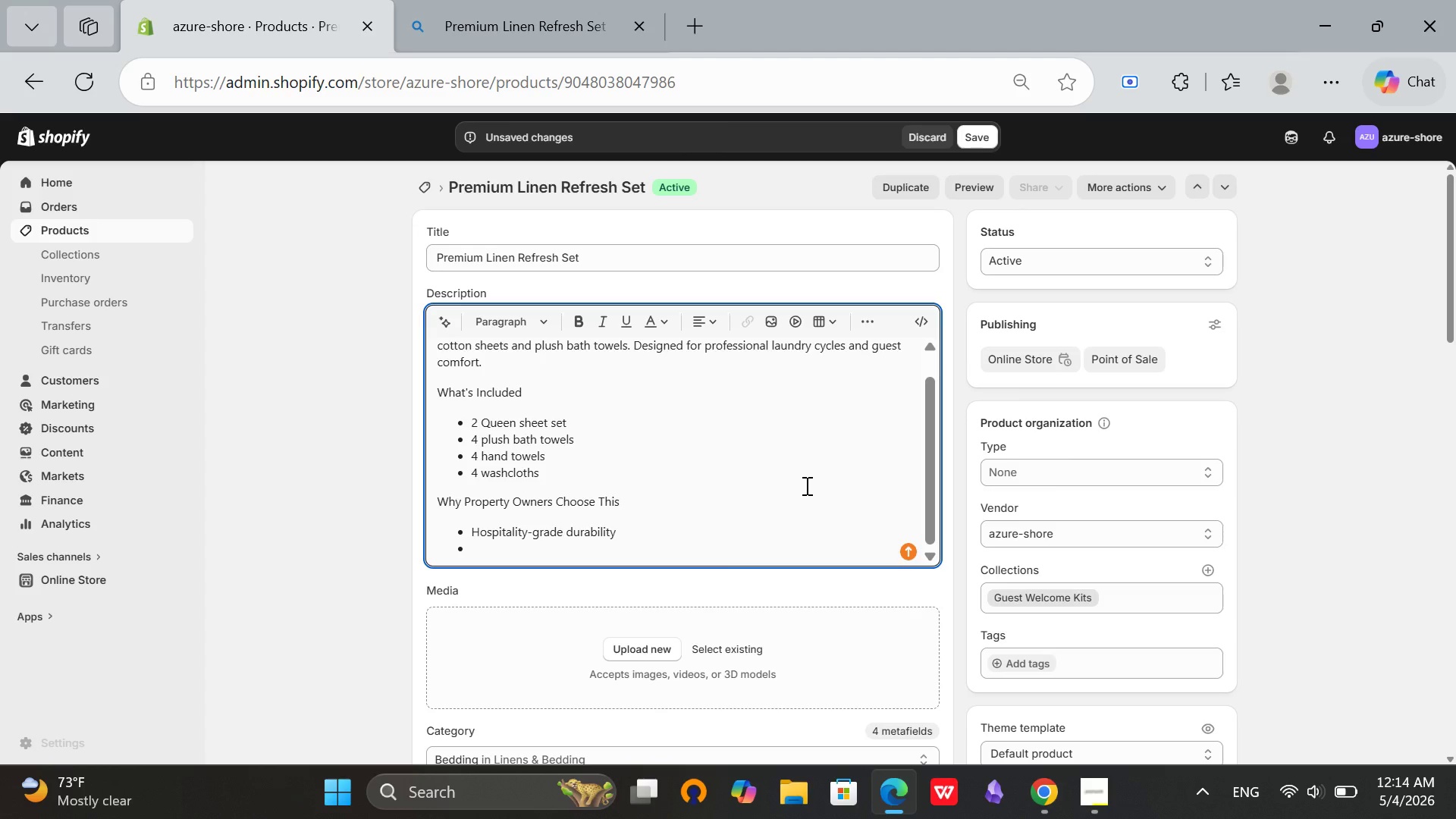 
type(Crisp professional appearance)
 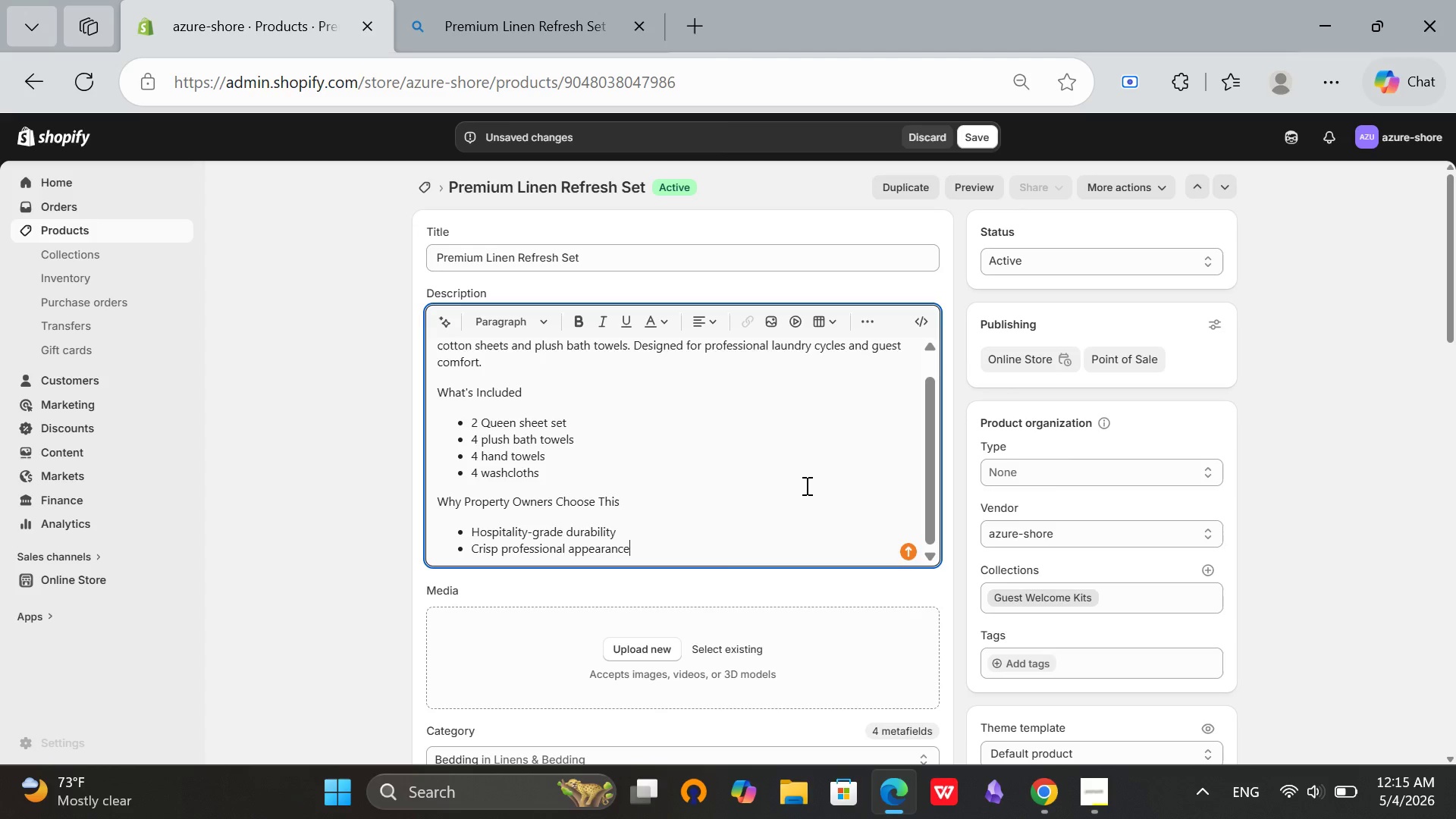 
key(Enter)
 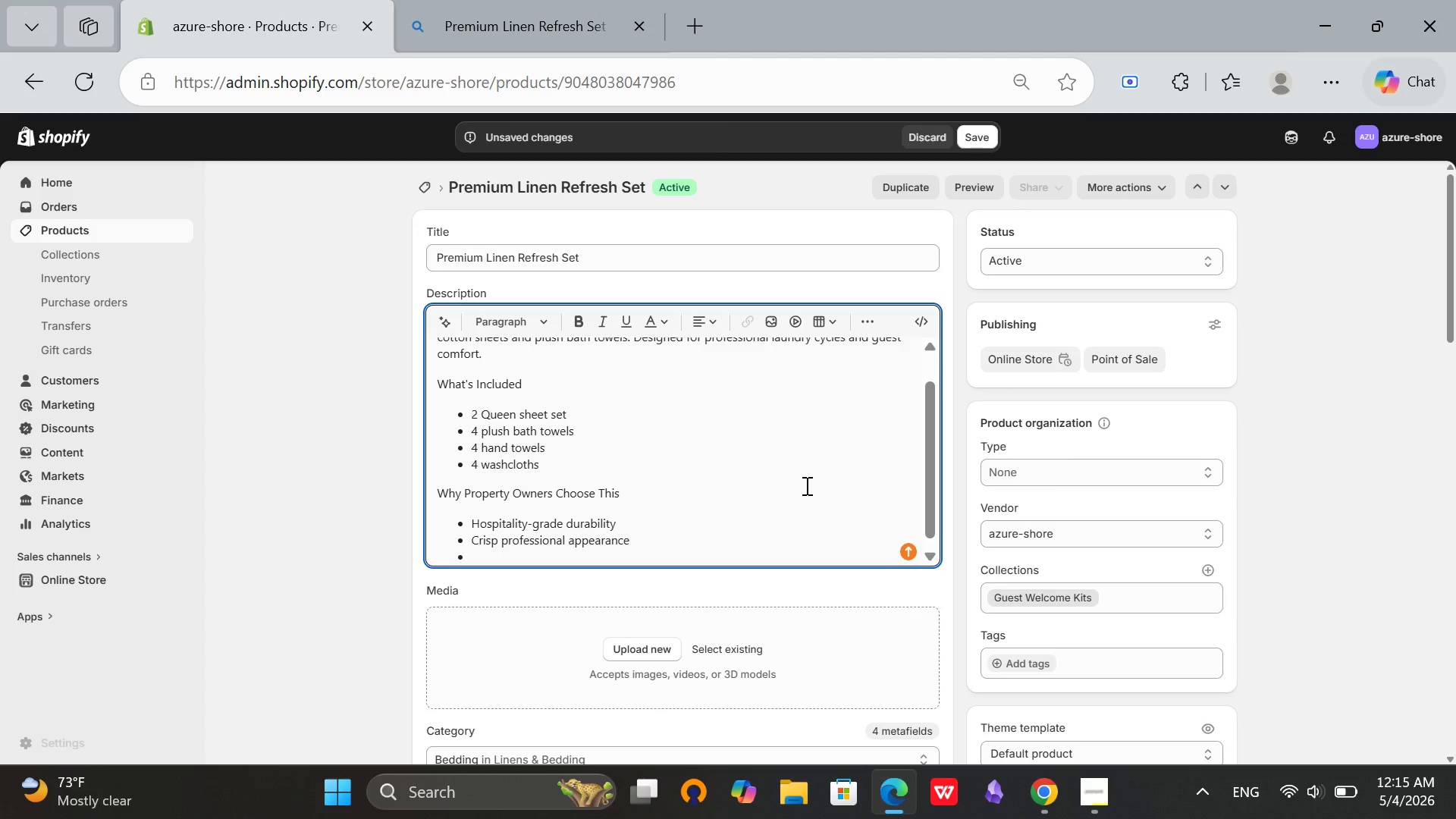 
type(Resists fading and pilling)
 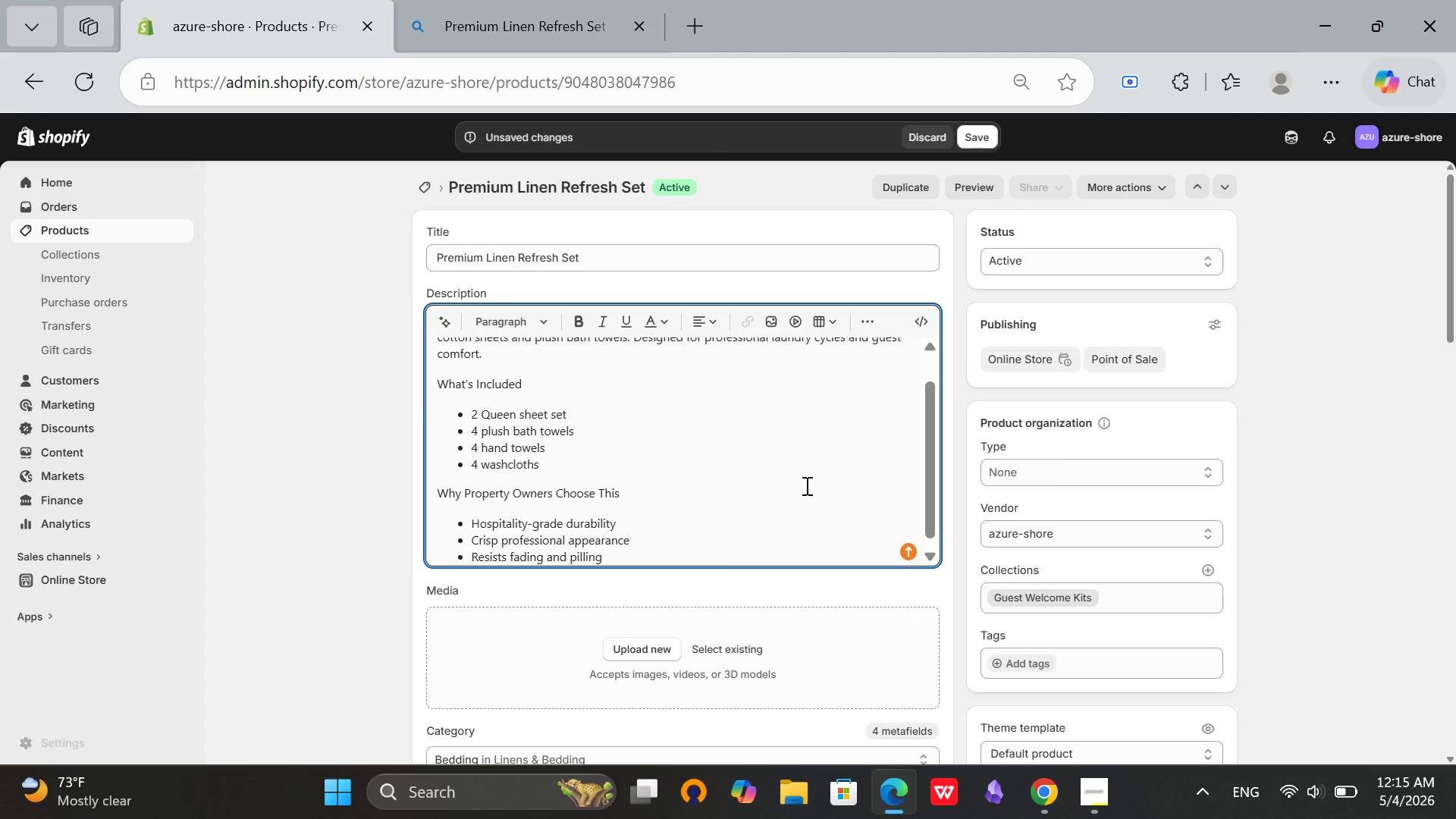 
key(Enter)
 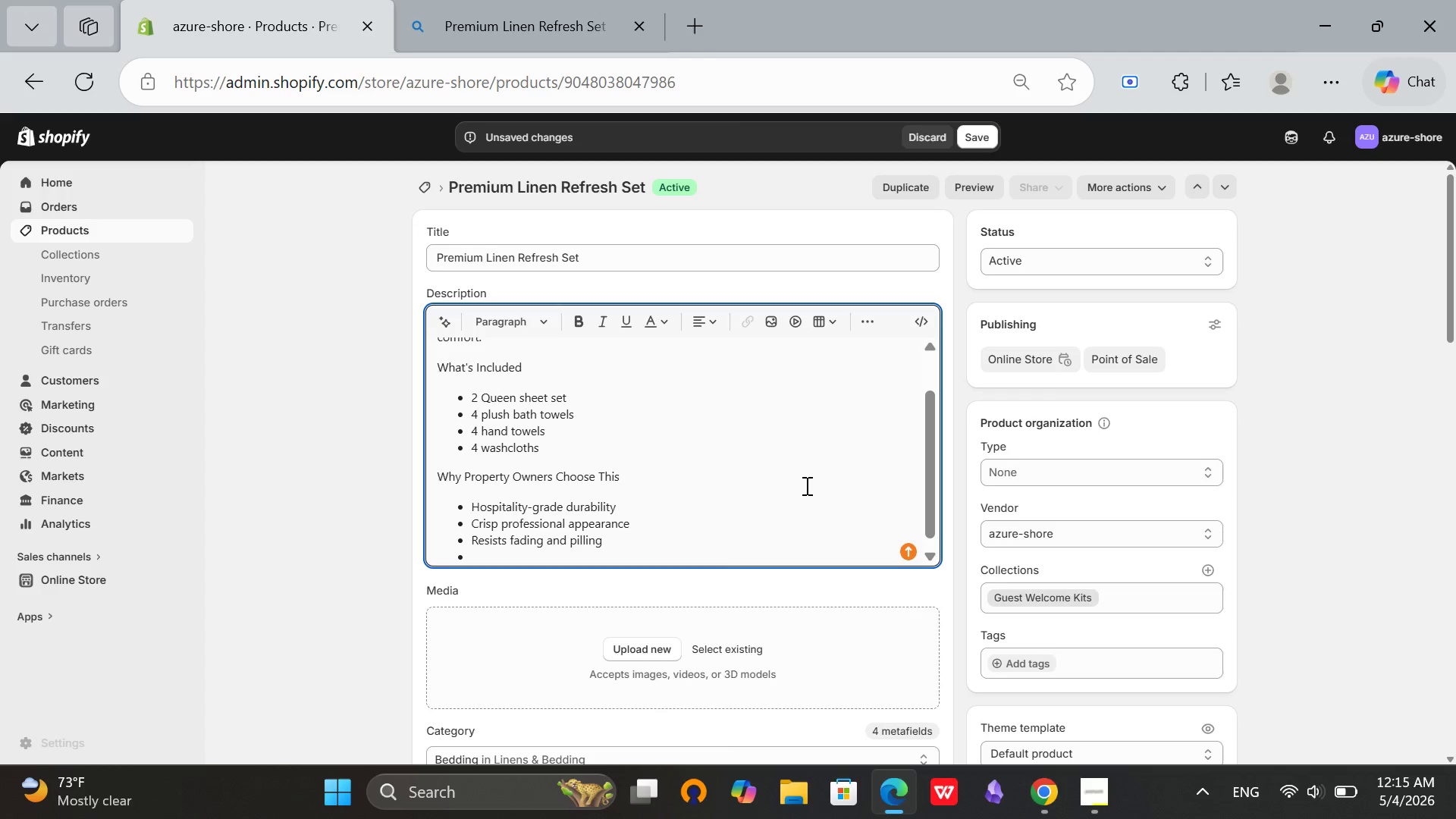 
type(Guest satisfaction guaranteed )
 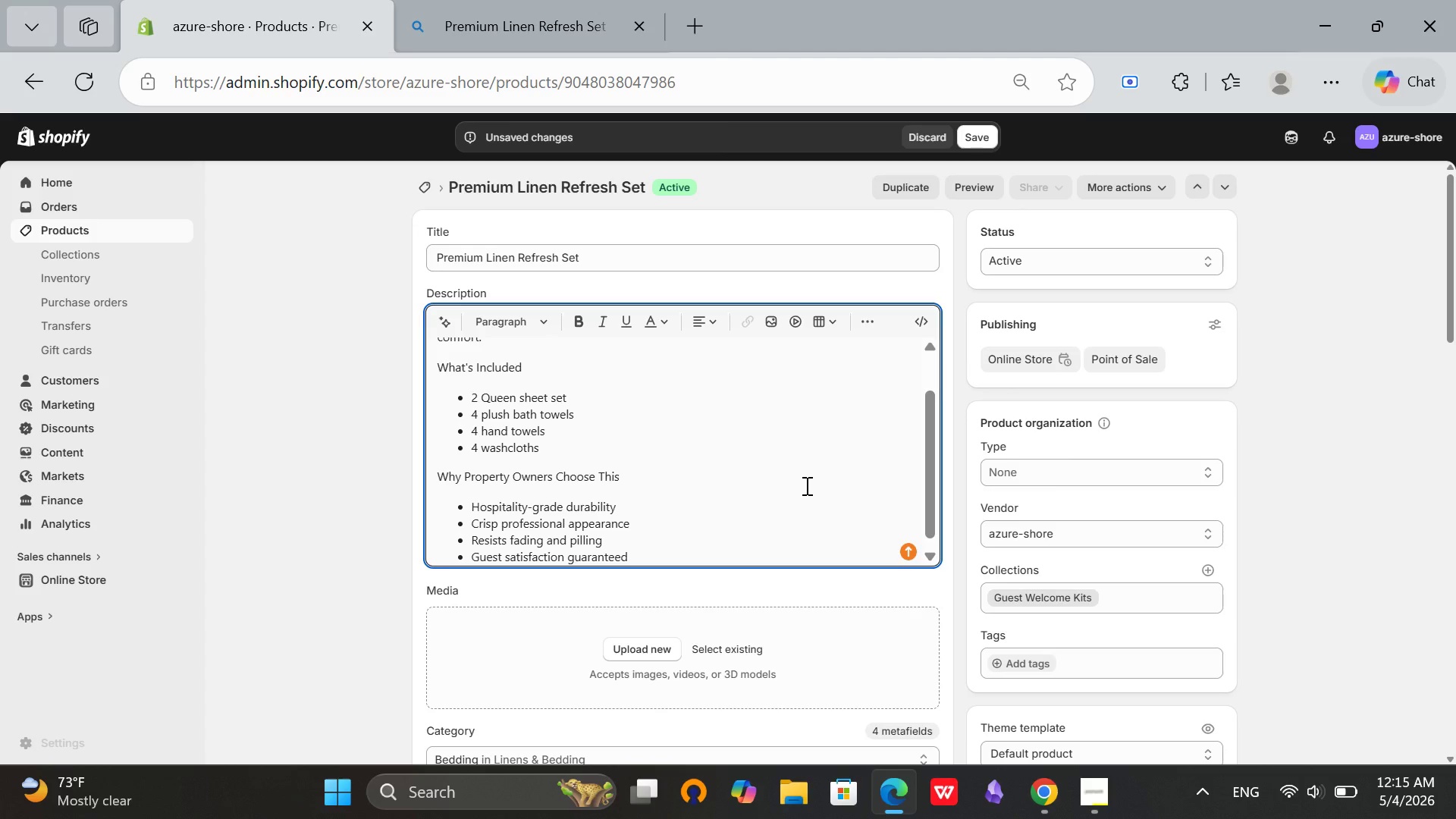 
key(Enter)
 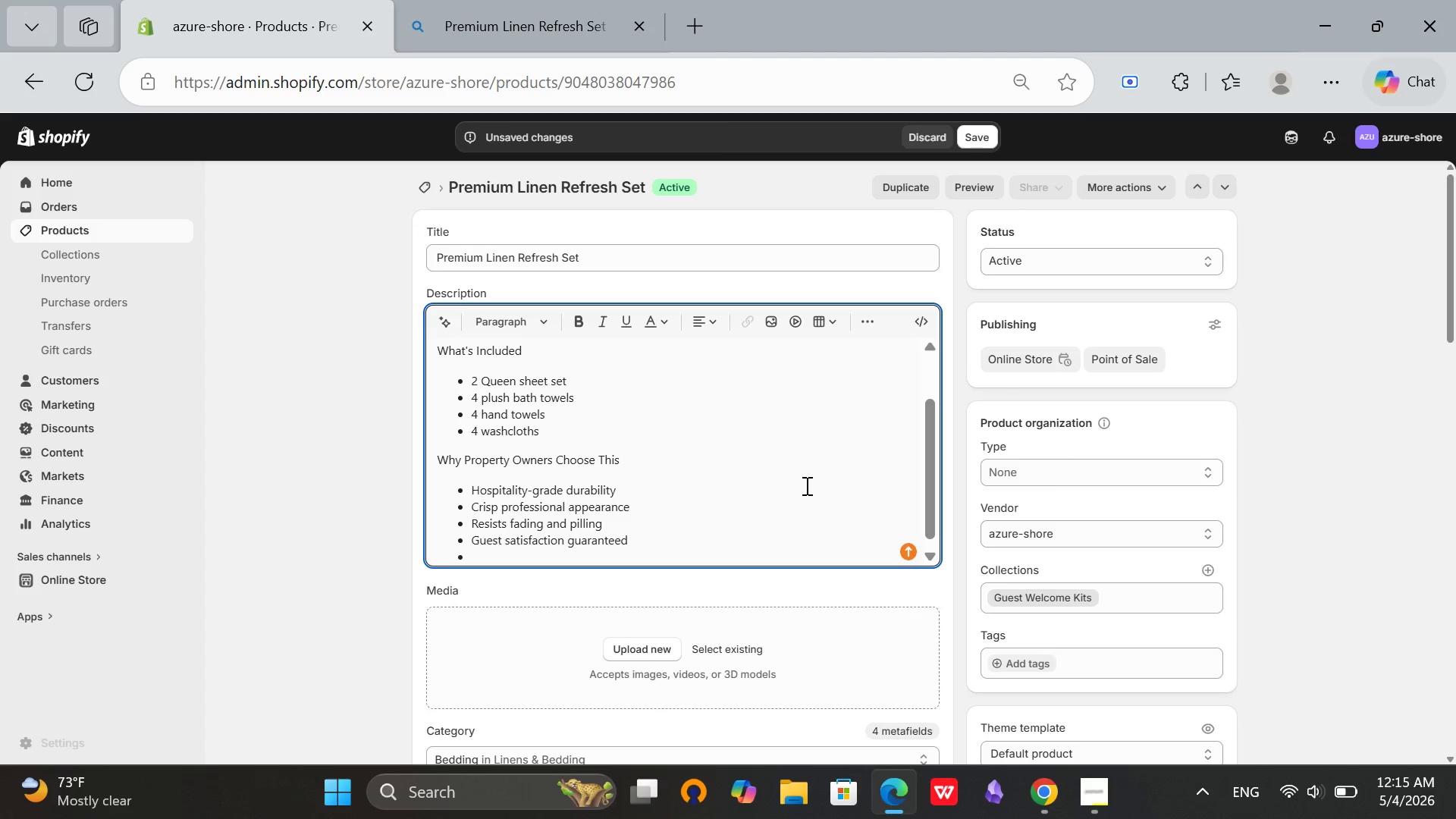 
type(Essential for every vacation rental)
 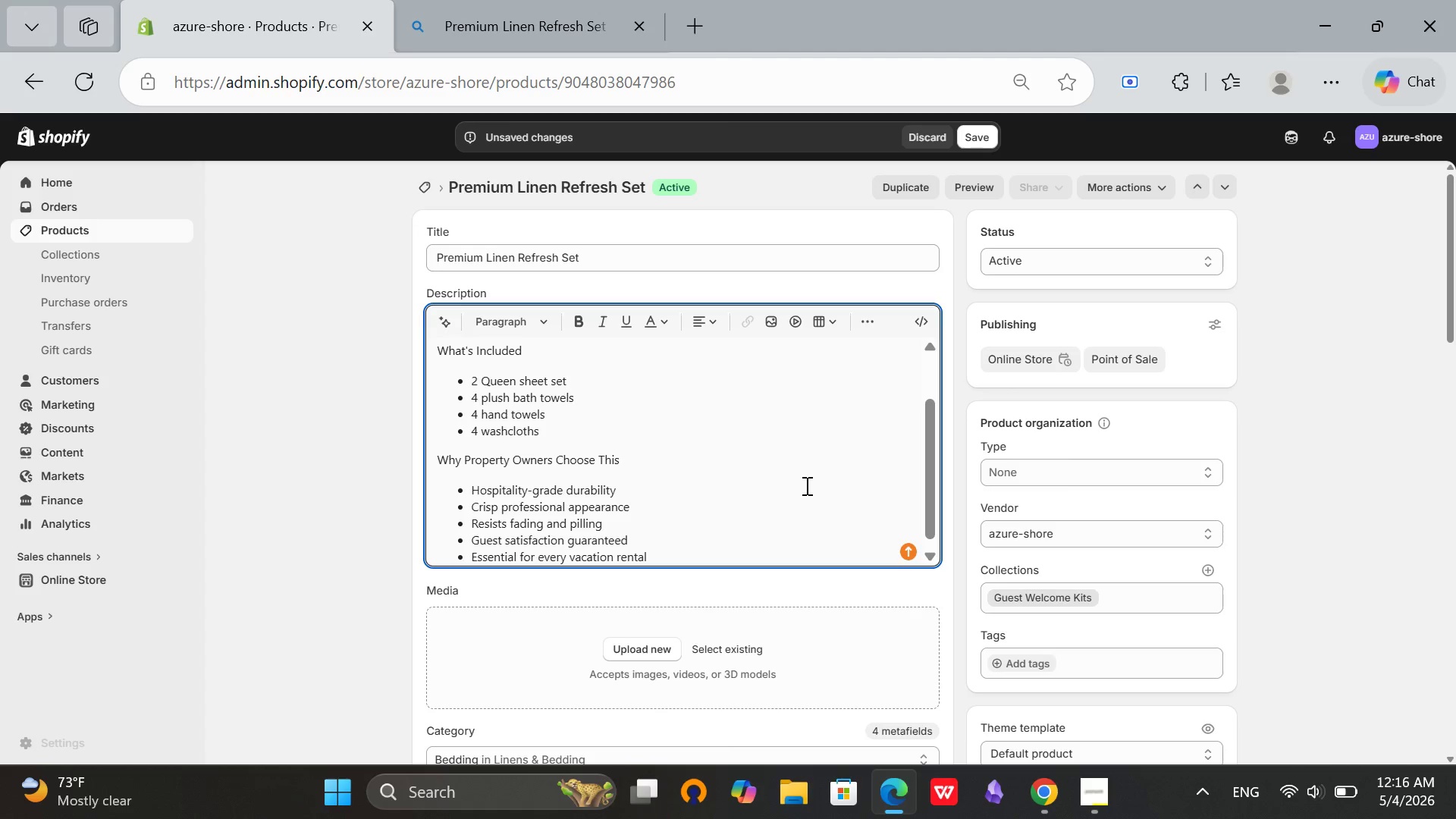 
key(Enter)
 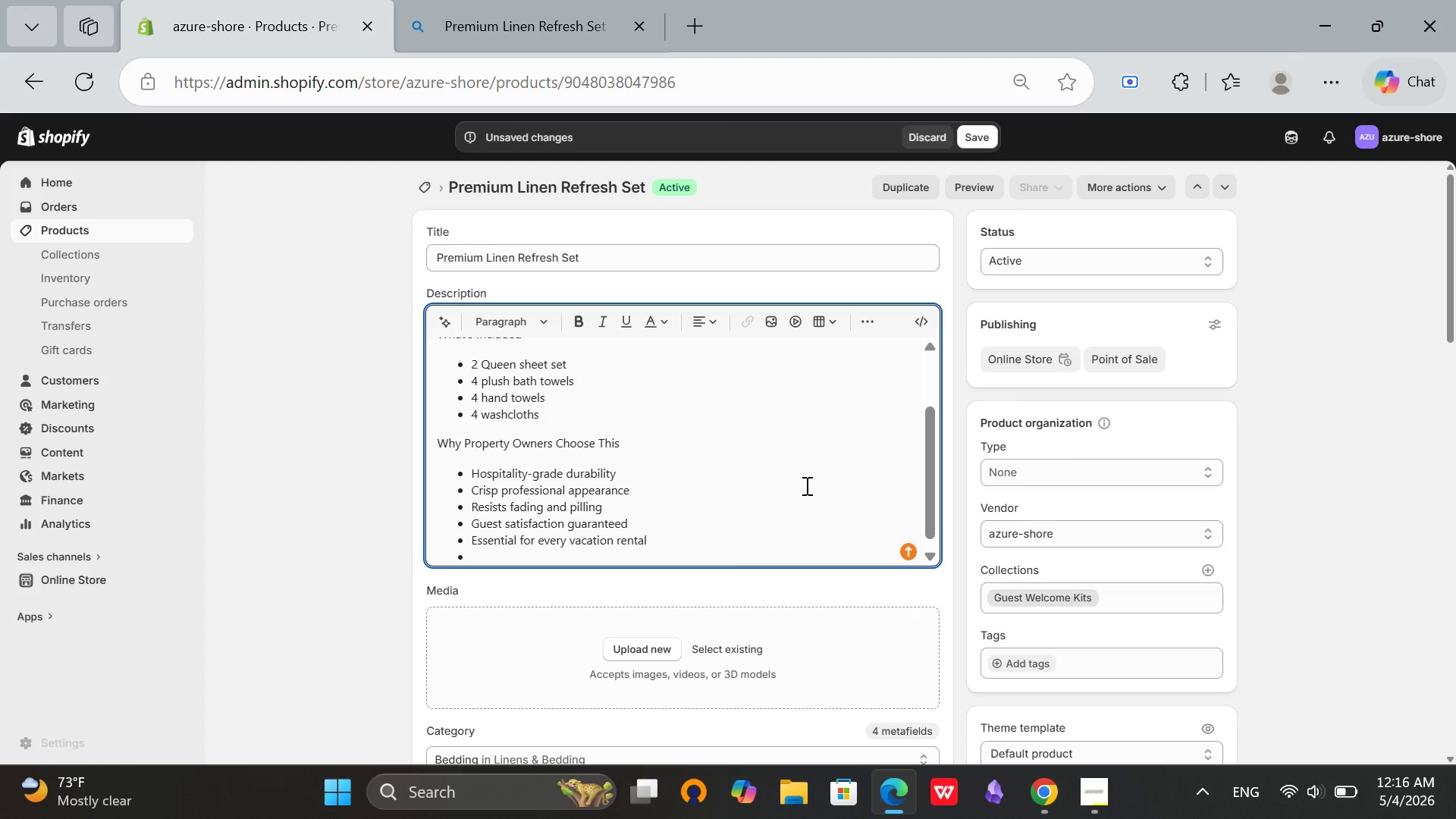 
type(Trusted by Azure Shore)
 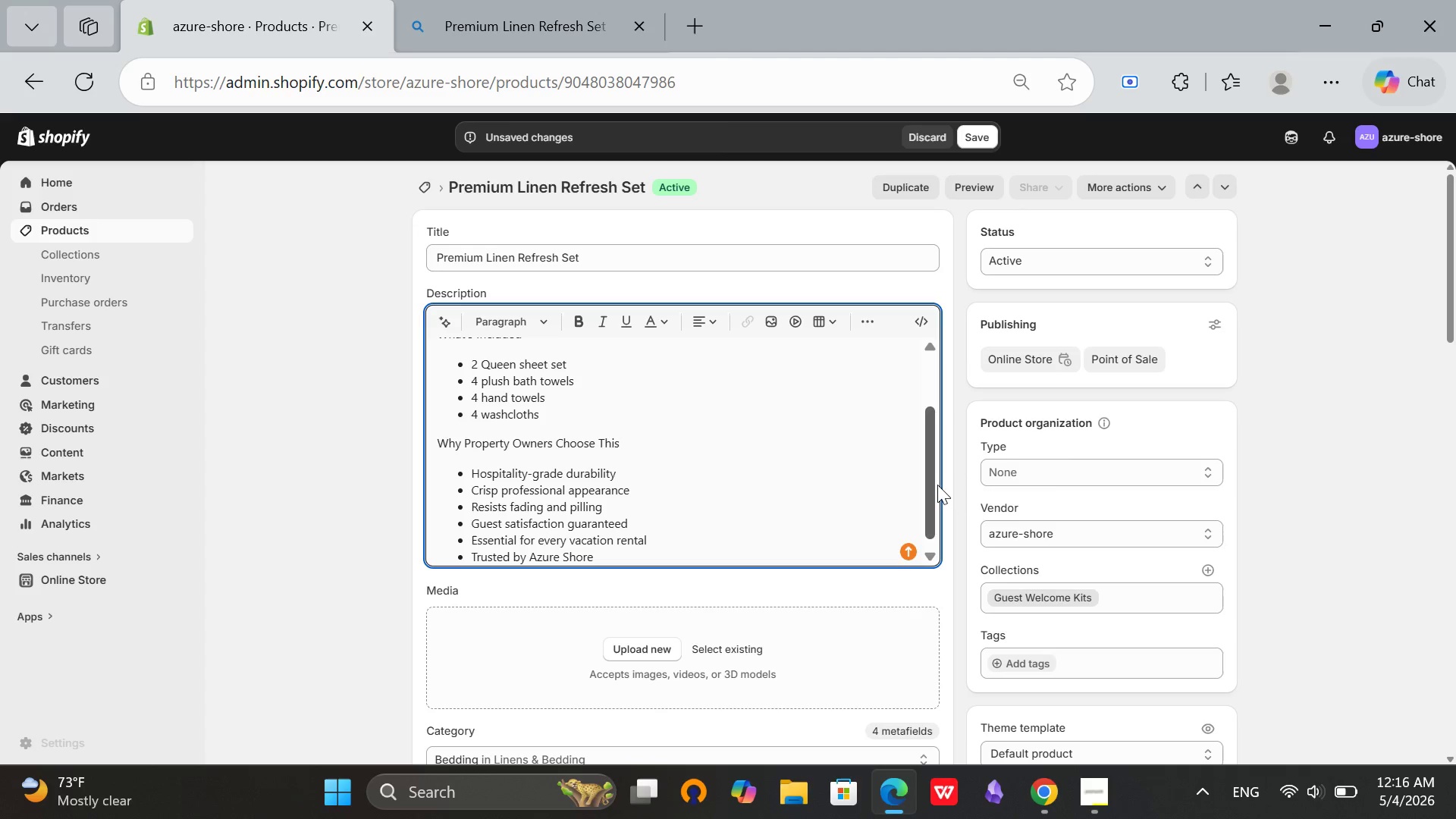 
left_click_drag(start_coordinate=[937, 482], to_coordinate=[926, 534])
 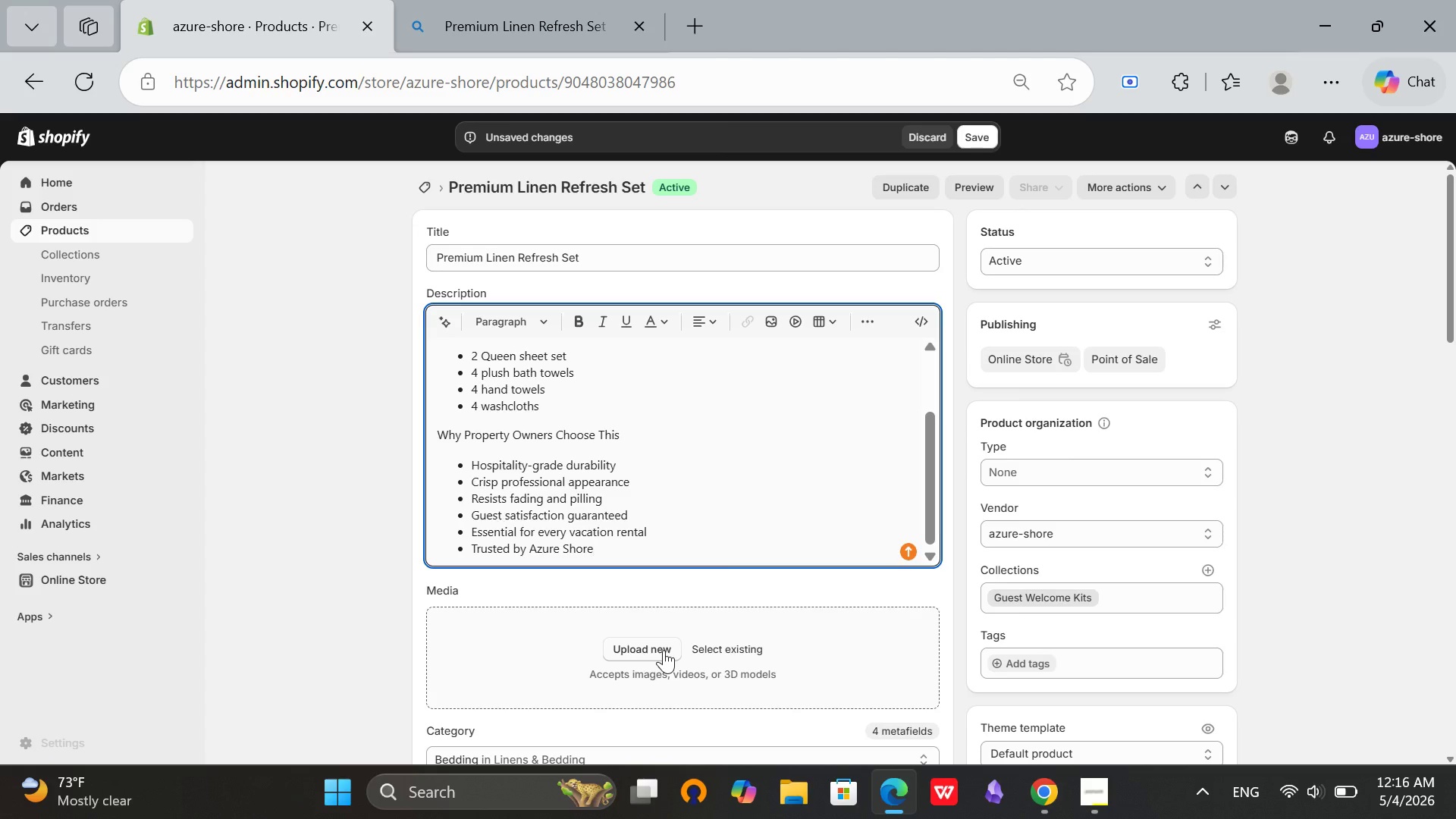 
left_click([664, 650])
 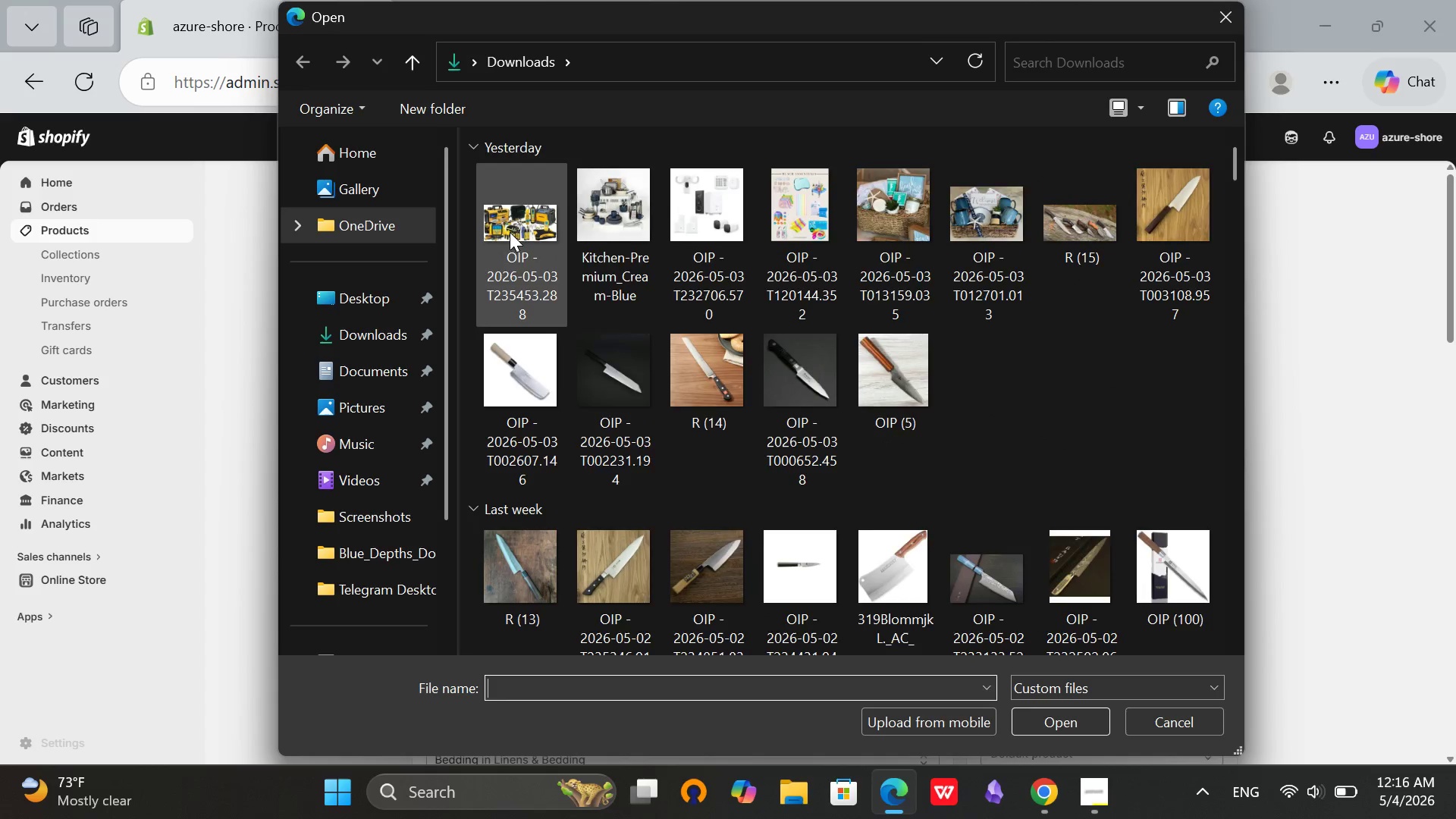 
left_click([518, 219])
 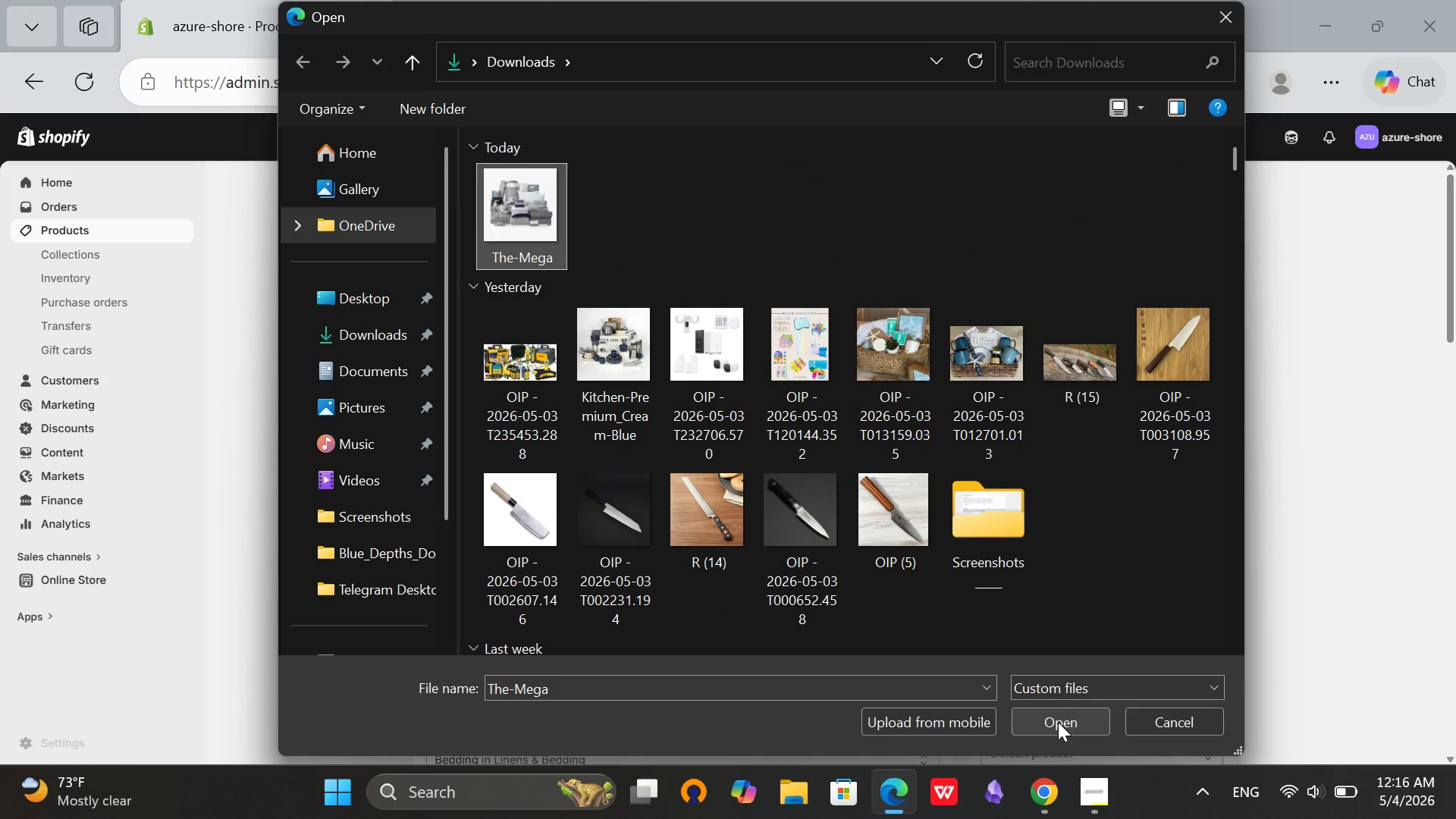 
left_click([1058, 722])
 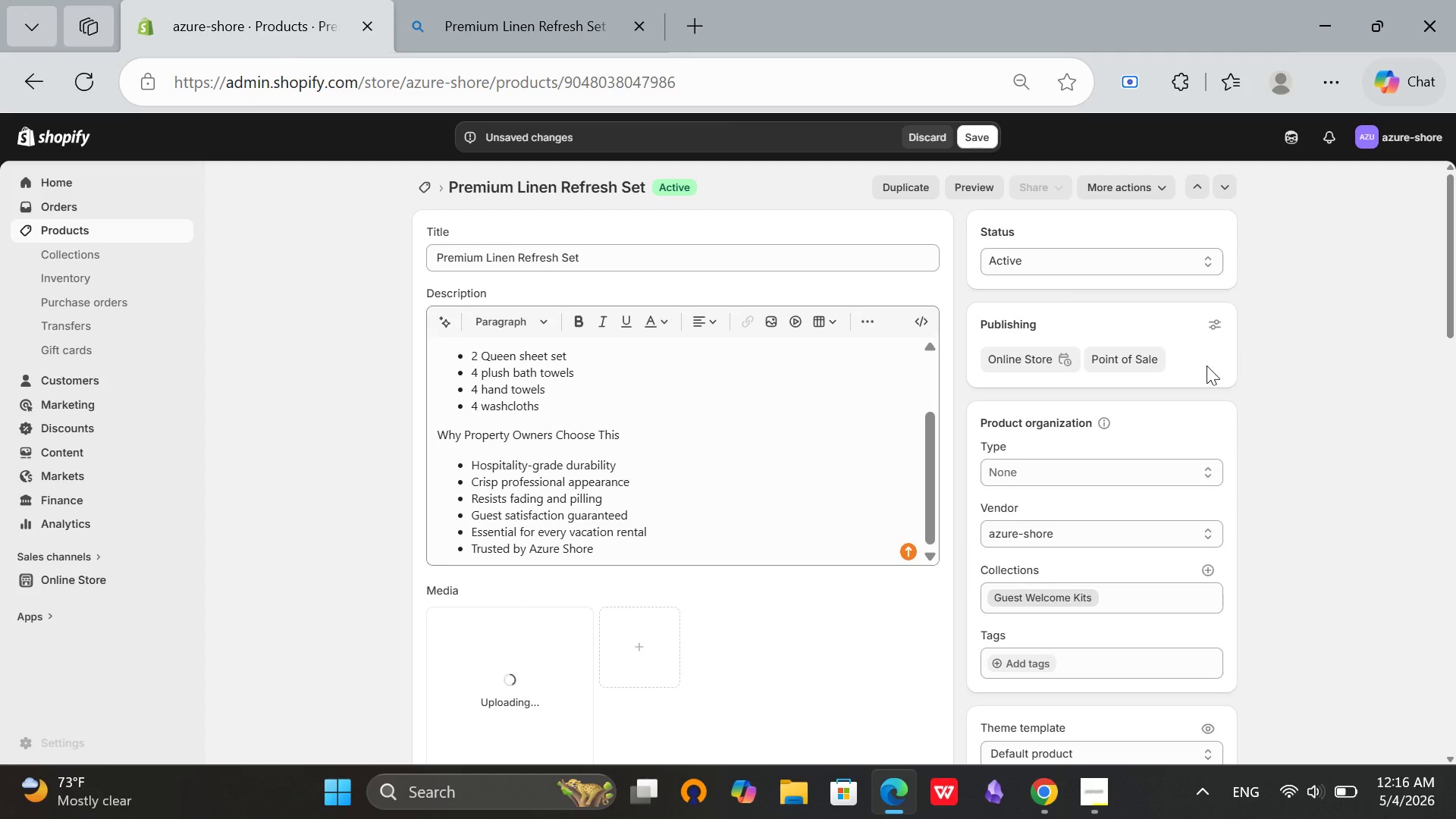 
scroll: coordinate [347, 494], scroll_direction: down, amount: 3.0
 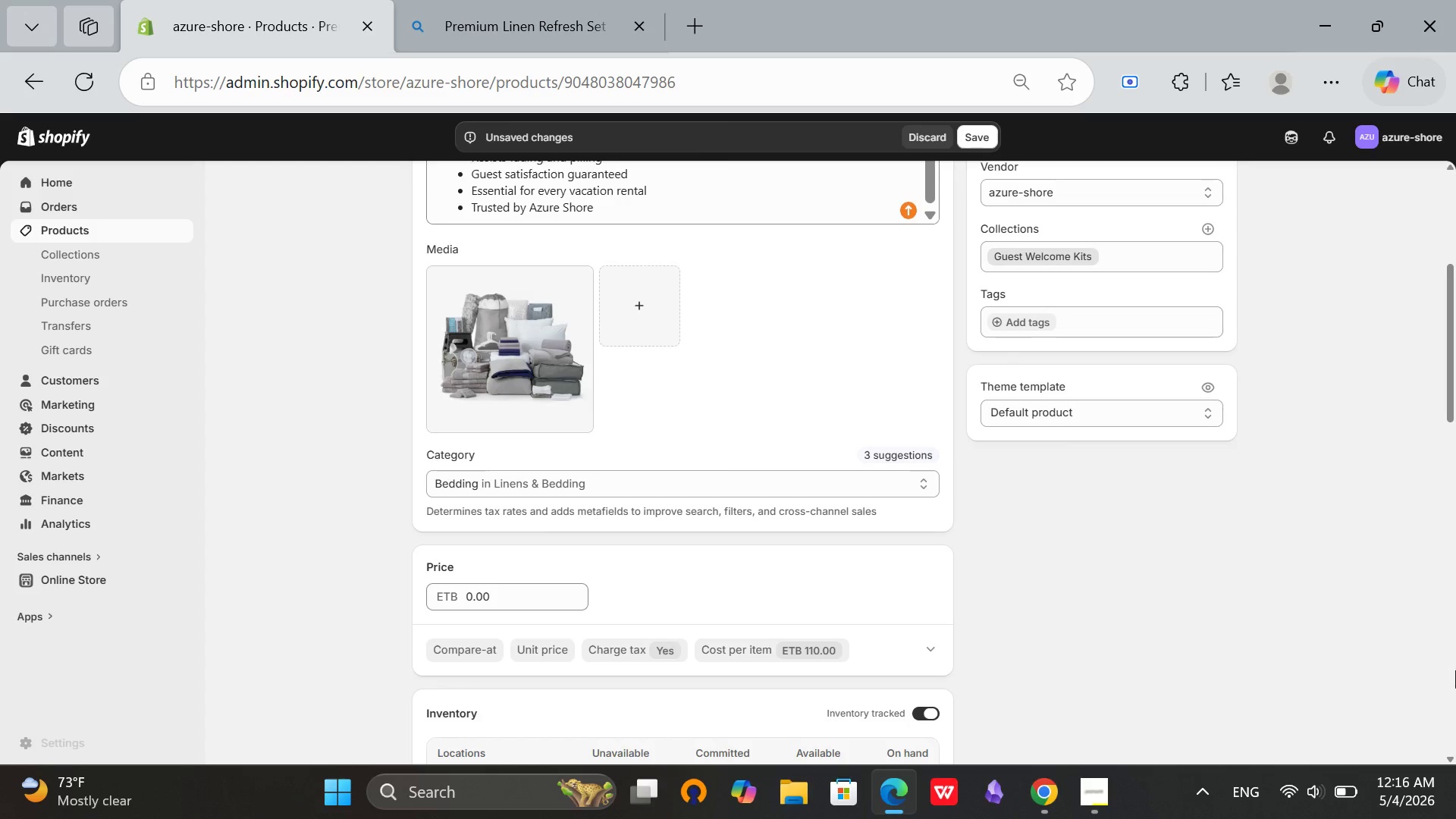 
wait(5.31)
 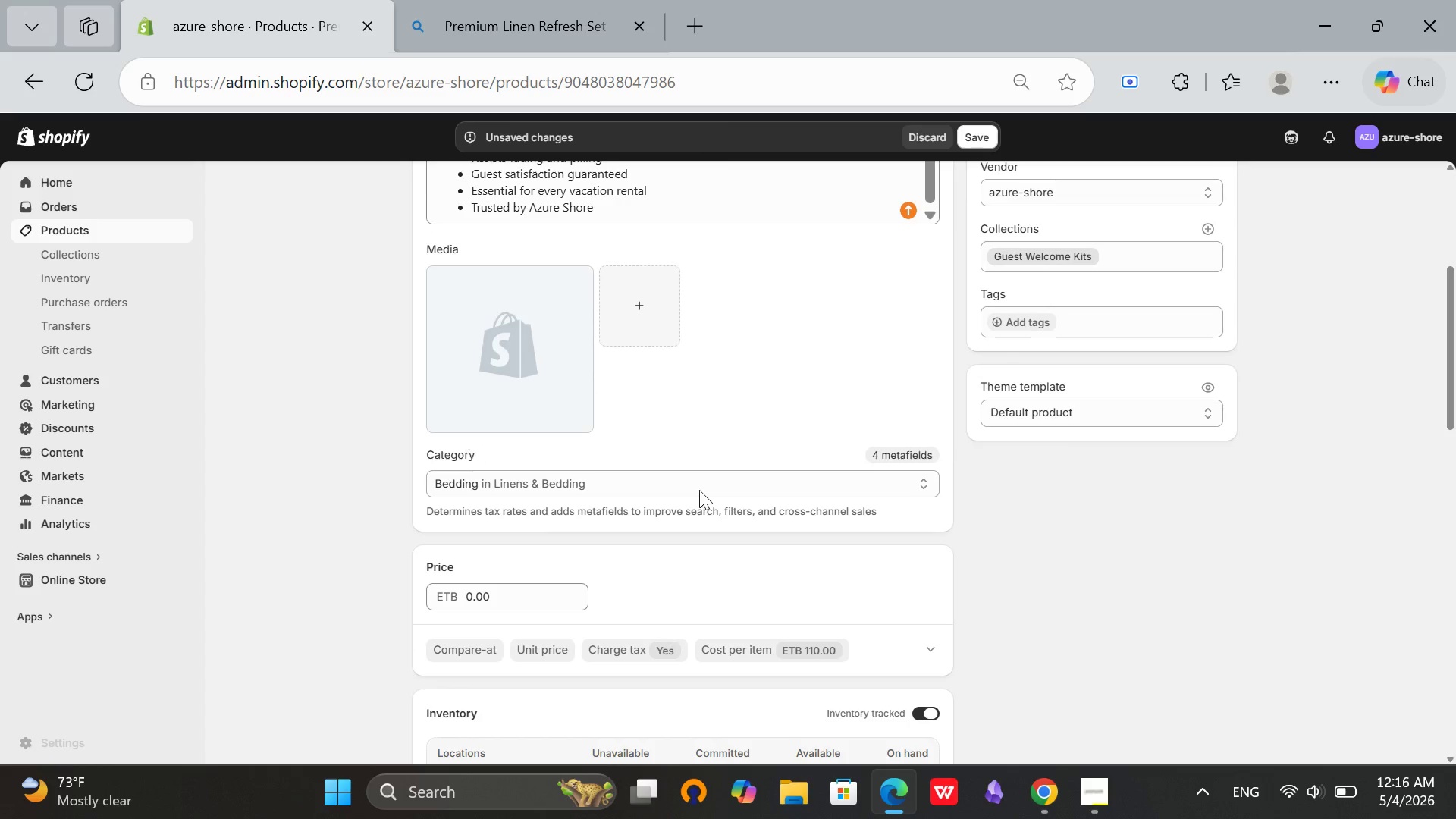 
scroll: coordinate [1164, 547], scroll_direction: down, amount: 4.0
 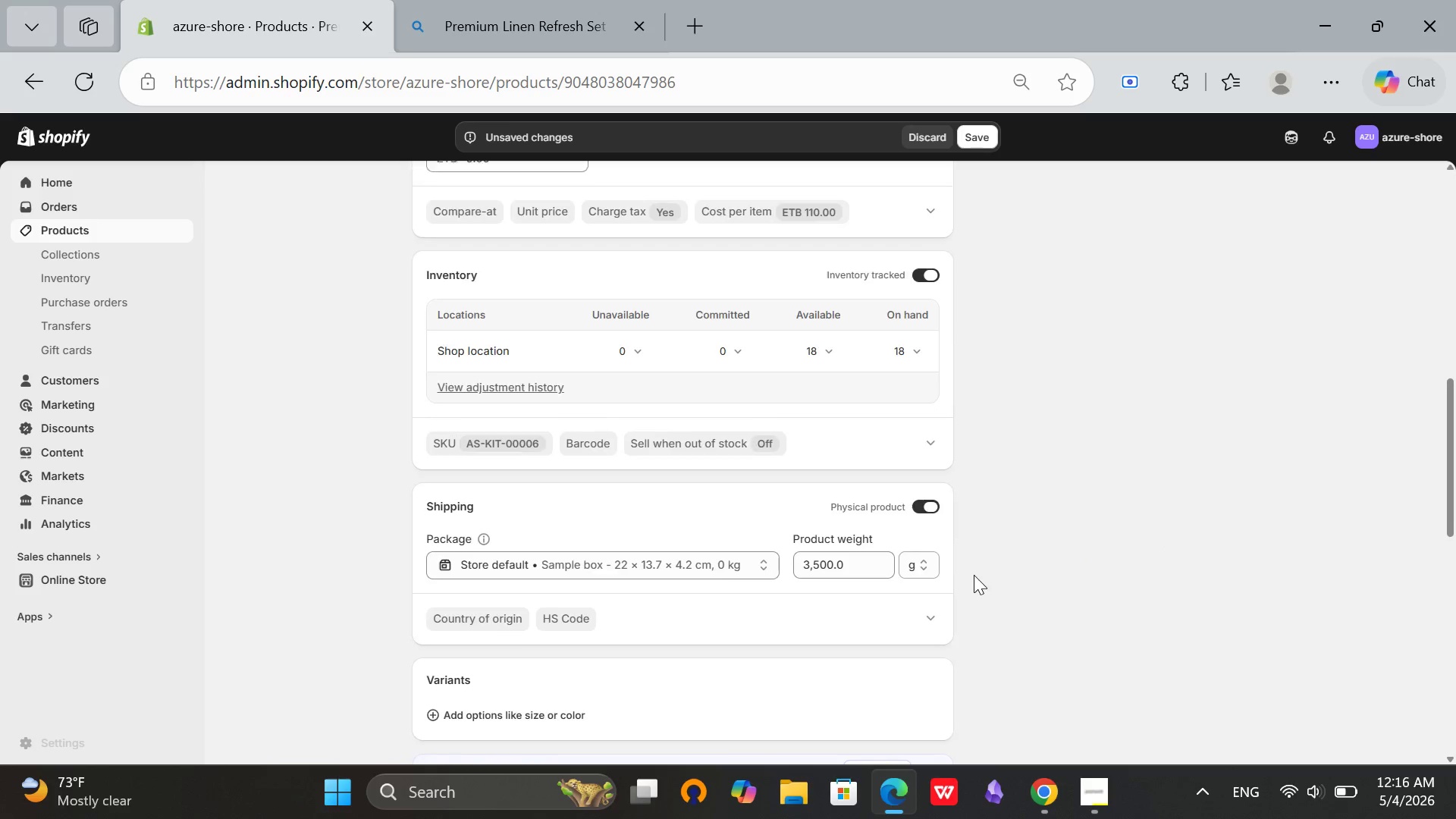 
scroll: coordinate [974, 575], scroll_direction: up, amount: 3.0
 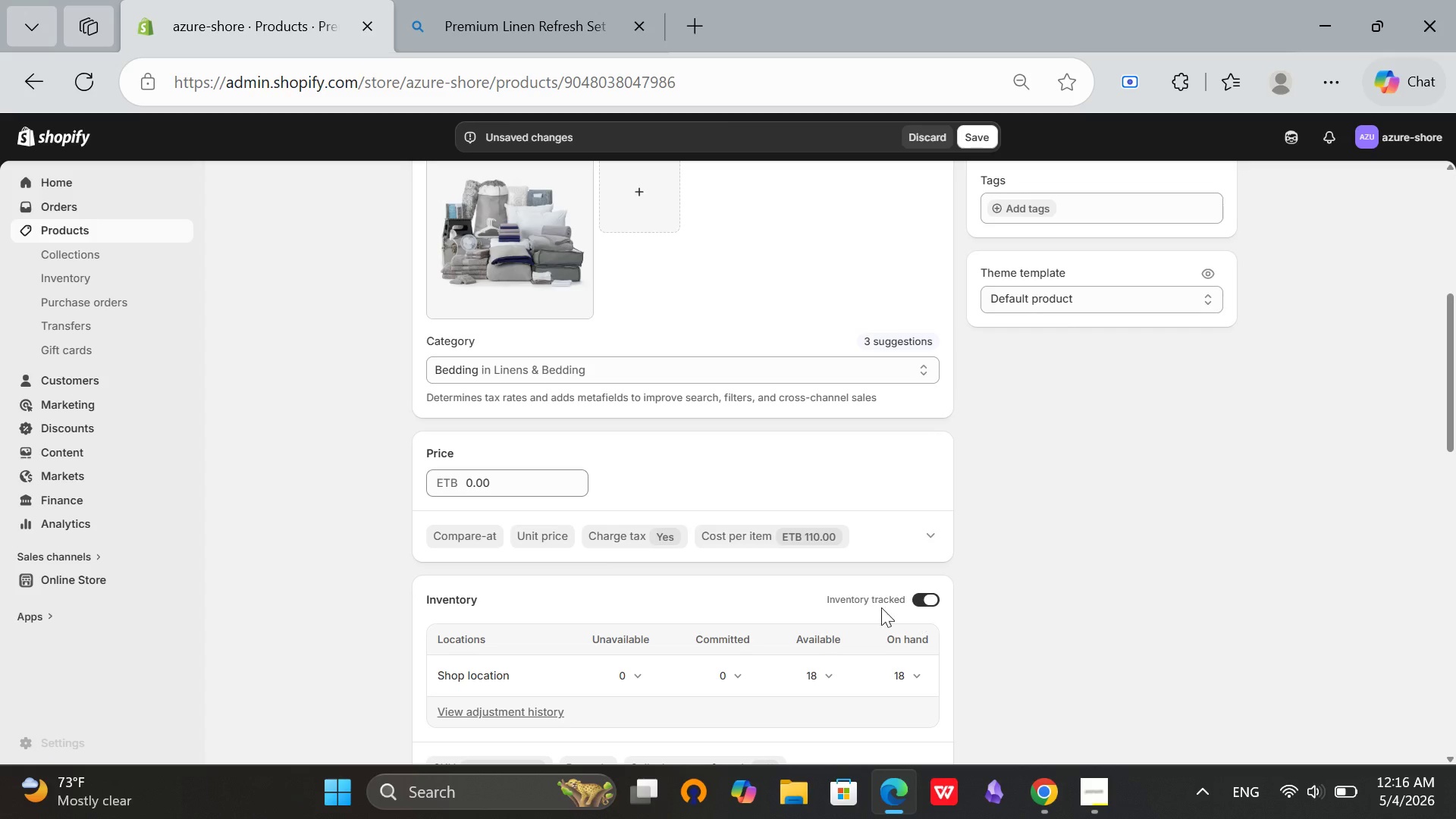 
left_click([468, 485])
 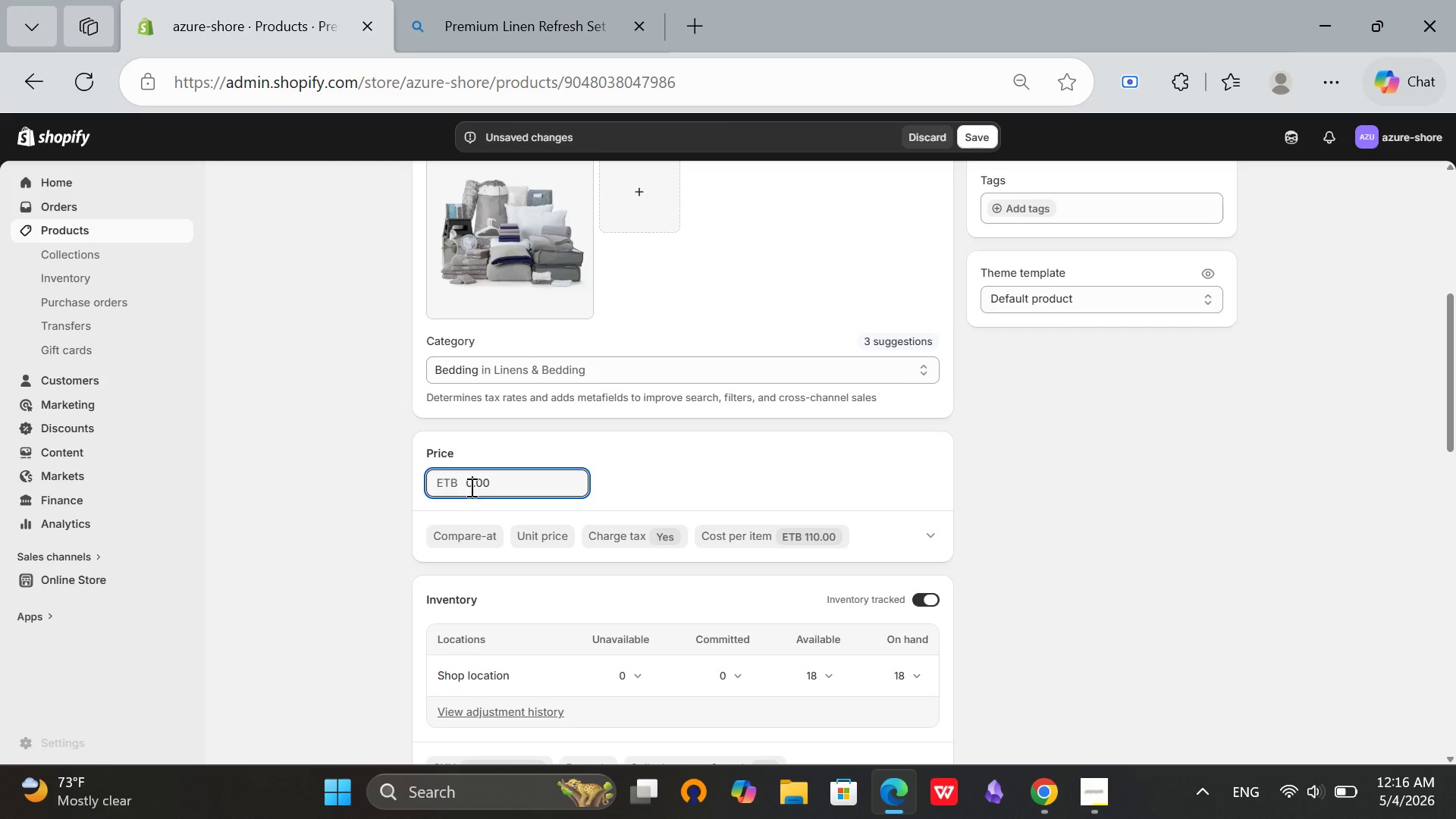 
left_click([470, 487])
 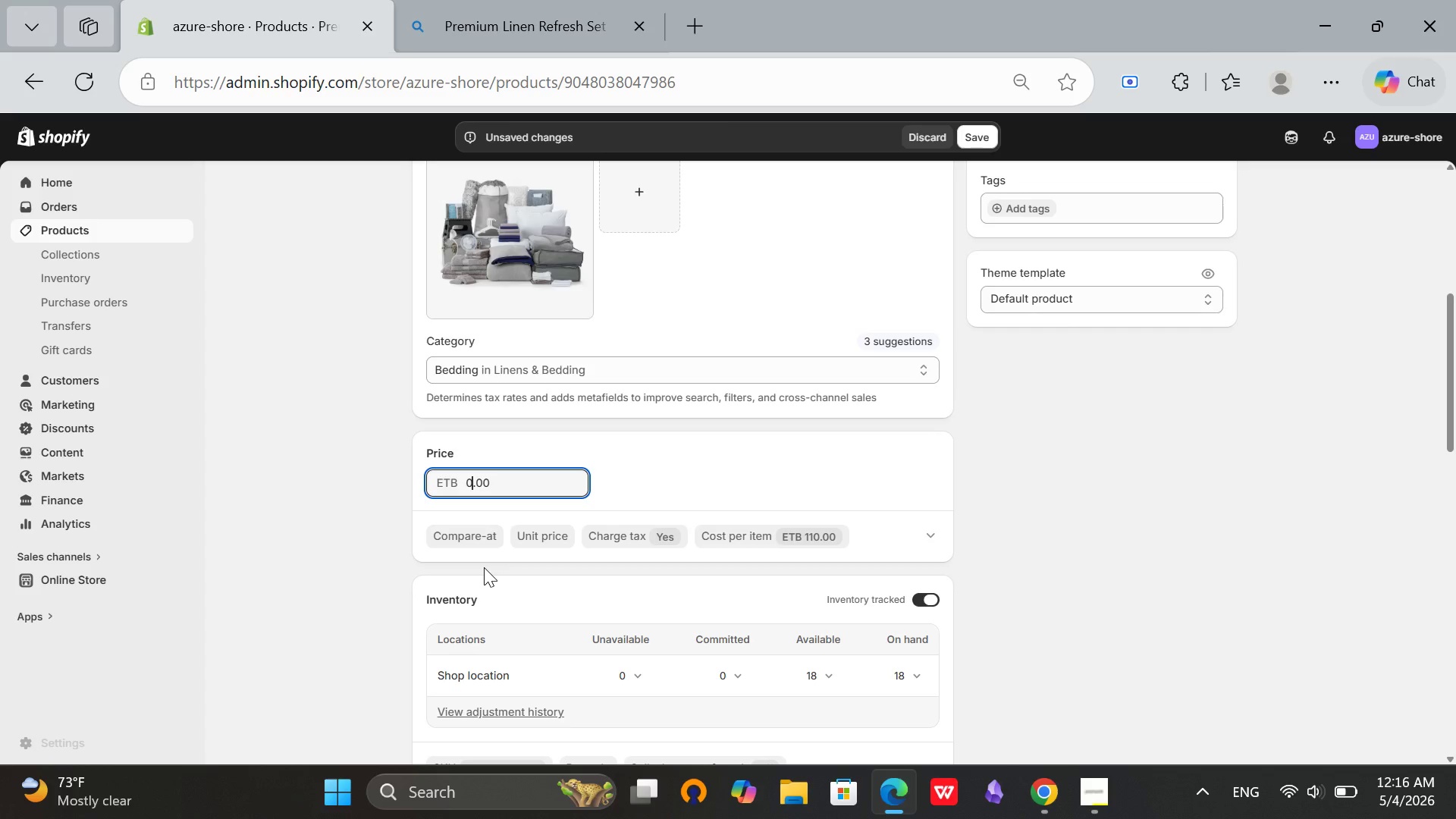 
key(Backspace)
type(195)
 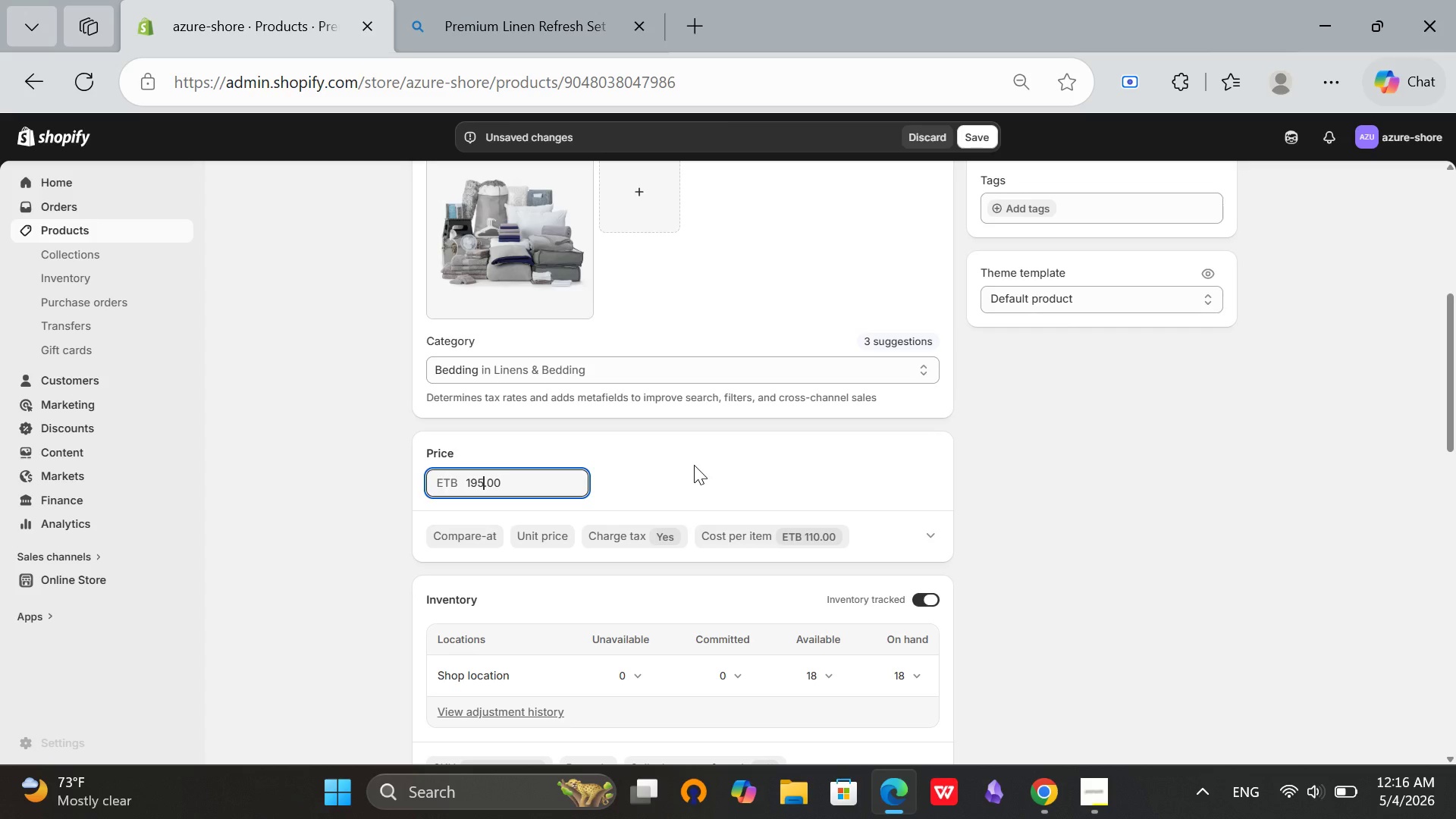 
left_click([694, 465])
 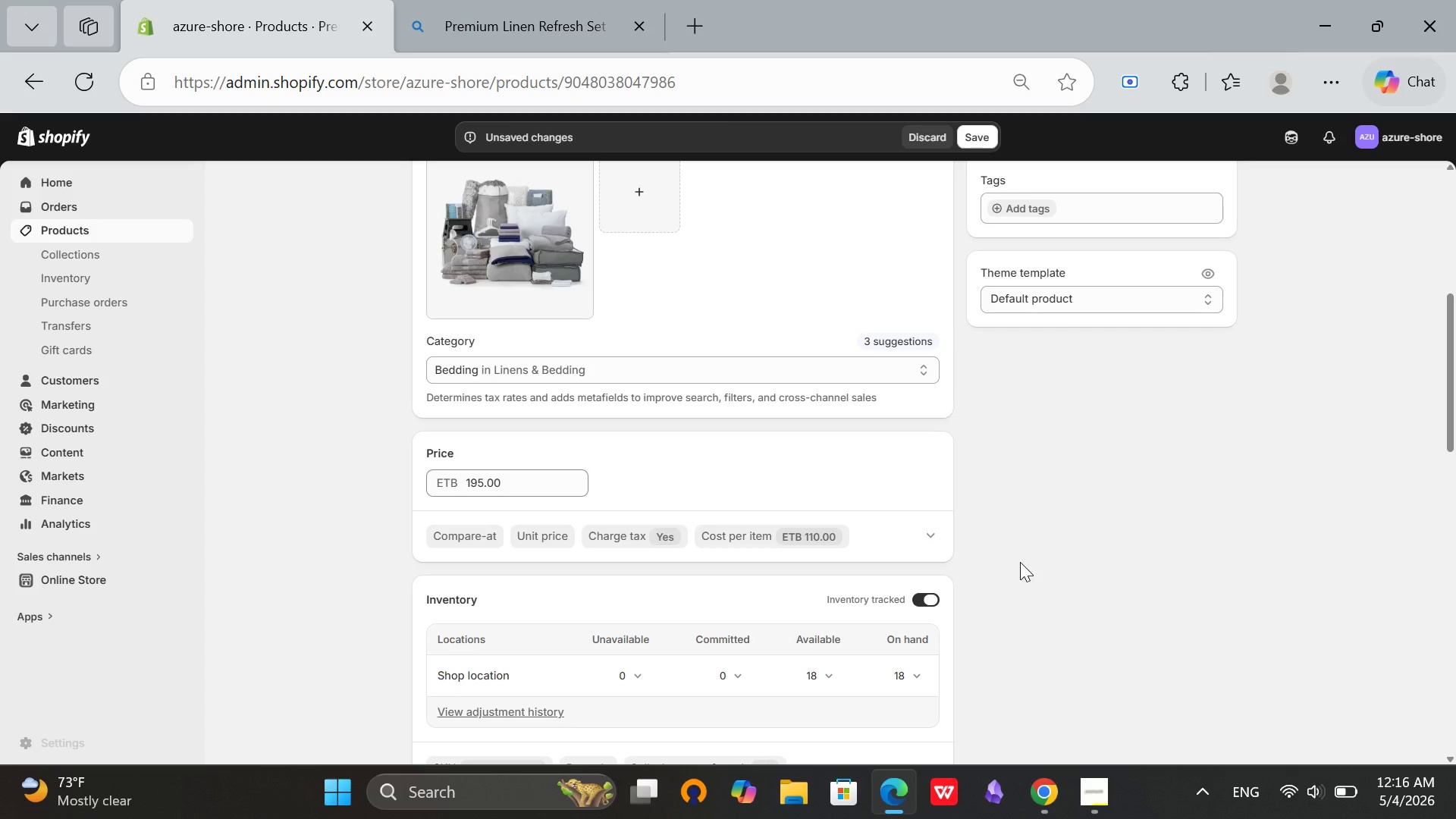 
scroll: coordinate [1020, 562], scroll_direction: down, amount: 5.0
 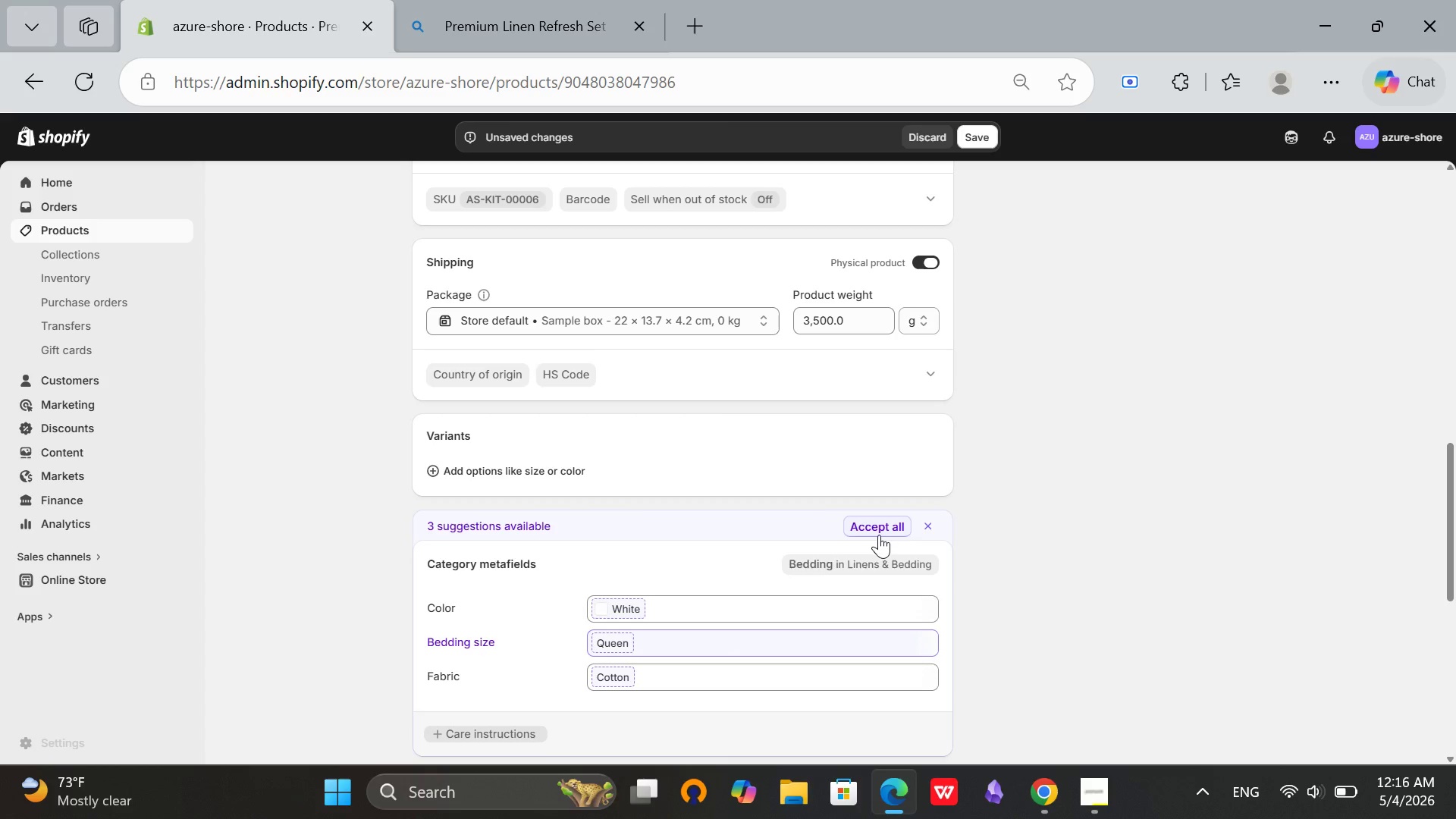 
left_click([879, 535])
 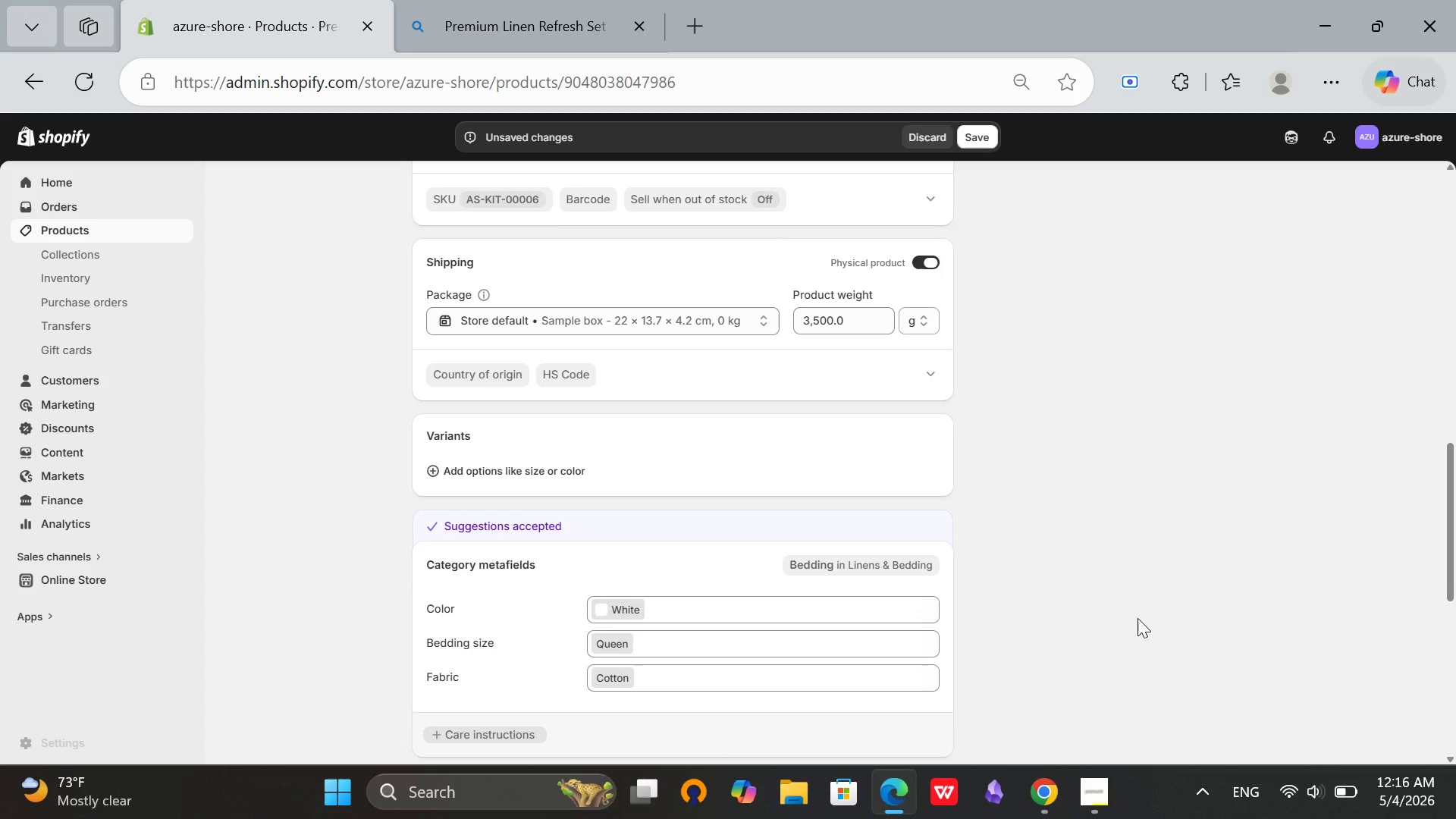 
scroll: coordinate [1068, 541], scroll_direction: down, amount: 3.0
 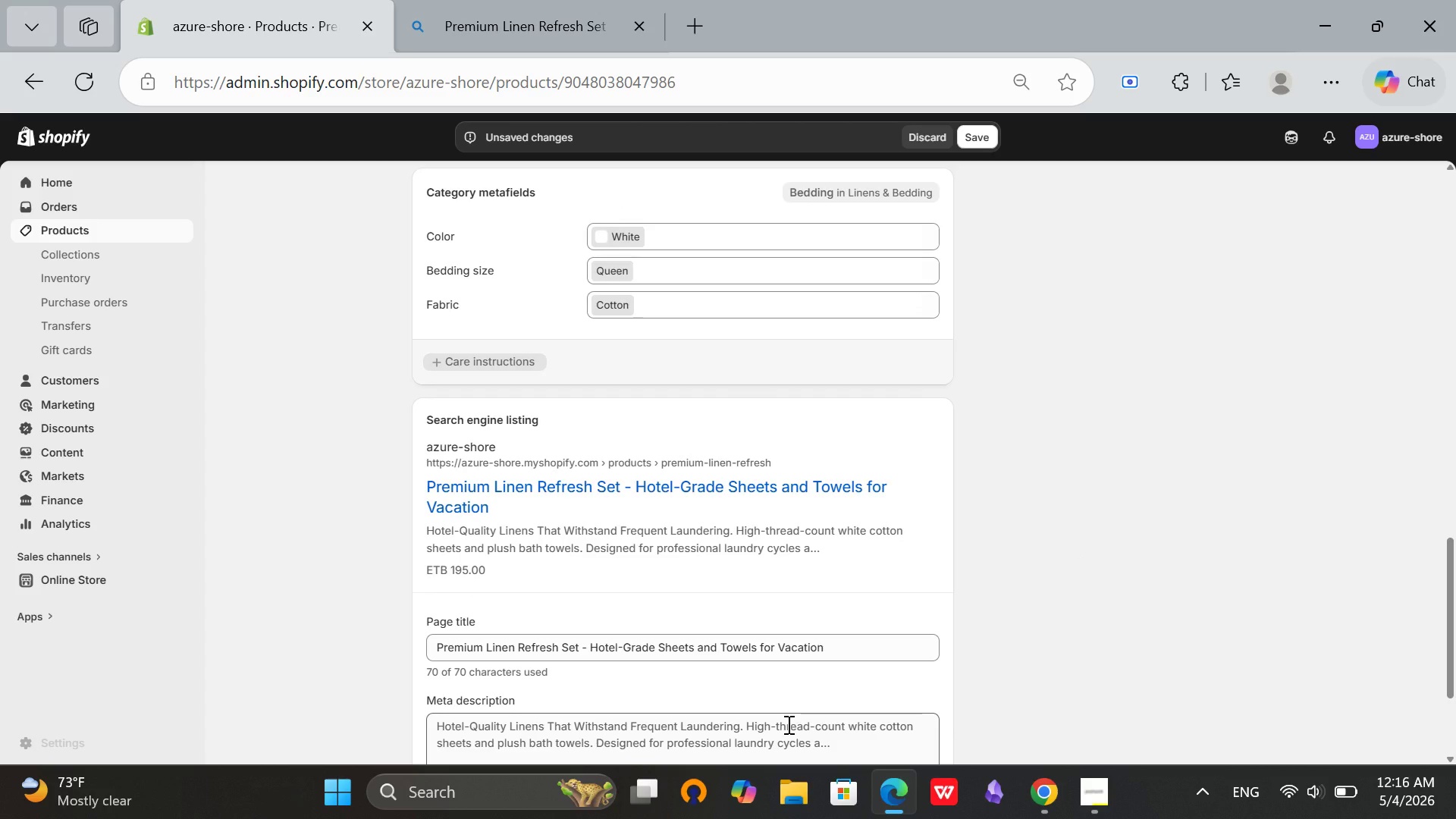 
left_click([787, 724])
 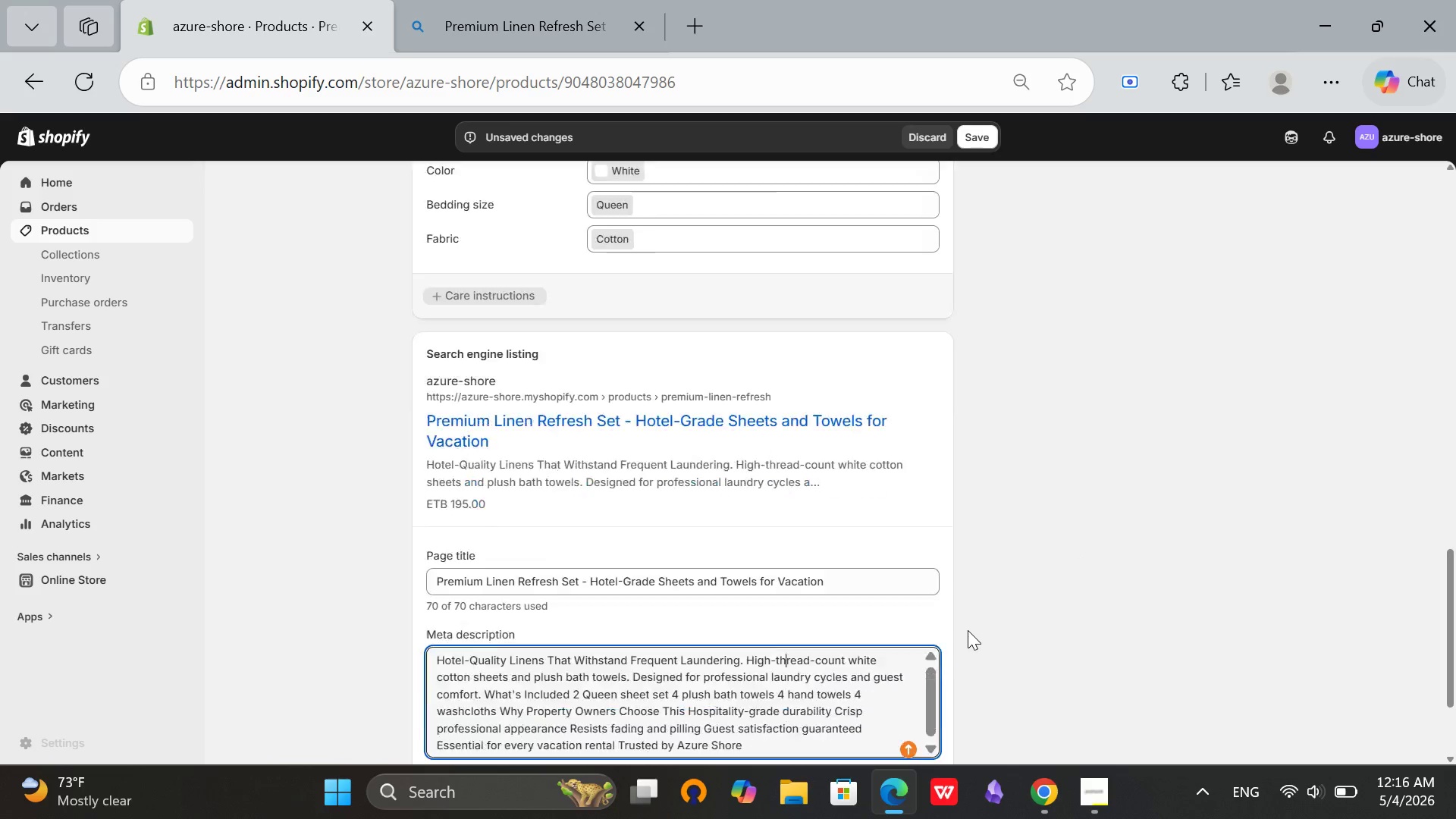 
scroll: coordinate [968, 630], scroll_direction: down, amount: 4.0
 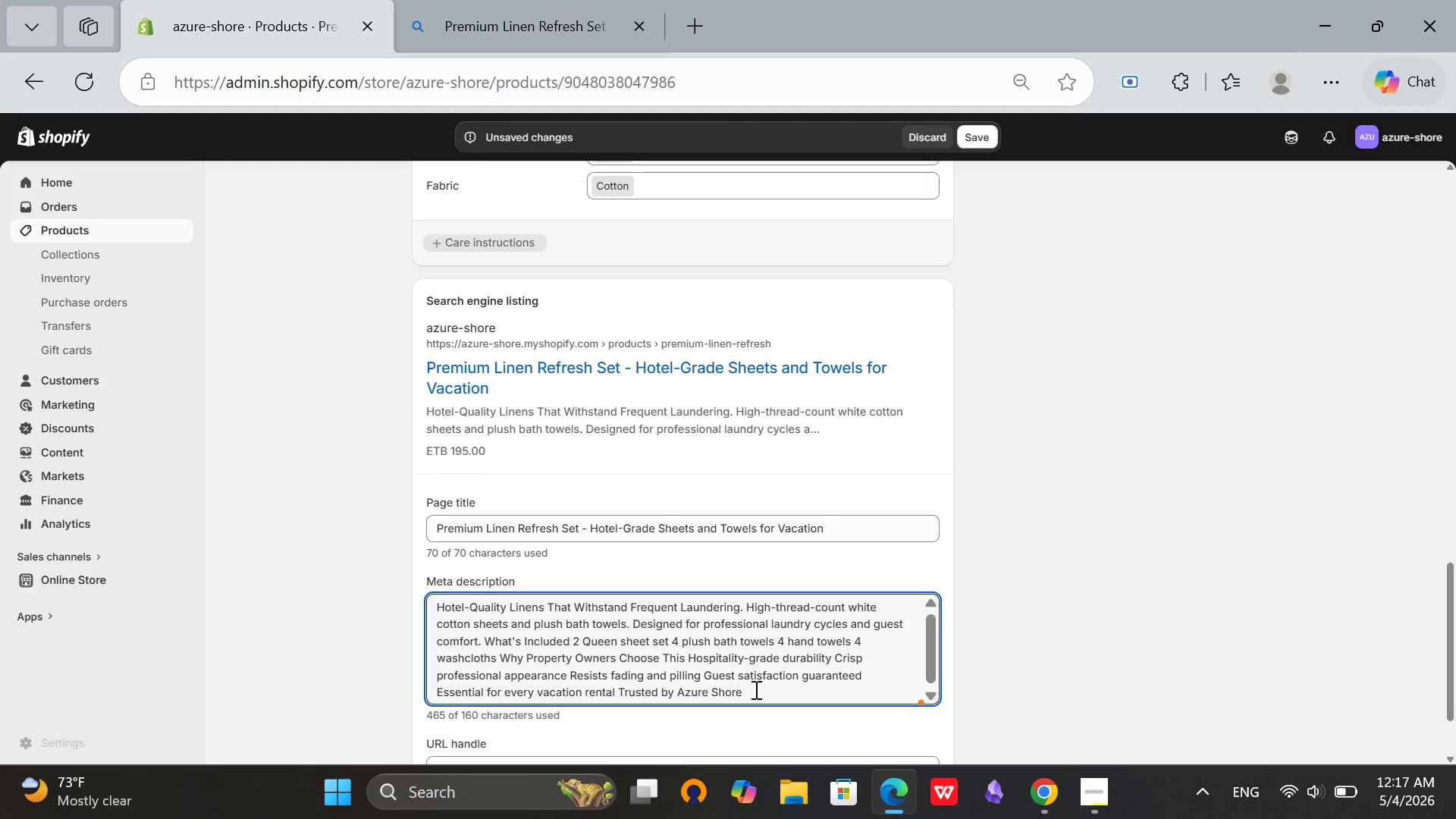 
left_click([755, 689])
 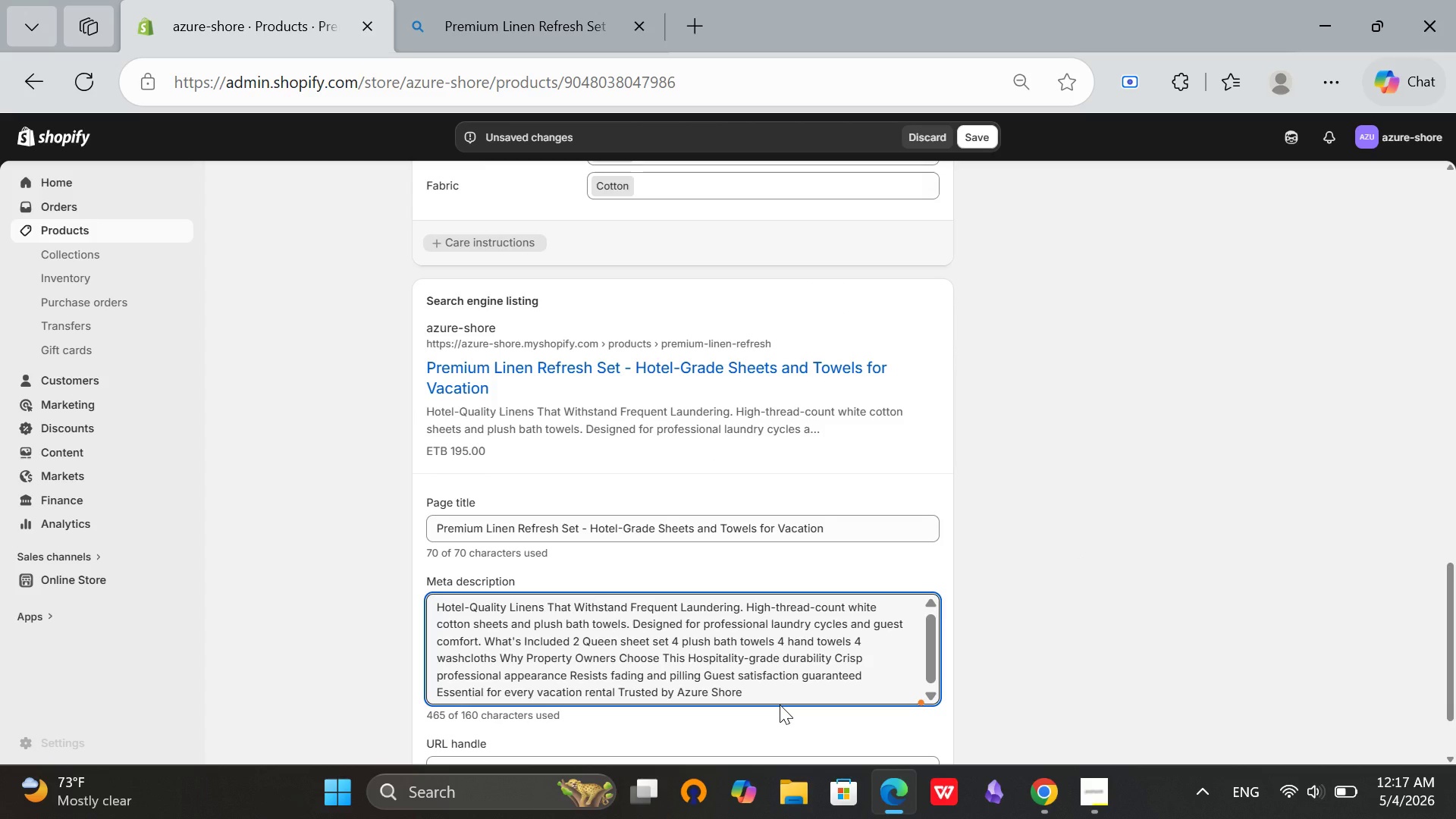 
key(Control+ControlLeft)
 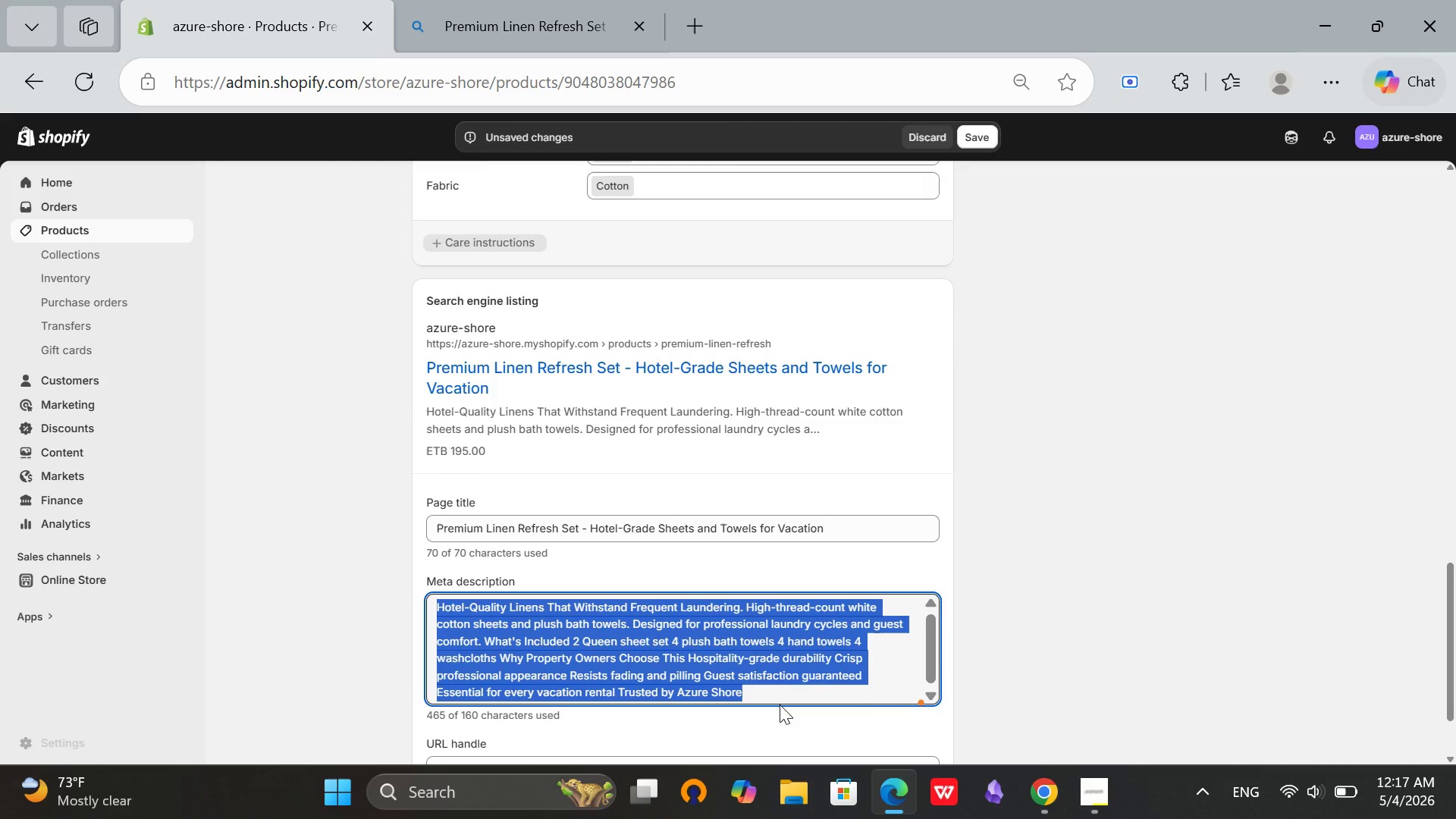 
key(Control+A)
 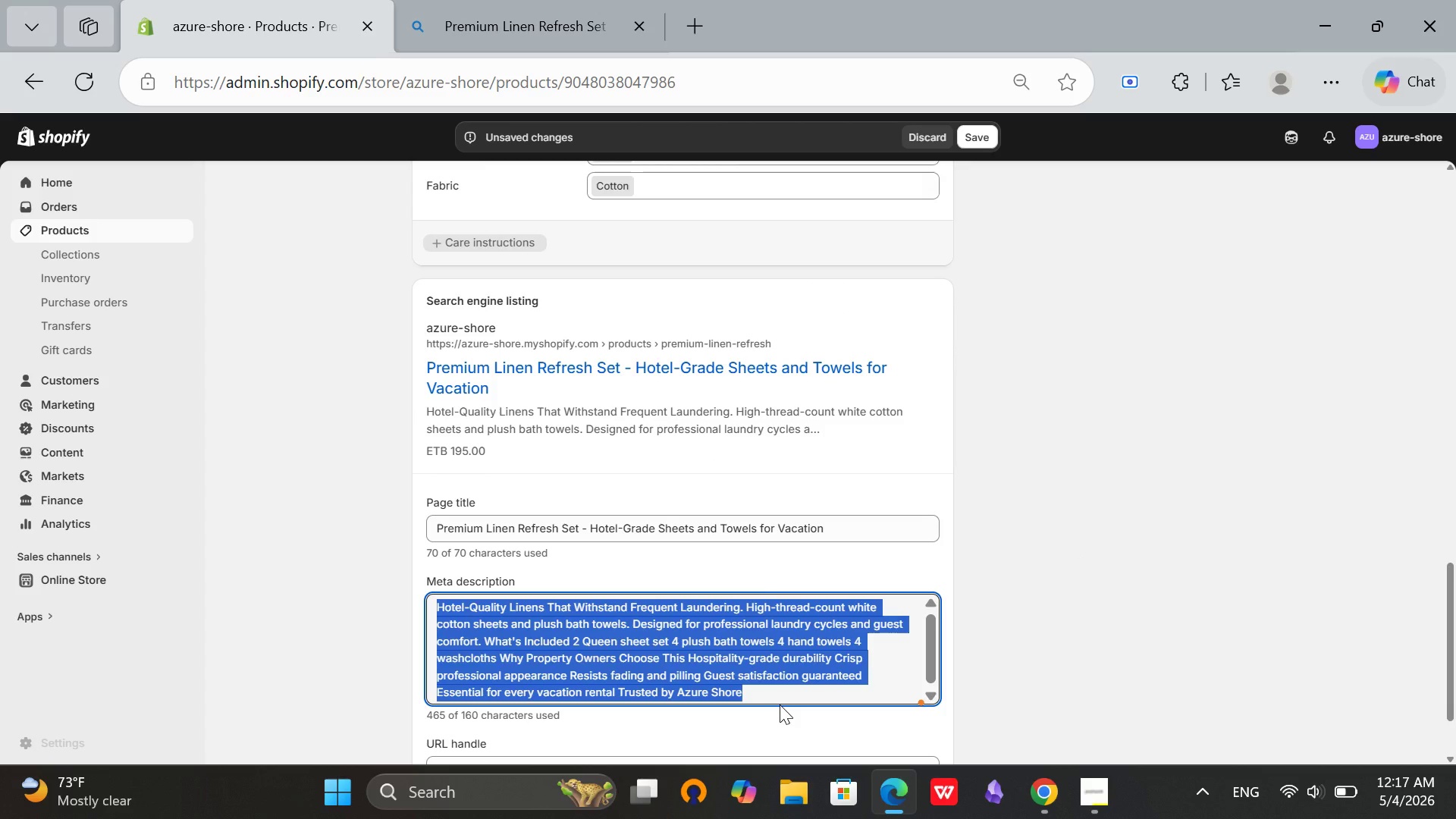 
key(Backspace)
type(Hospitality-grade linen set for vacation rentals. High-thread-count sheets and plush)
 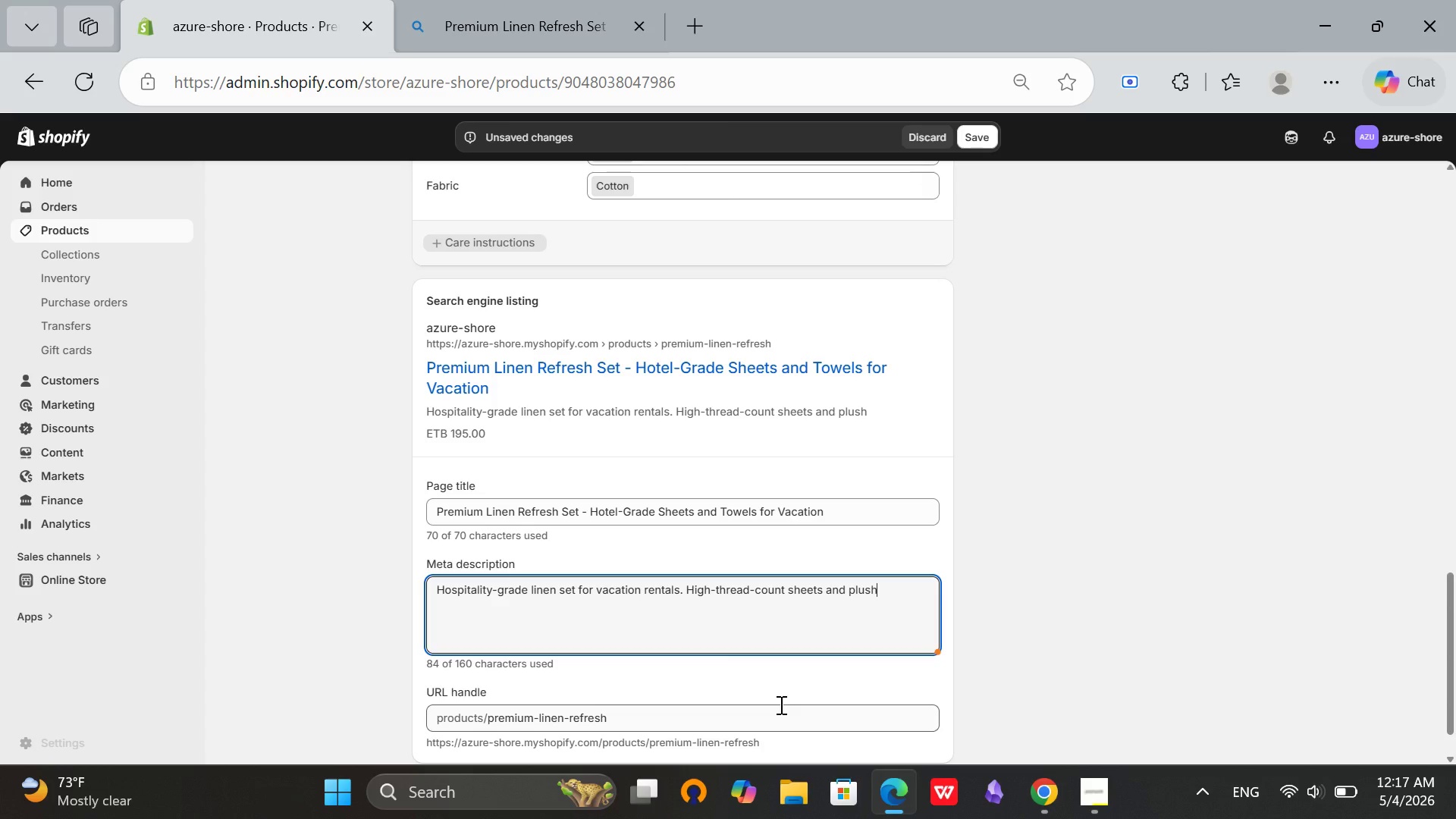 
type( towels. Designed for professional laundering. Shop B2B.)
 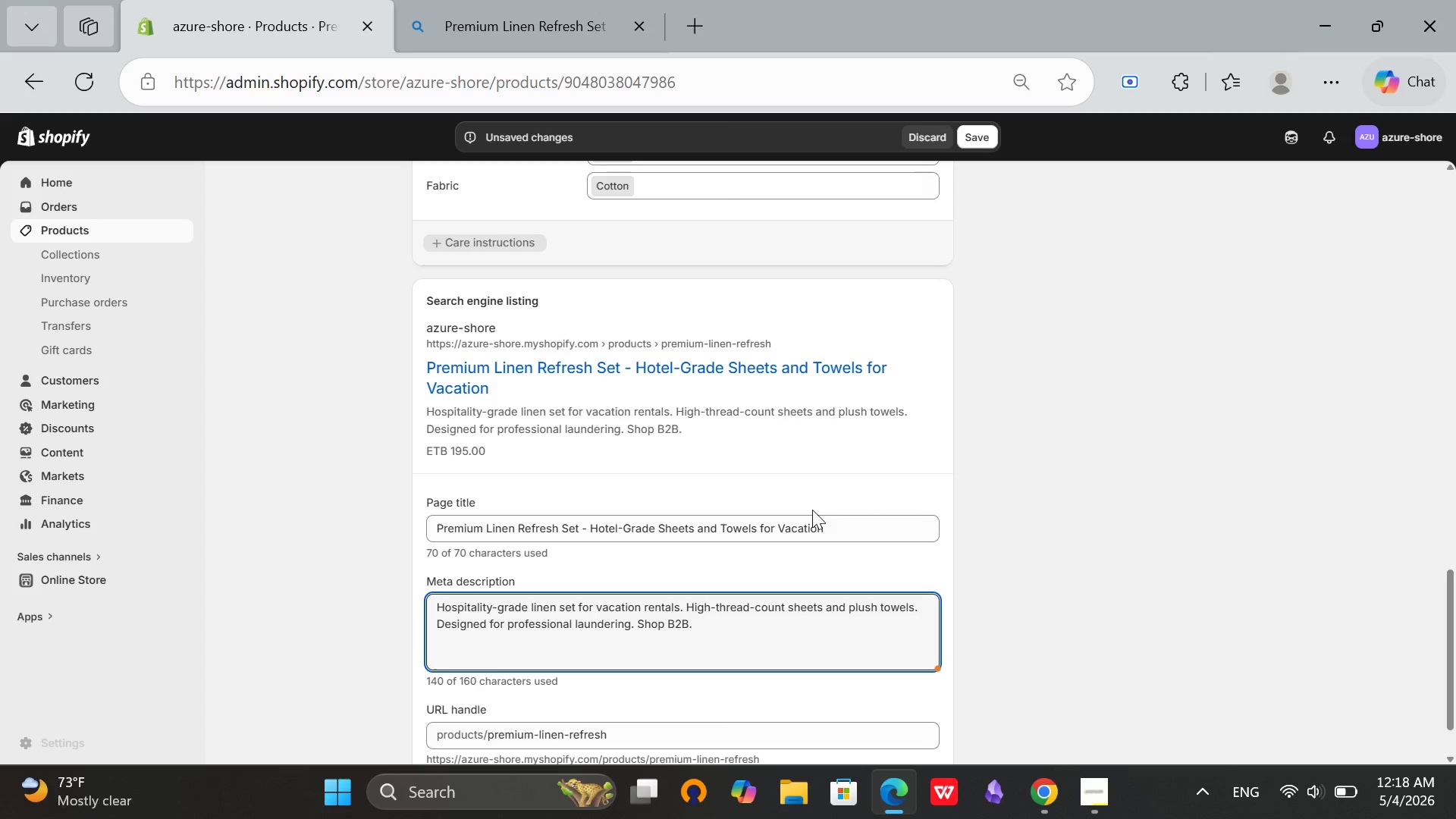 
left_click([852, 532])
 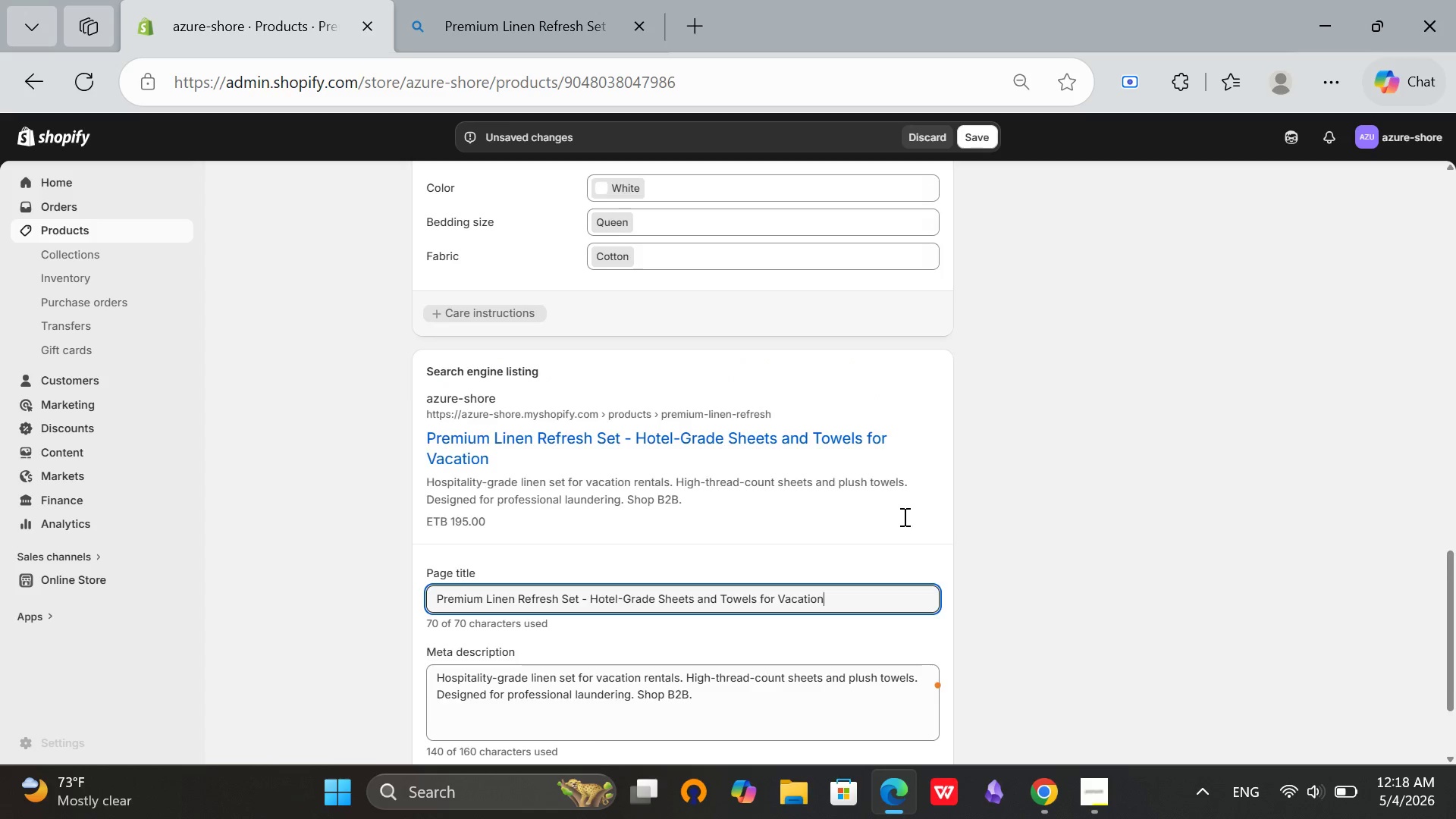 
scroll: coordinate [843, 350], scroll_direction: up, amount: 7.0
 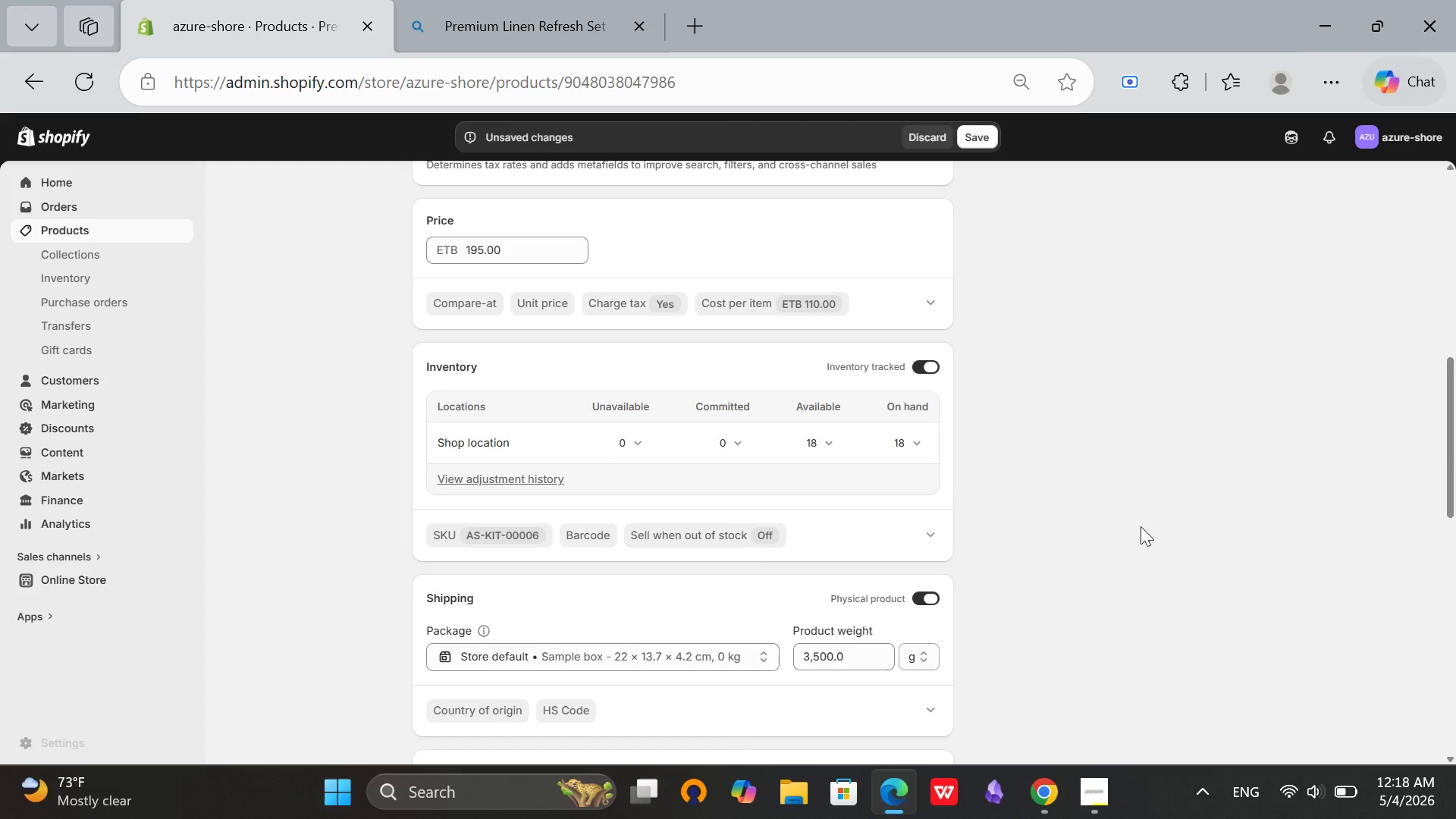 
scroll: coordinate [889, 532], scroll_direction: down, amount: 1.0
 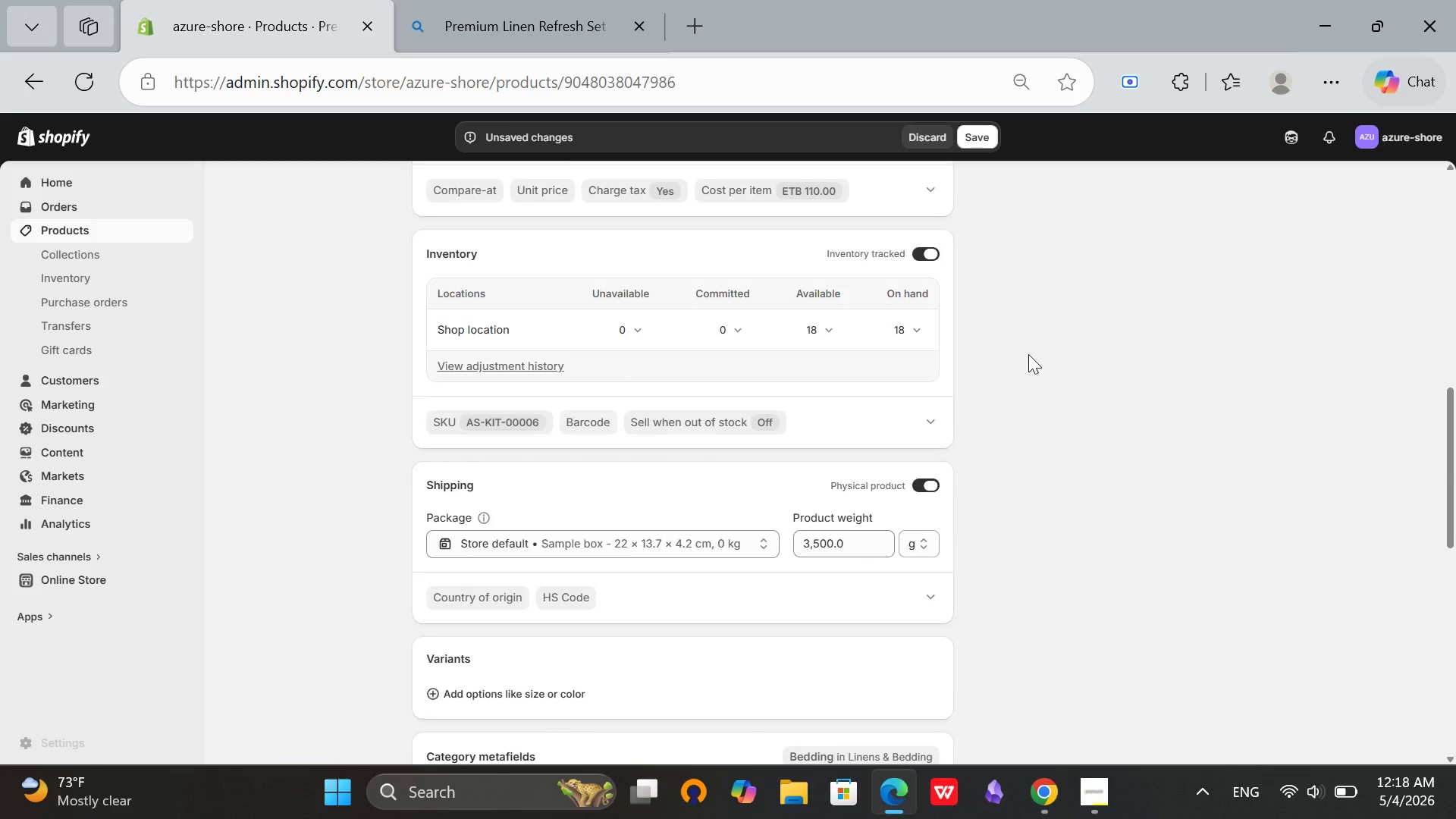 
scroll: coordinate [1028, 354], scroll_direction: up, amount: 3.0
 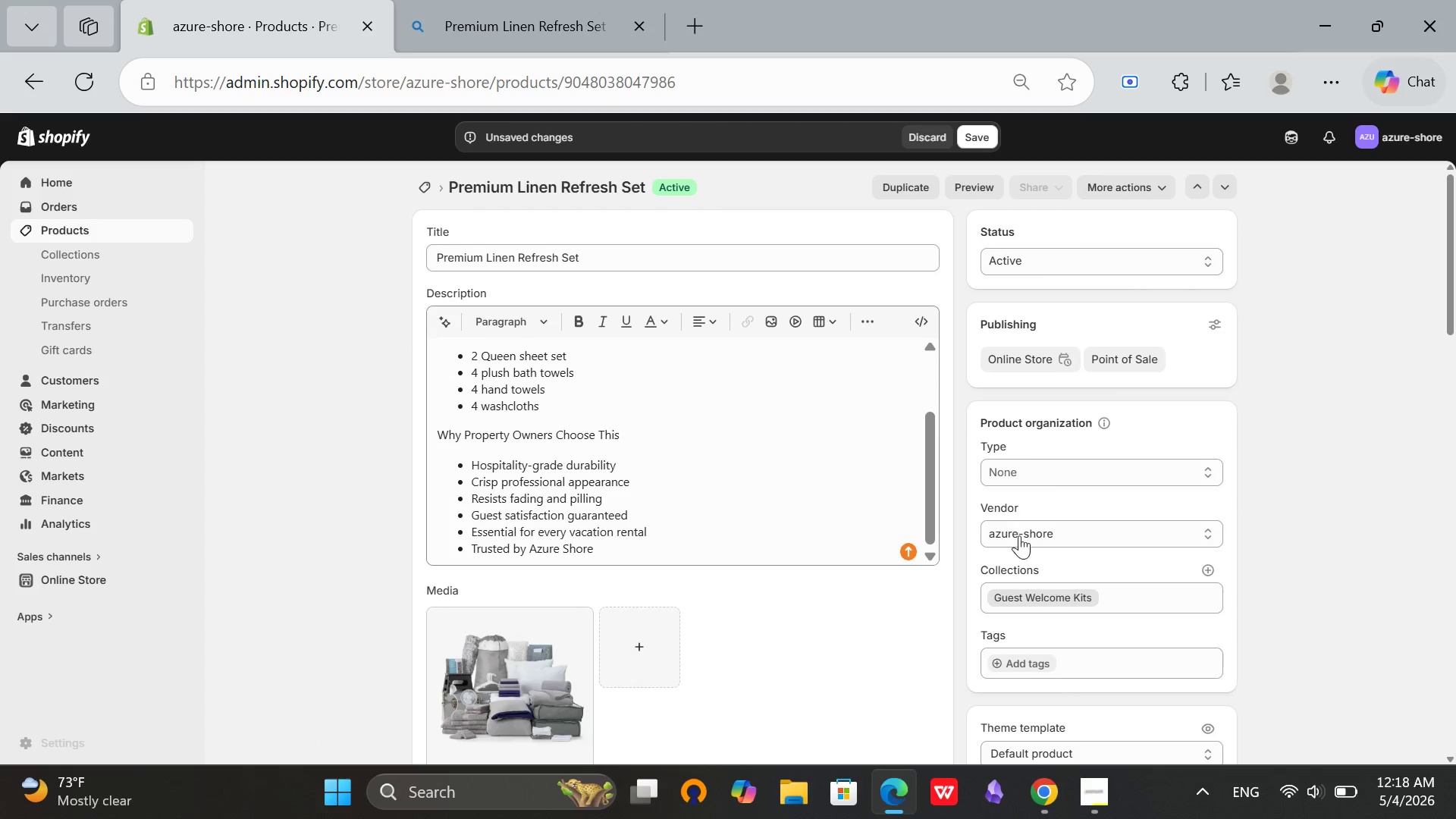 
left_click([1042, 659])
 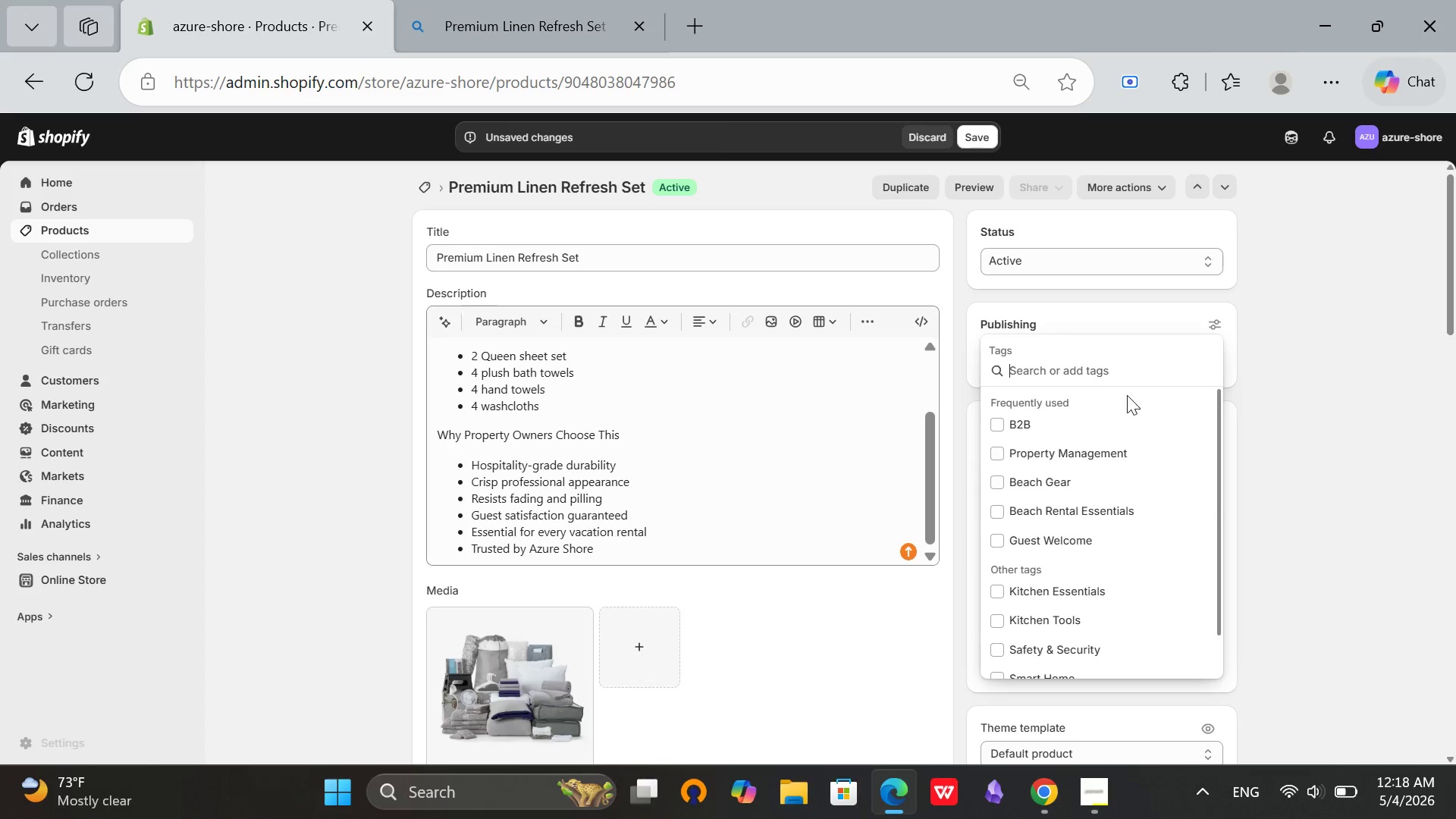 
left_click([1048, 429])
 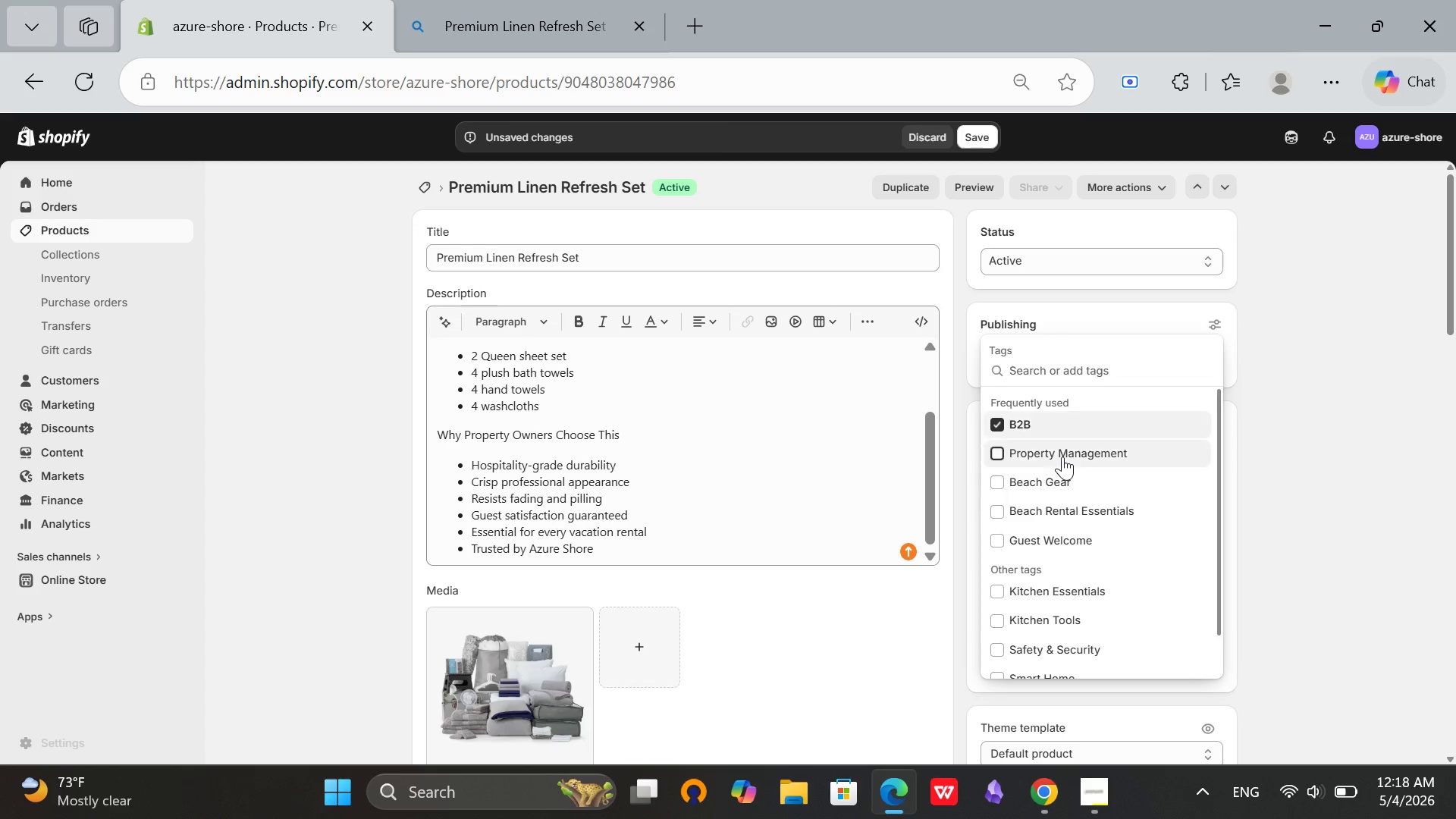 
left_click([1062, 457])
 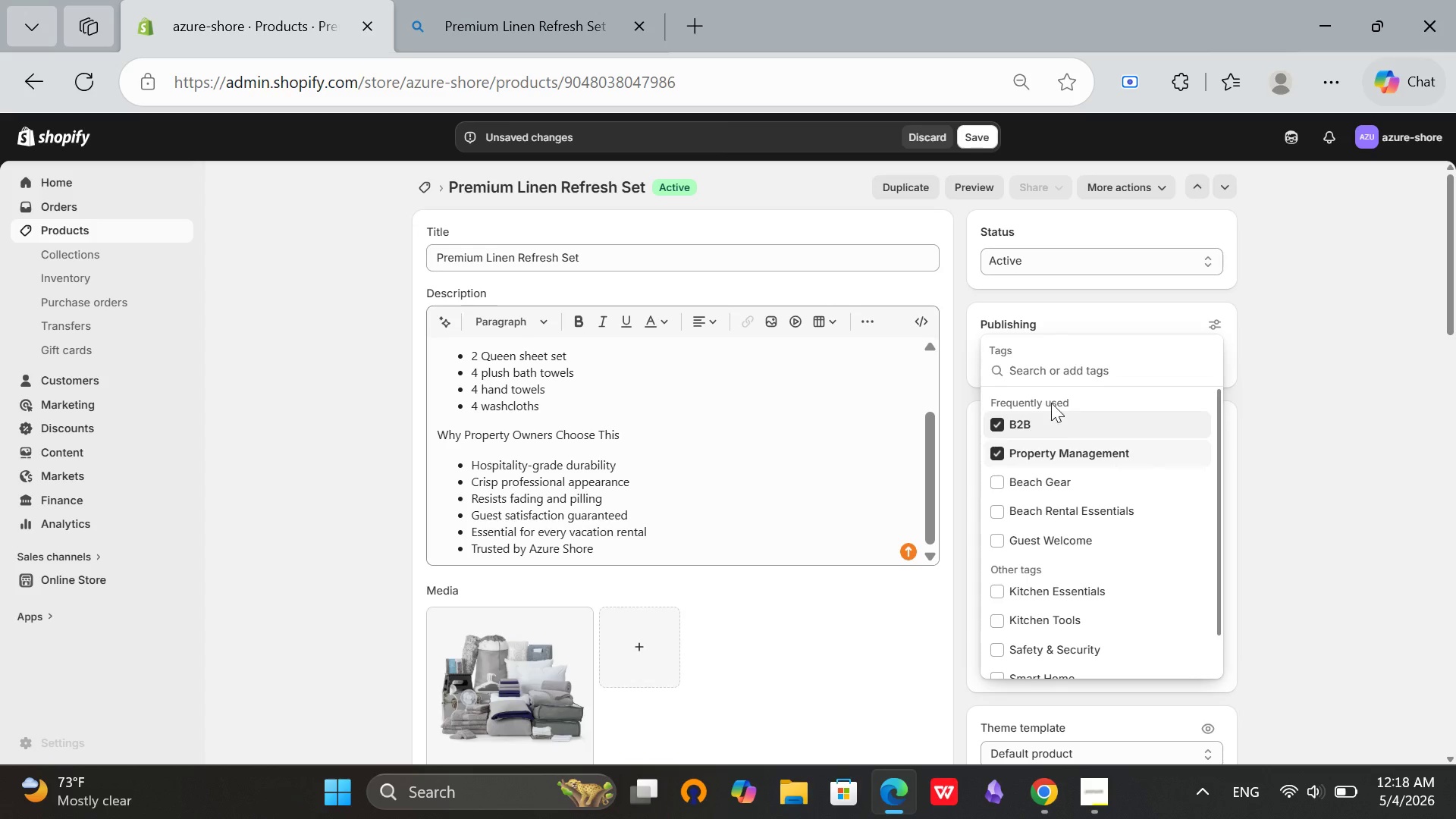 
left_click([1037, 369])
 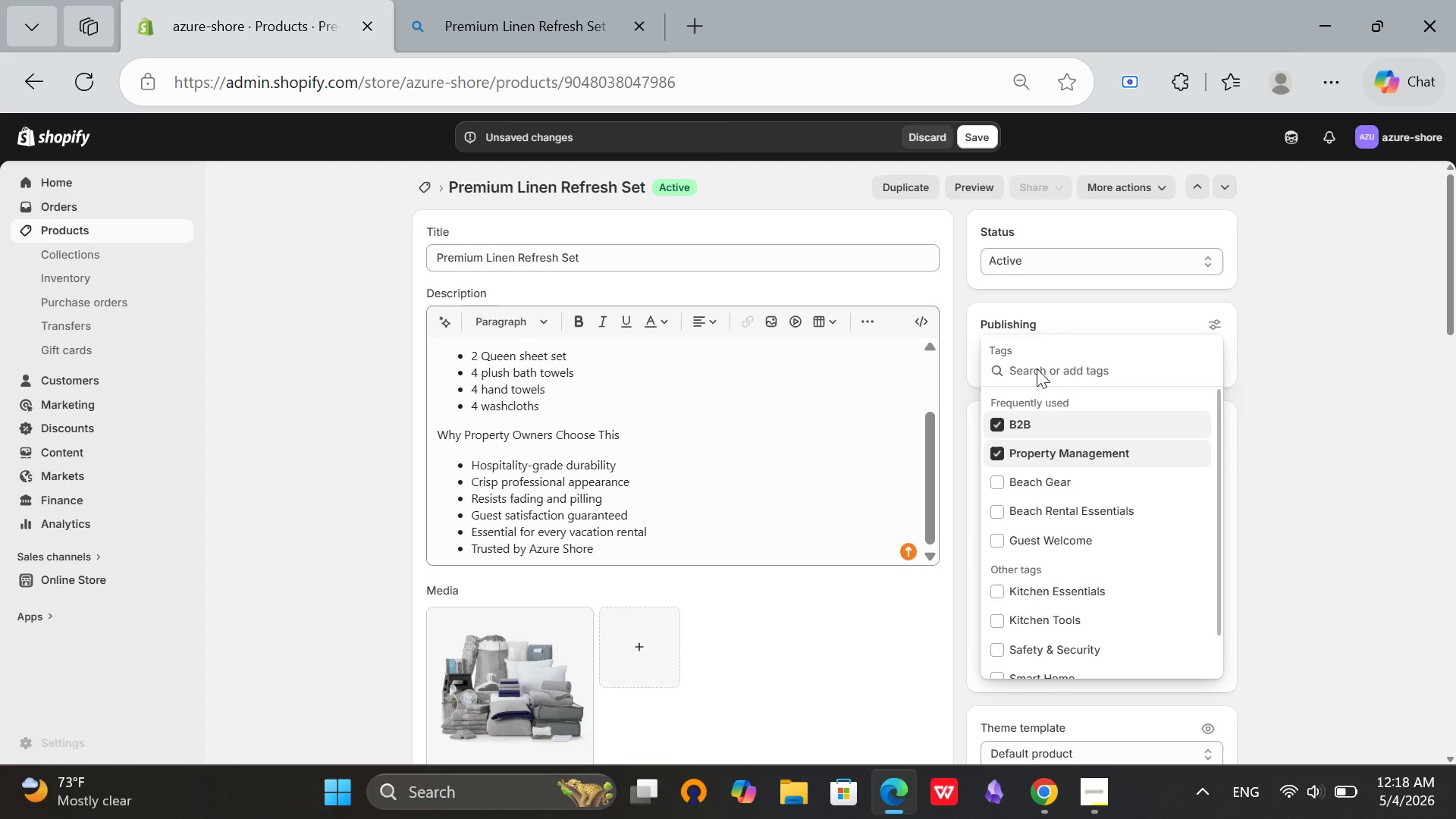 
type(Lines)
 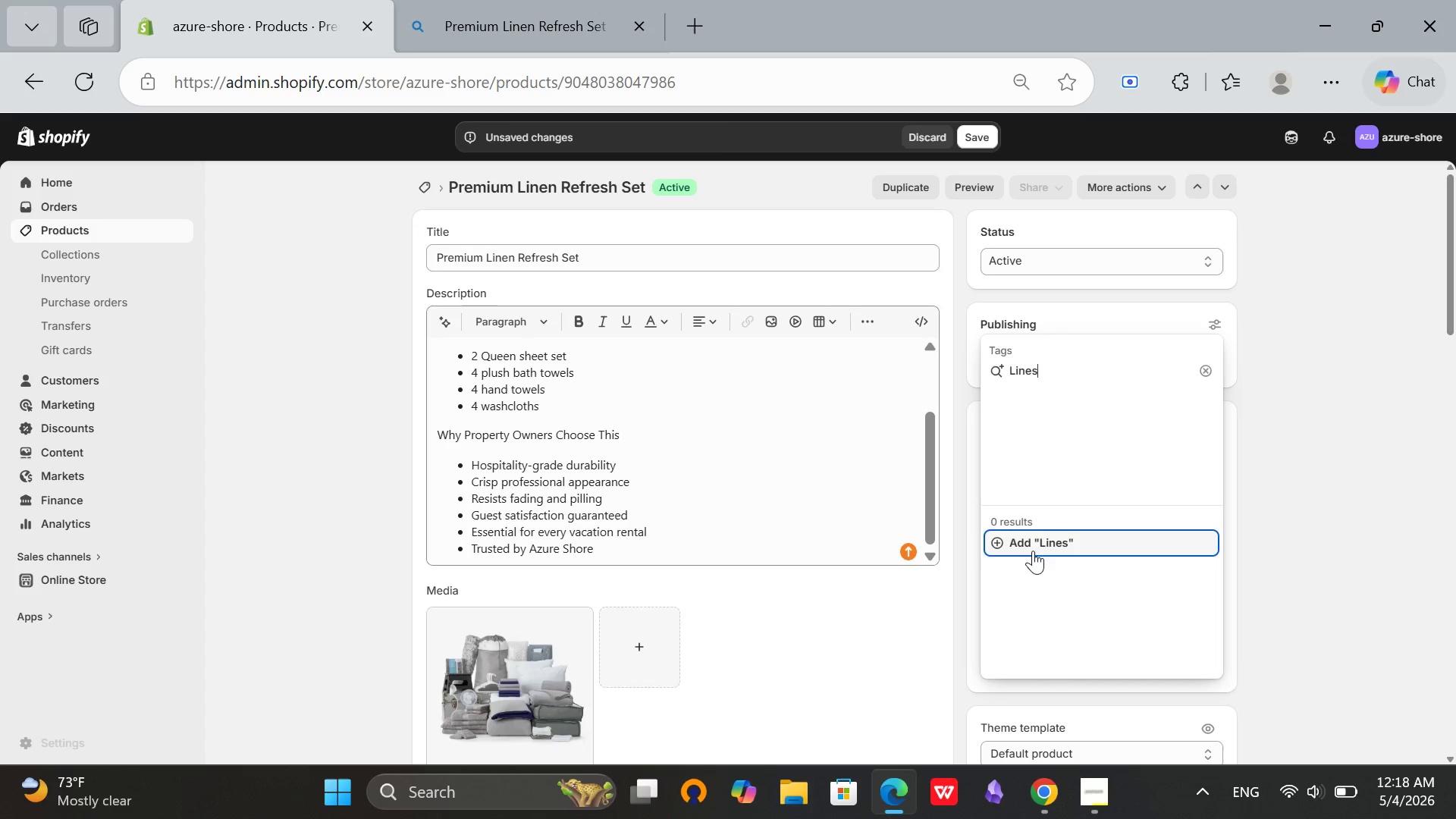 
left_click([1033, 551])
 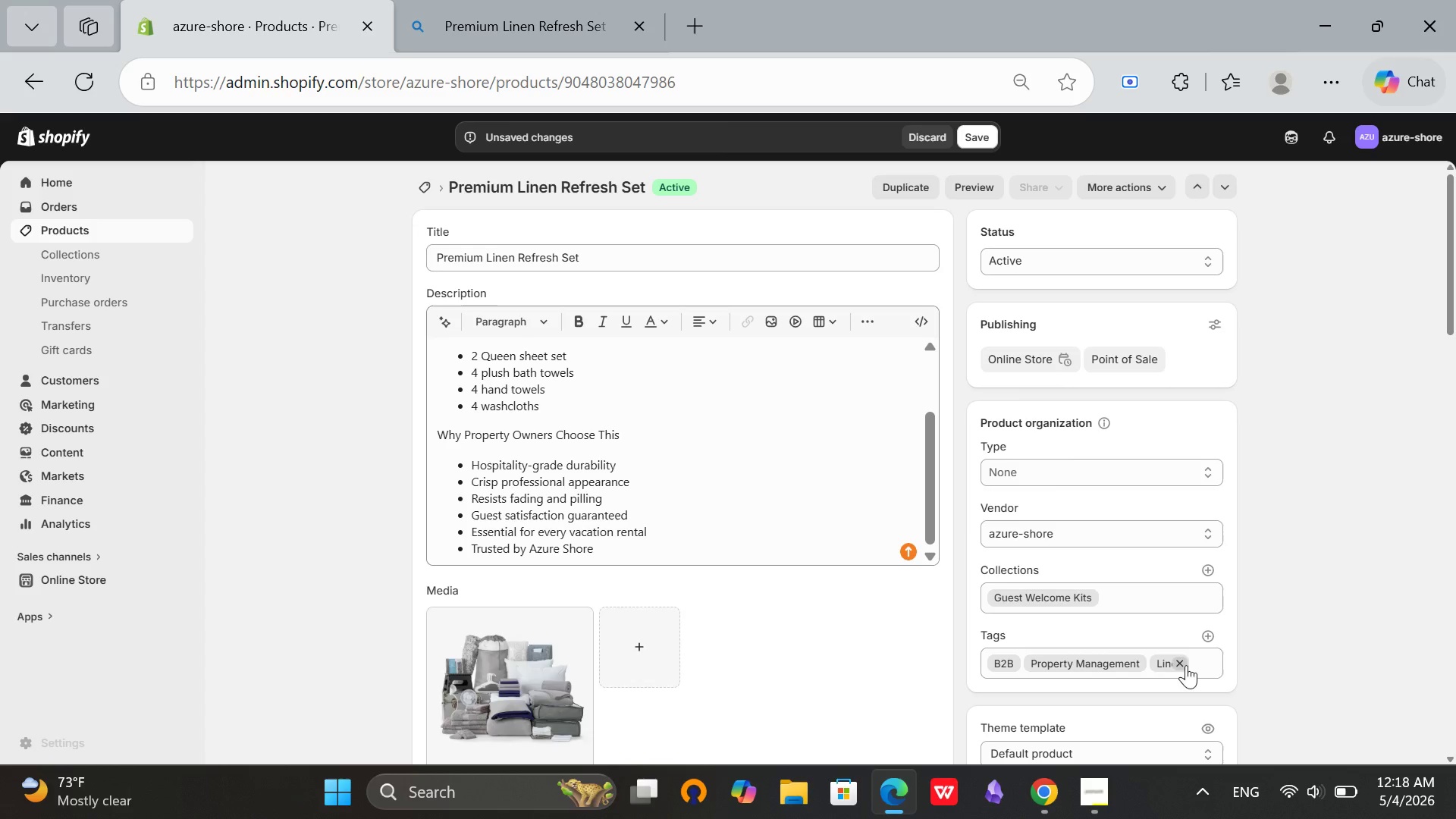 
left_click([1181, 661])
 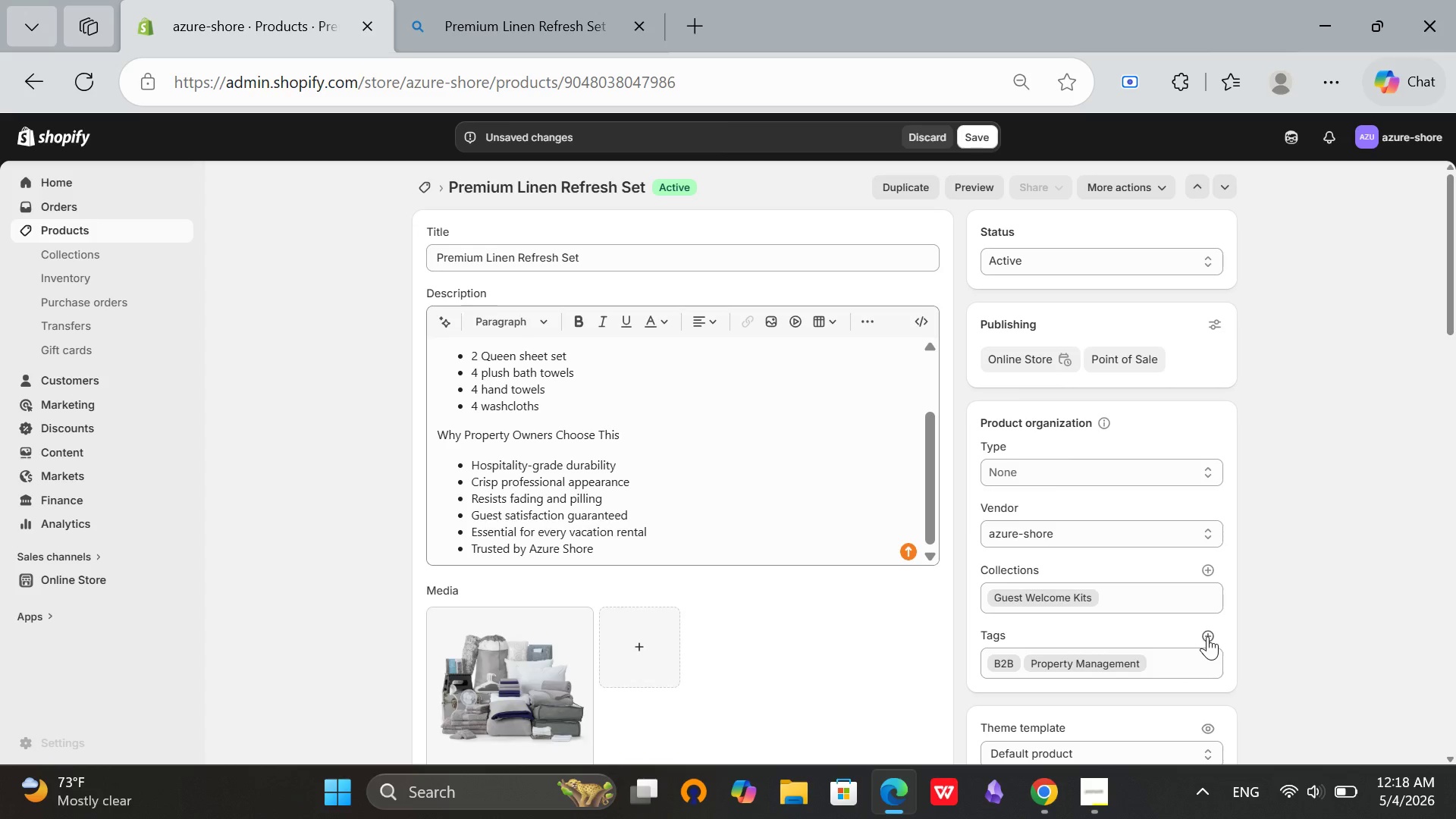 
left_click([1207, 636])
 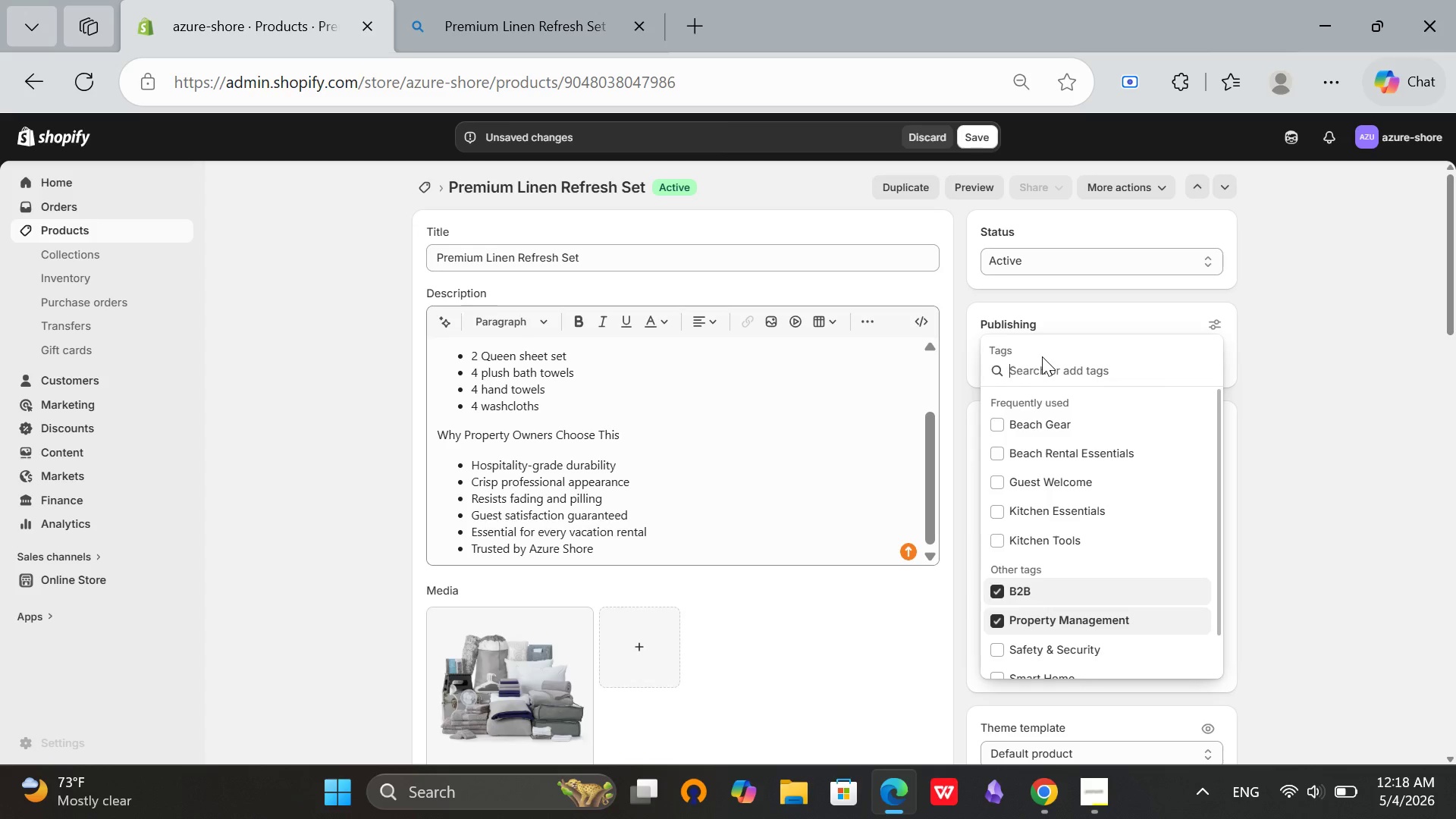 
type(Linens)
 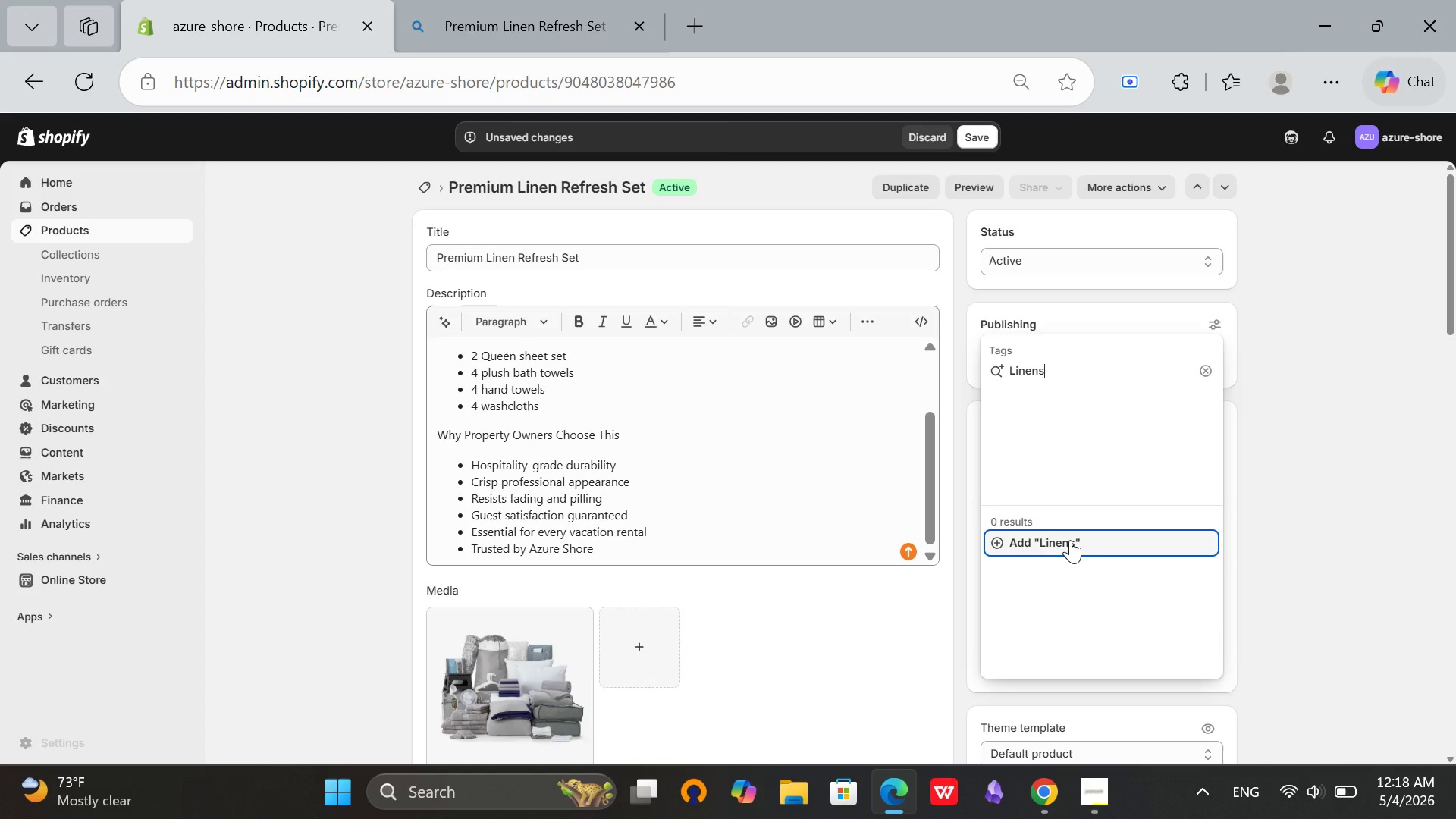 
left_click([1070, 543])
 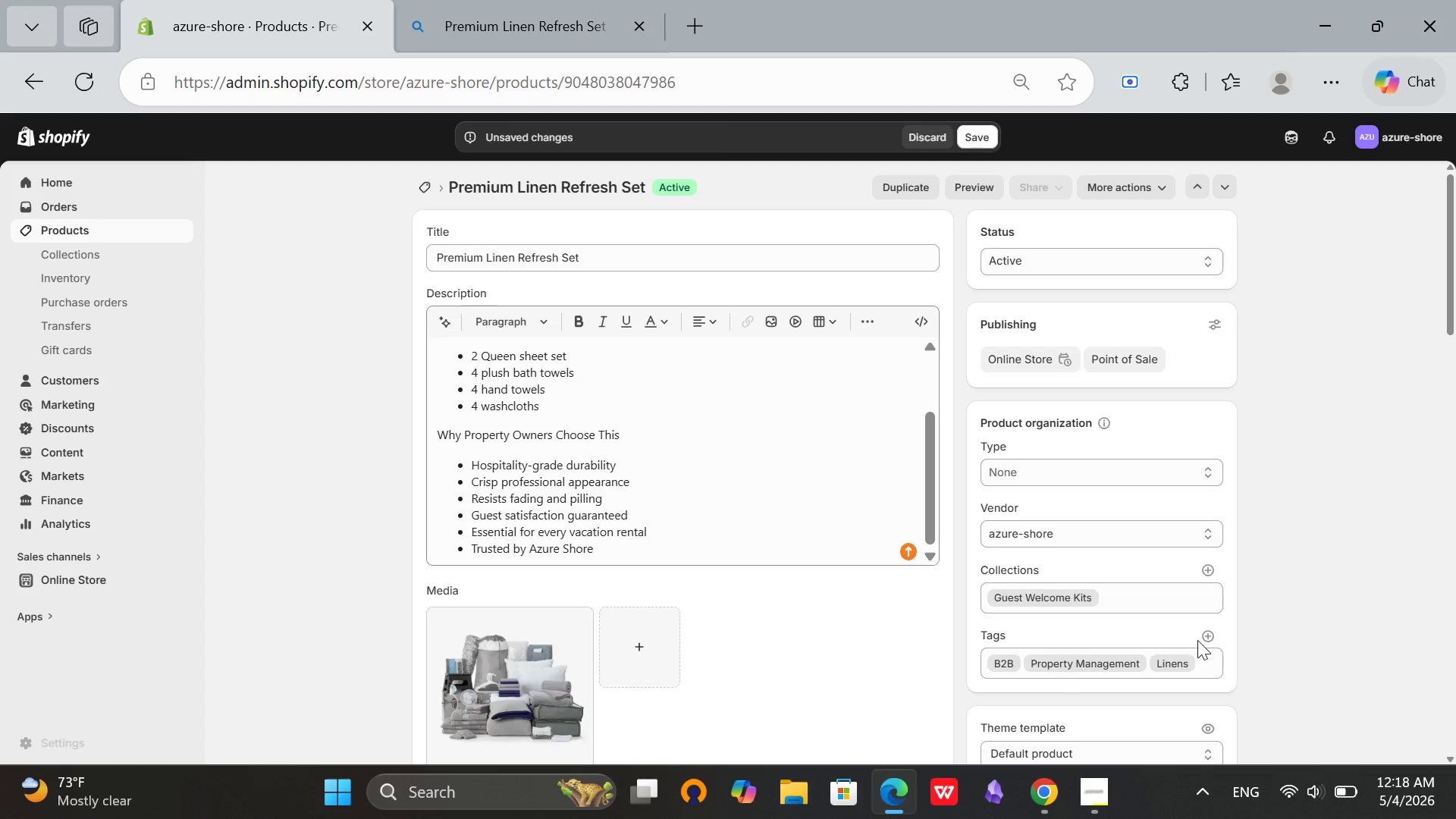 
left_click([1199, 638])
 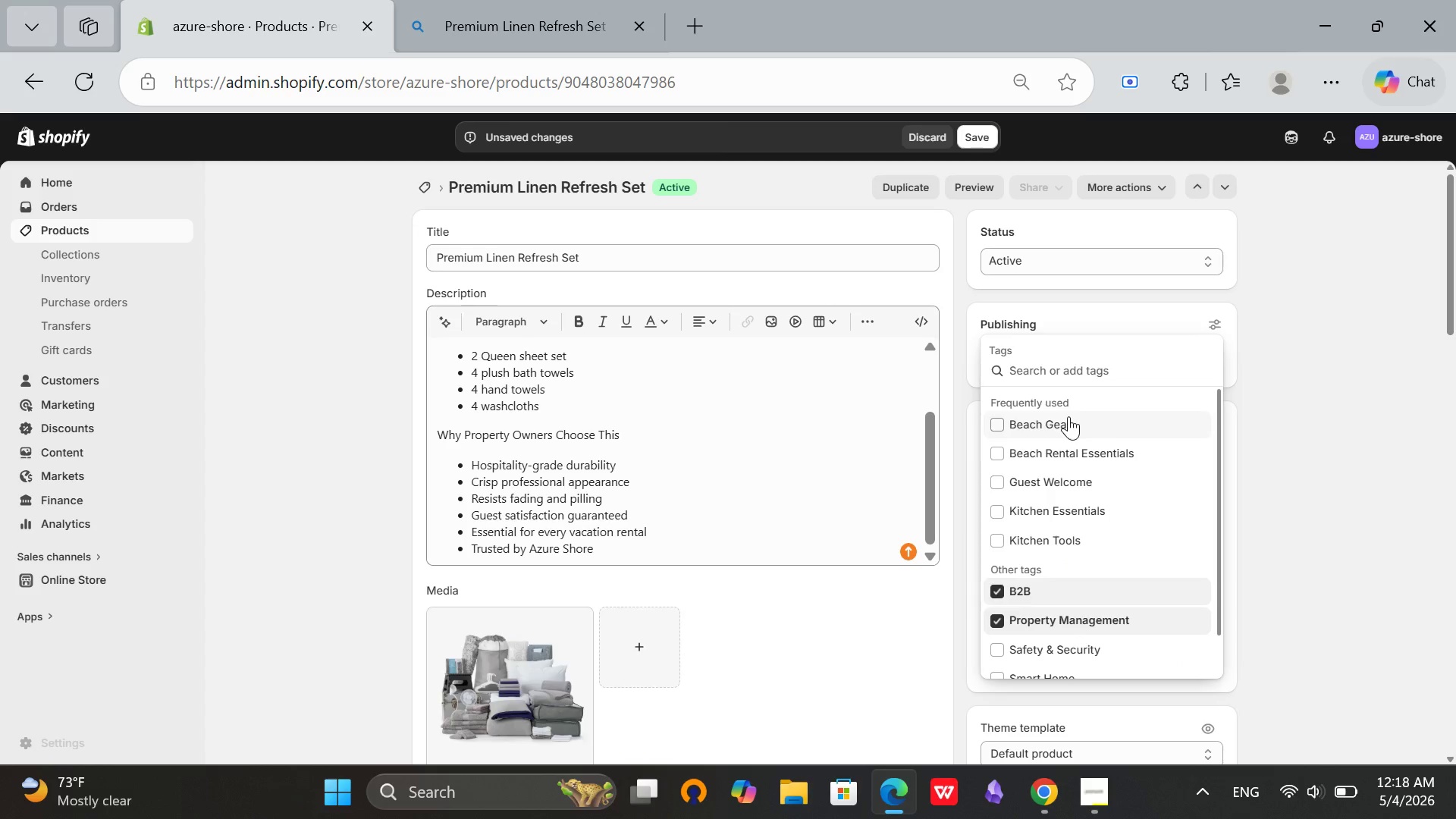 
type(Guest Welcome Kits)
 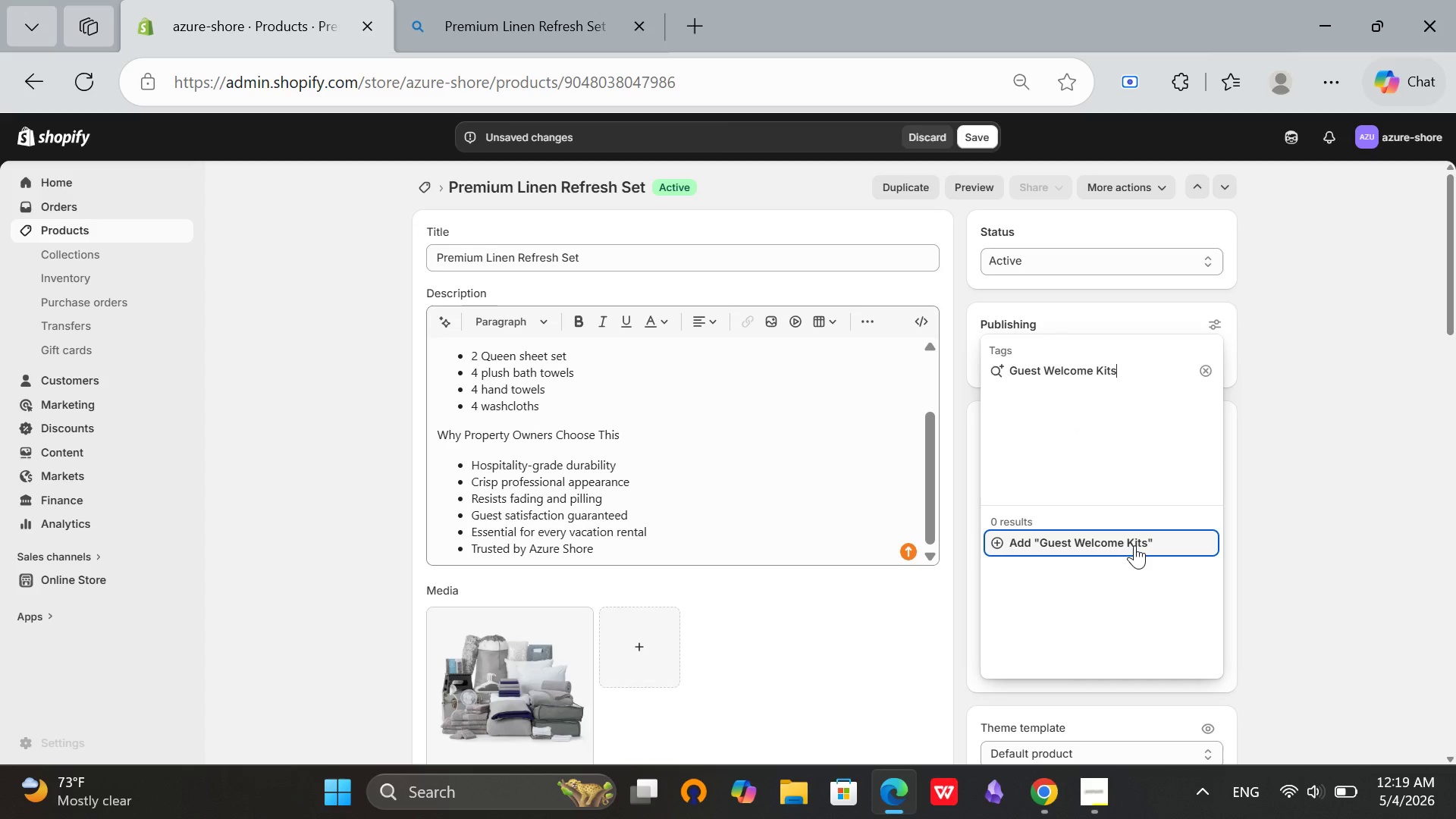 
left_click([1134, 545])
 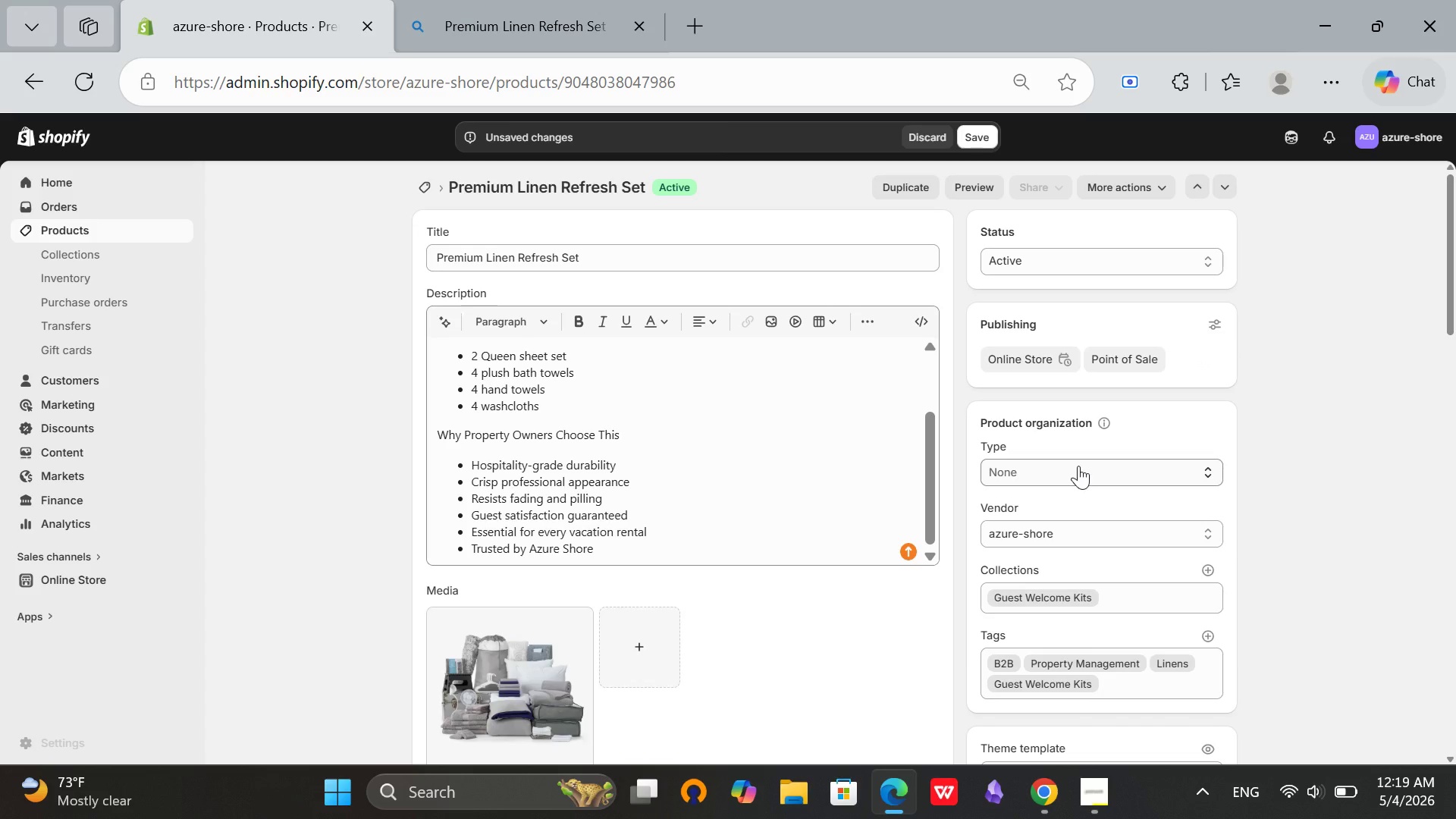 
wait(6.09)
 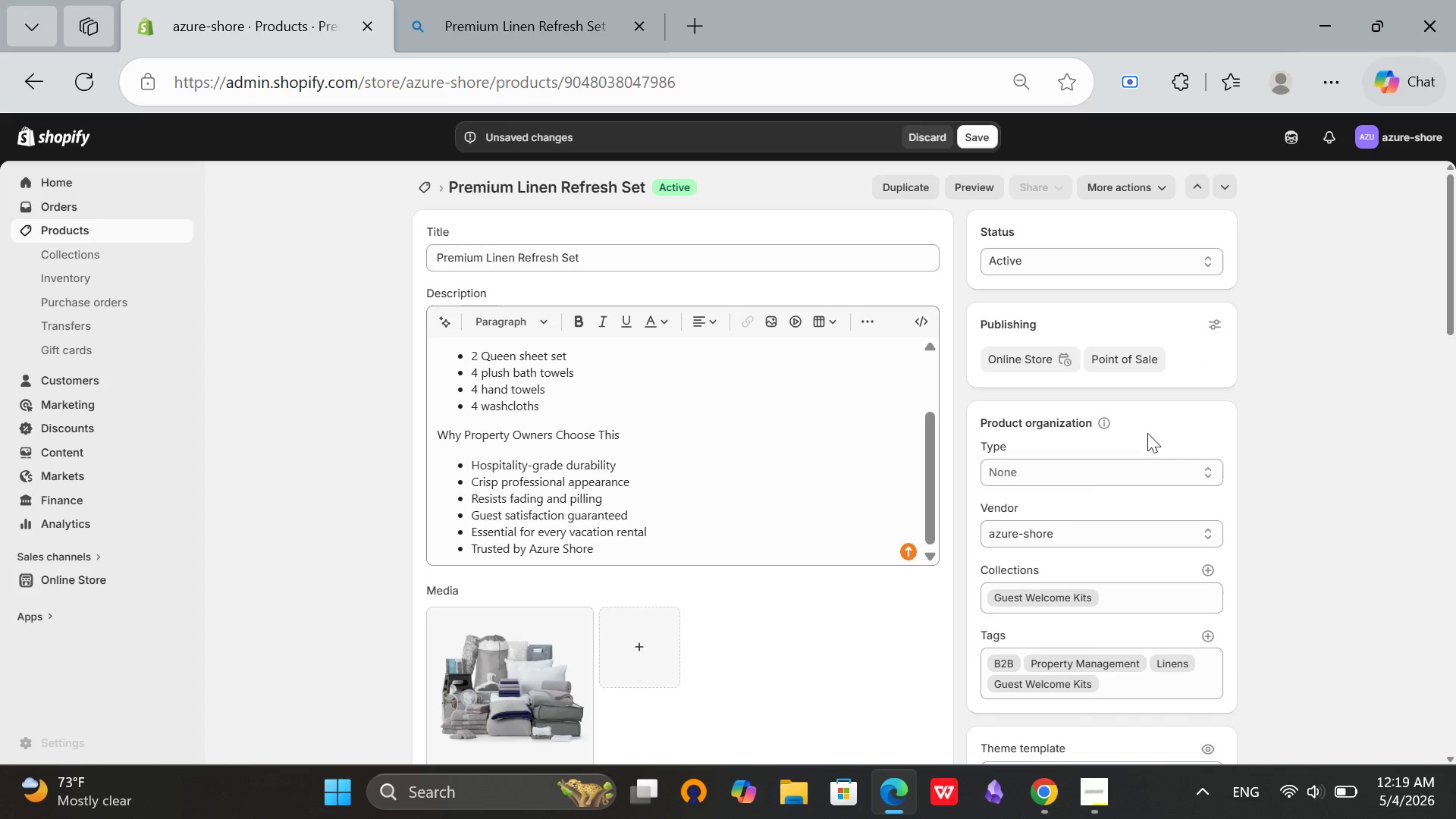 
left_click([1078, 466])
 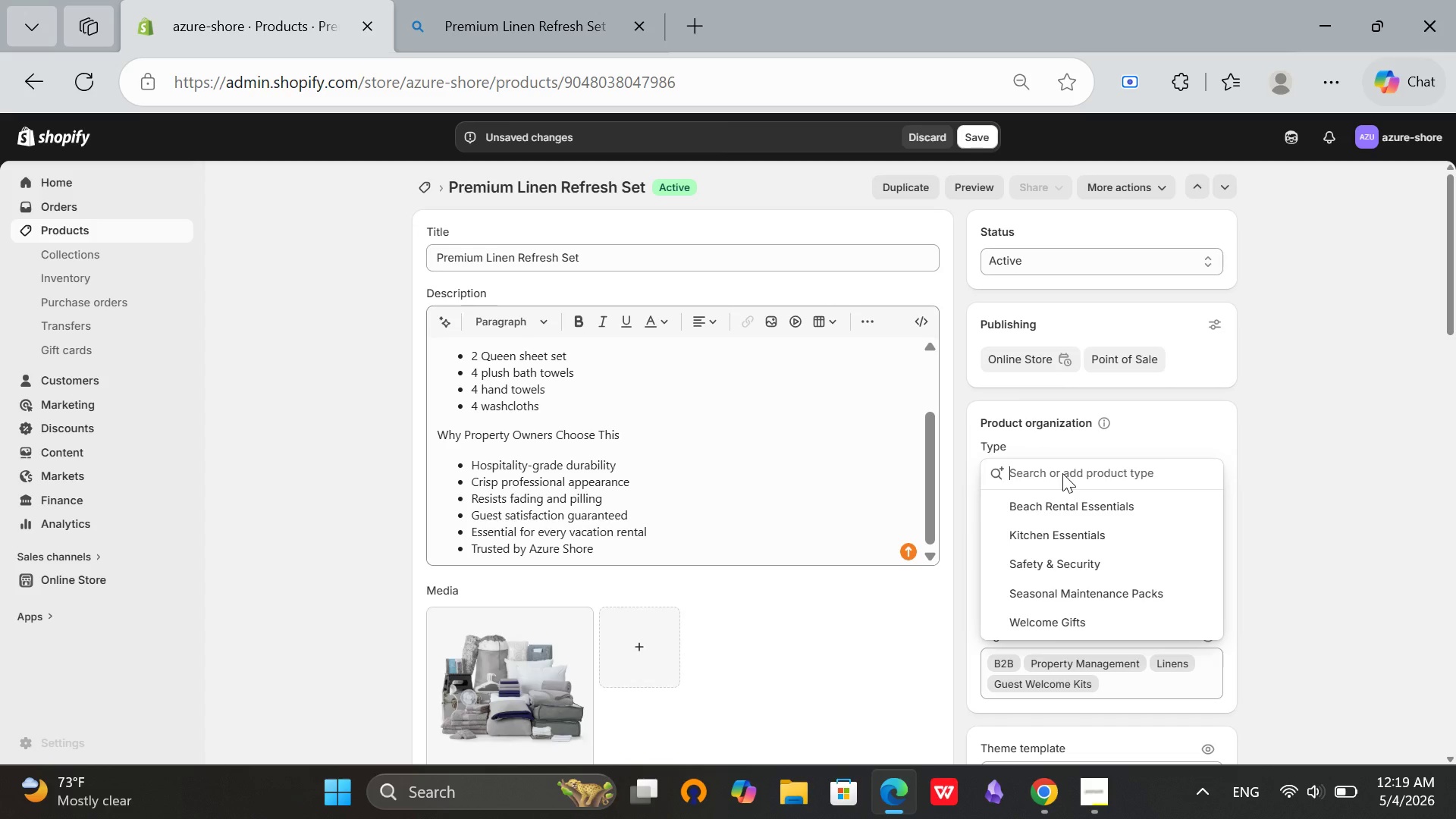 
type(Guest Welcome)
 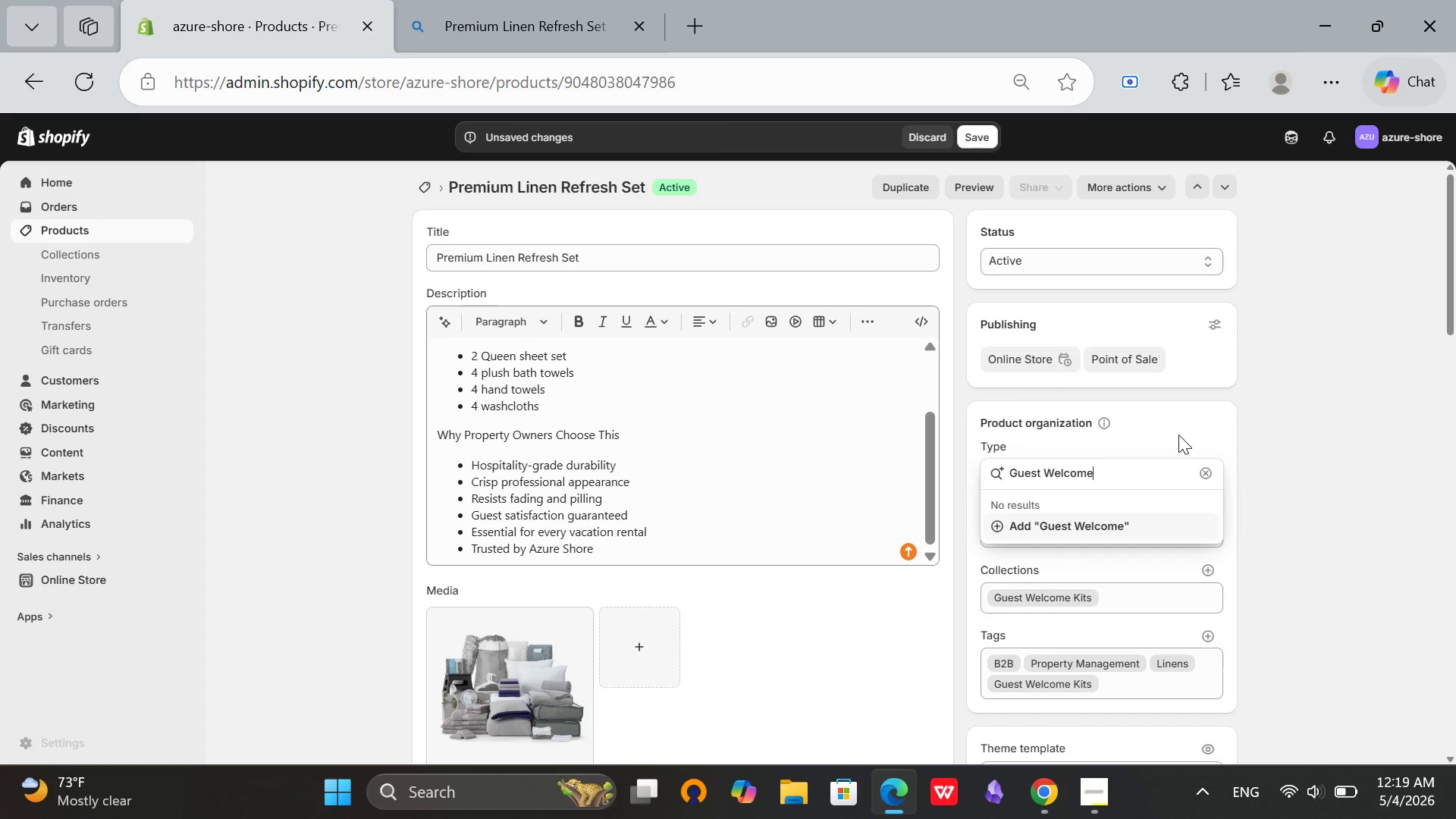 
type( Kits)
 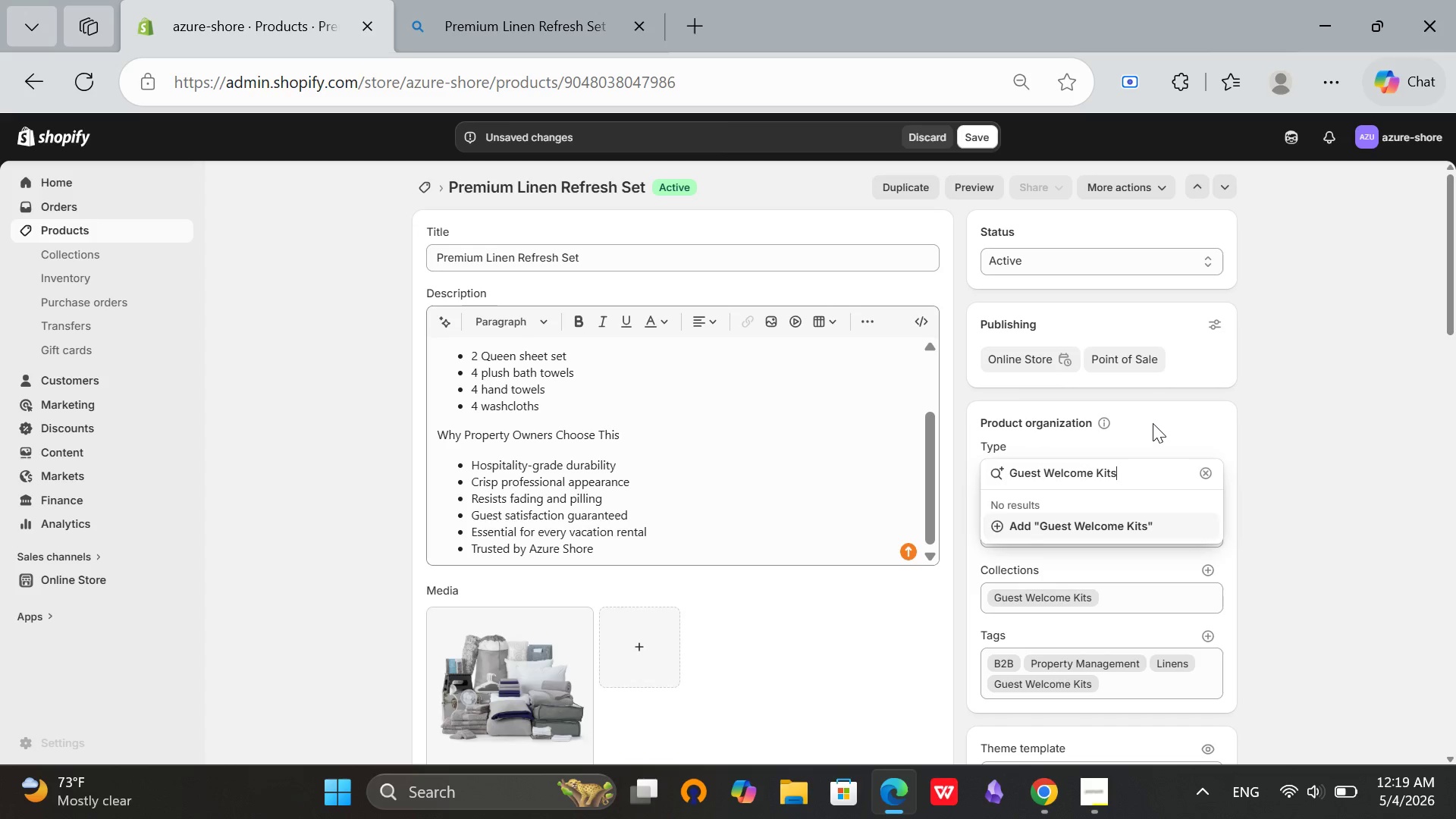 
left_click([1106, 531])
 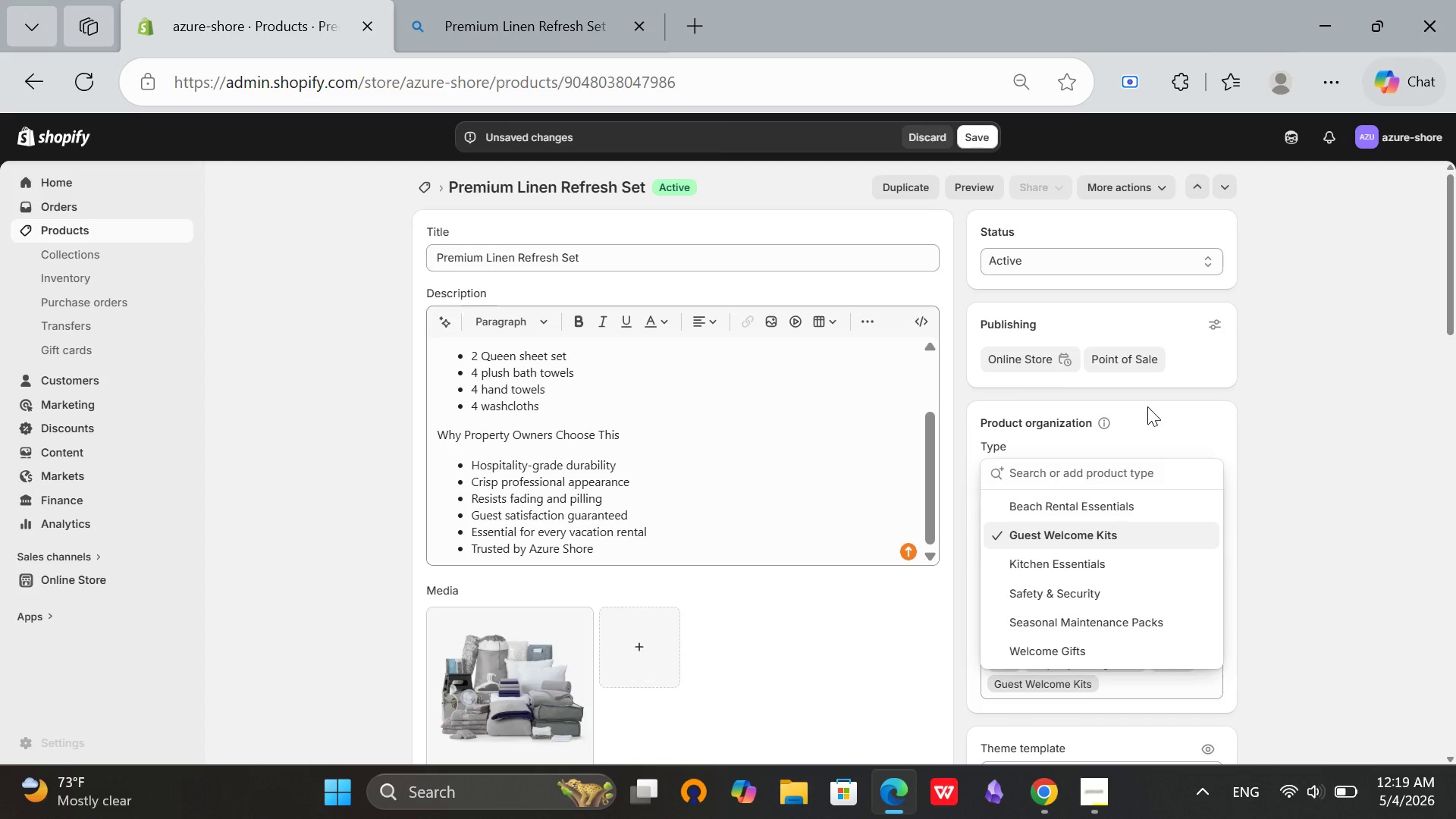 
left_click([1147, 406])
 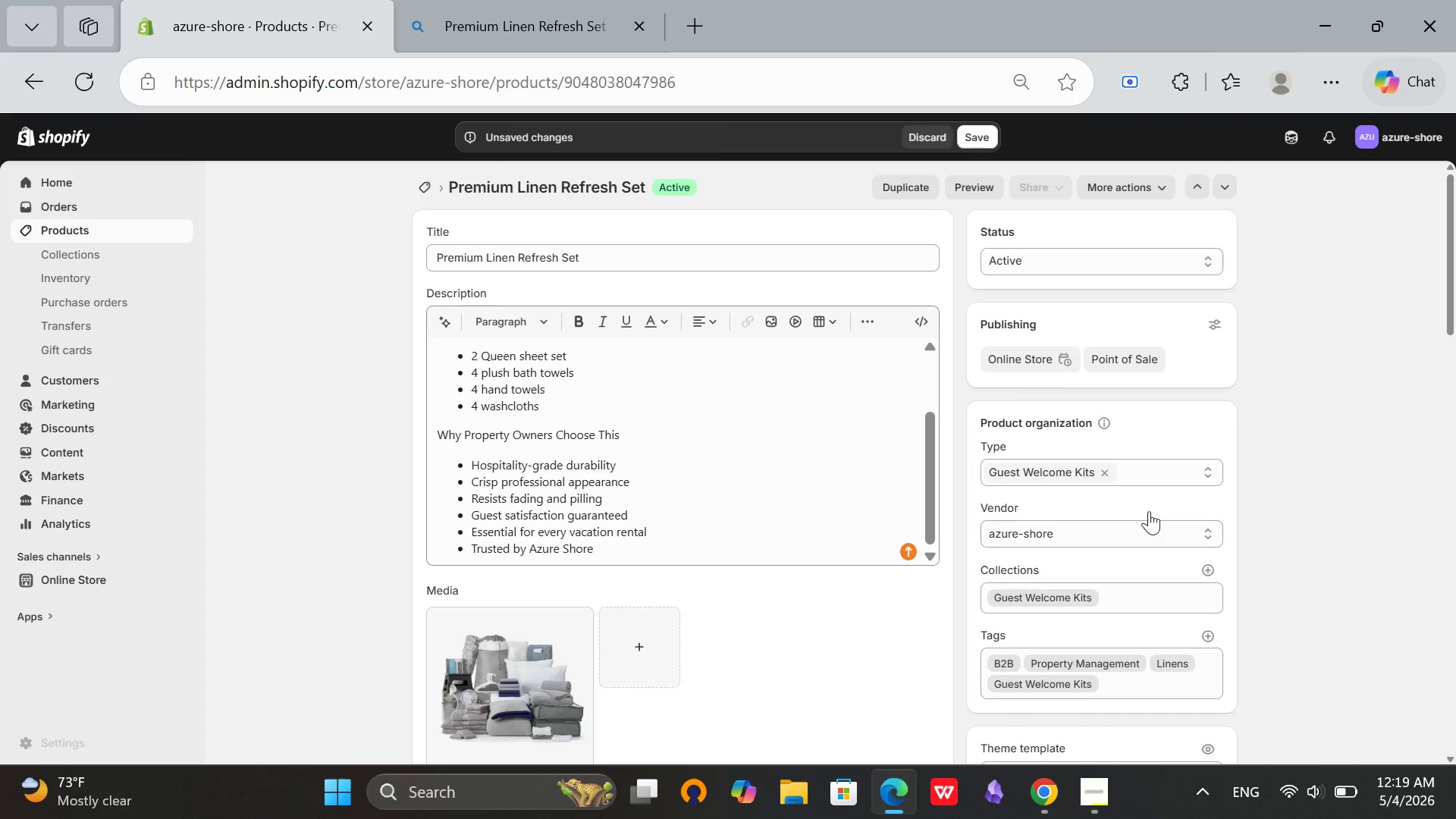 
scroll: coordinate [1149, 511], scroll_direction: none, amount: 0.0
 